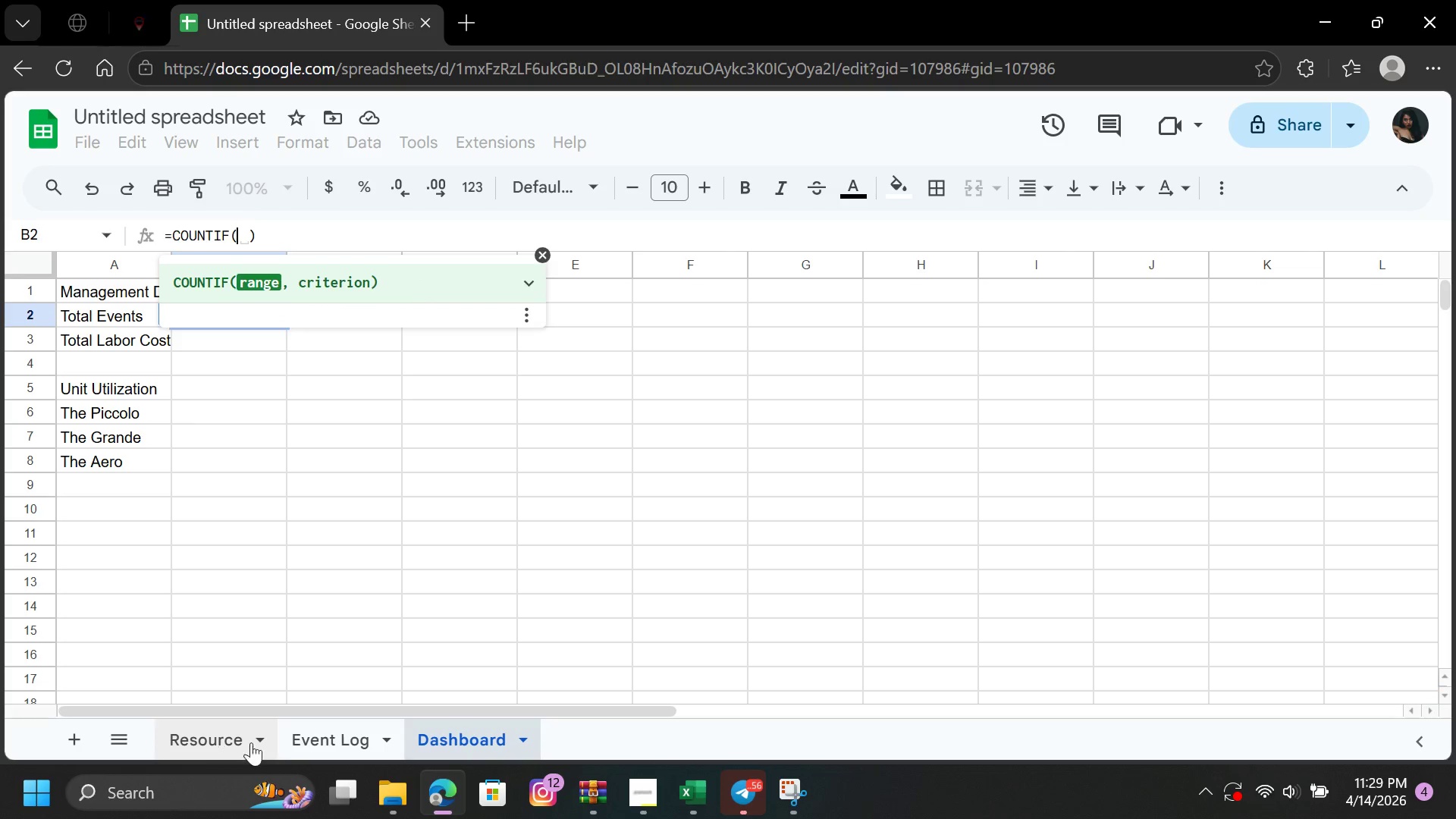 
left_click([306, 733])
 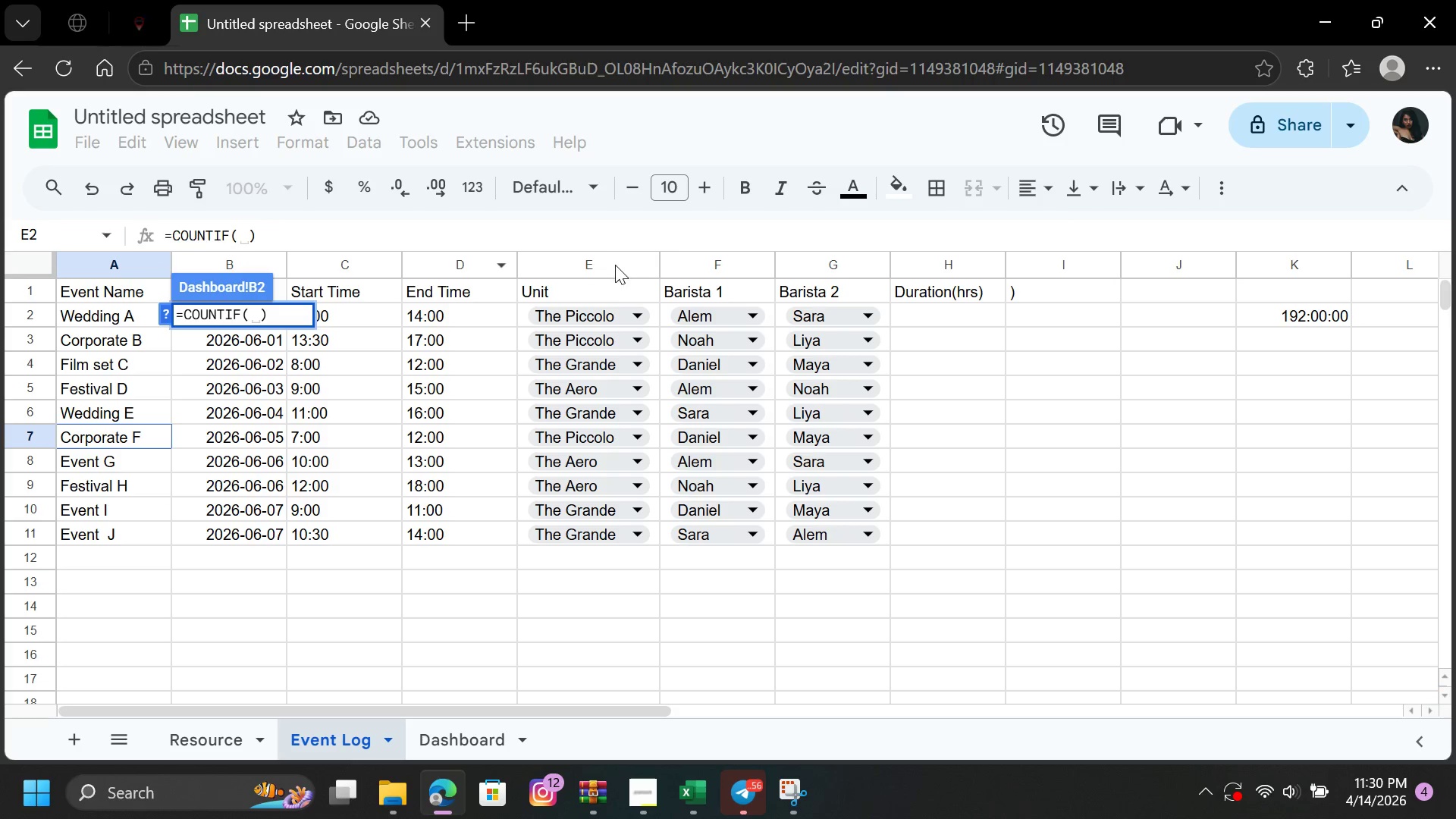 
wait(7.39)
 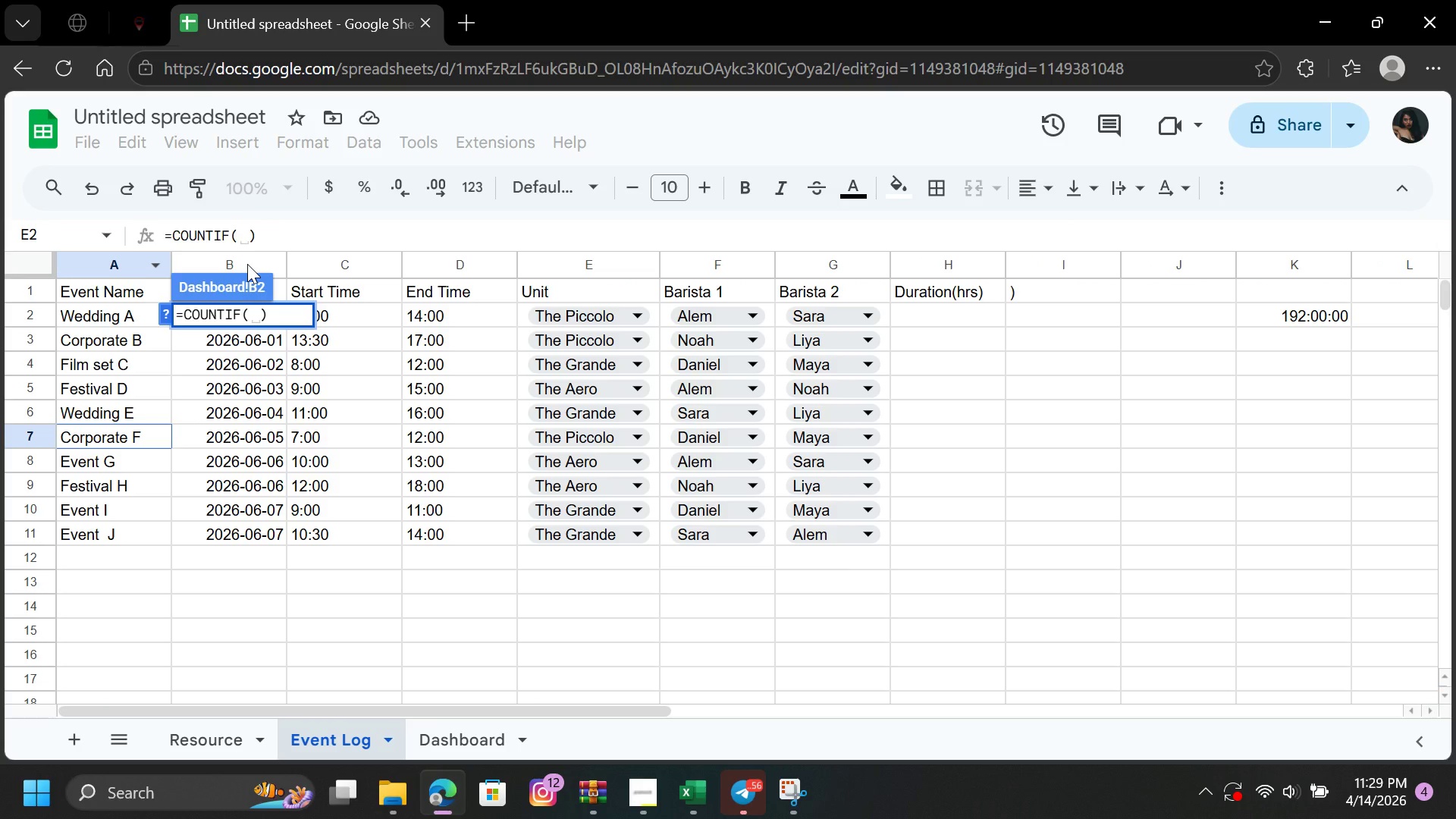 
left_click([614, 265])
 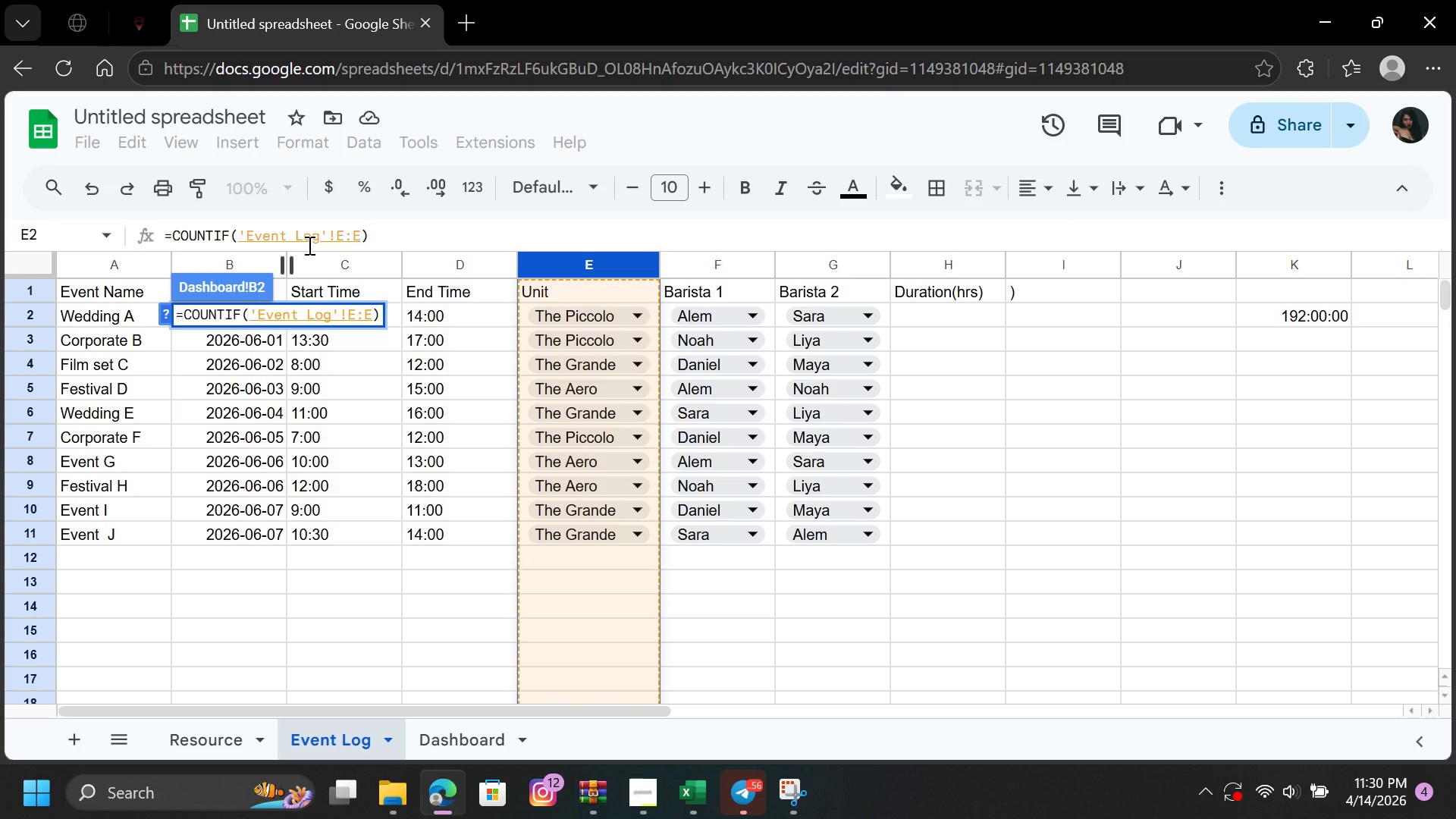 
wait(10.11)
 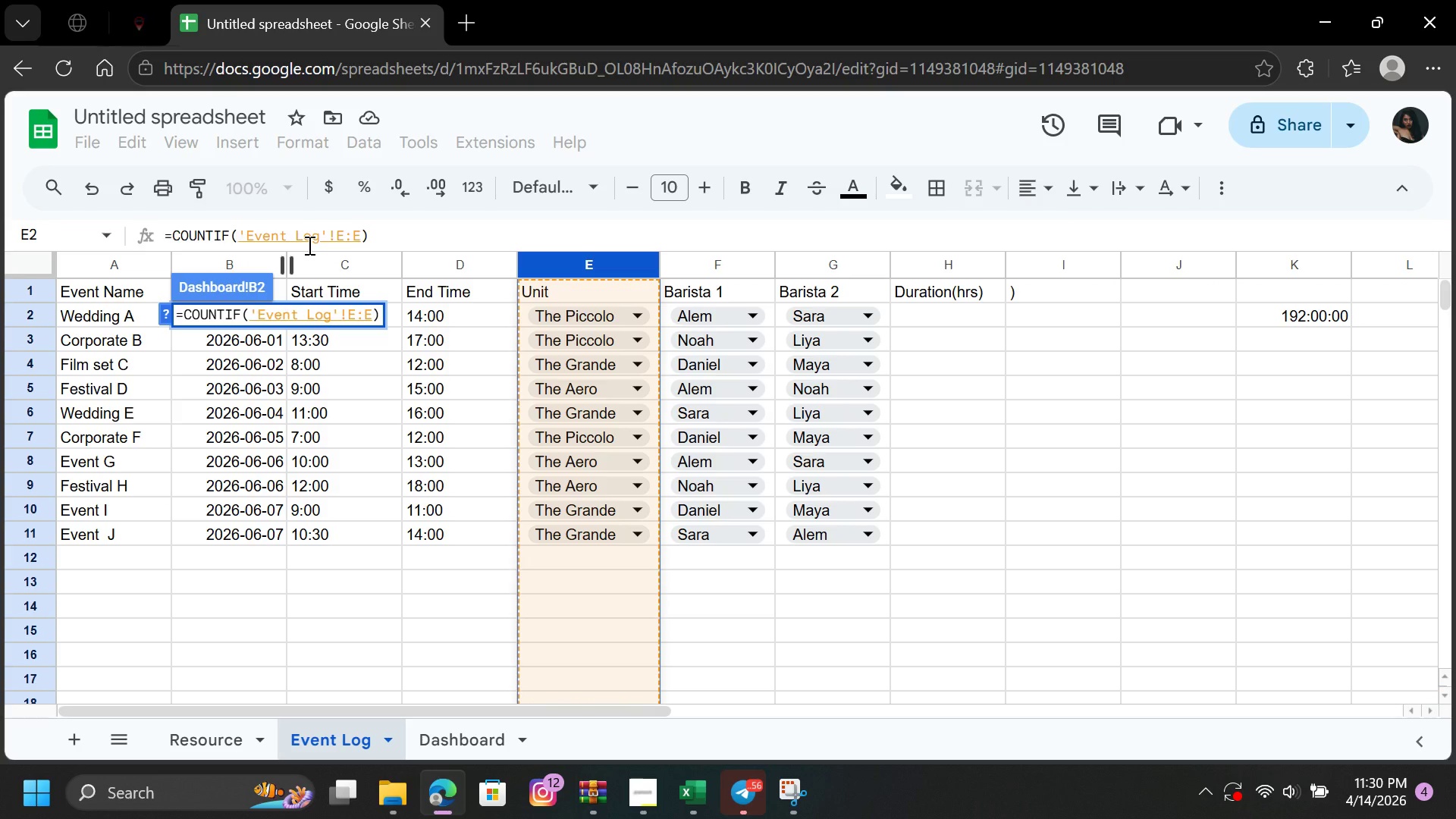 
key(Comma)
 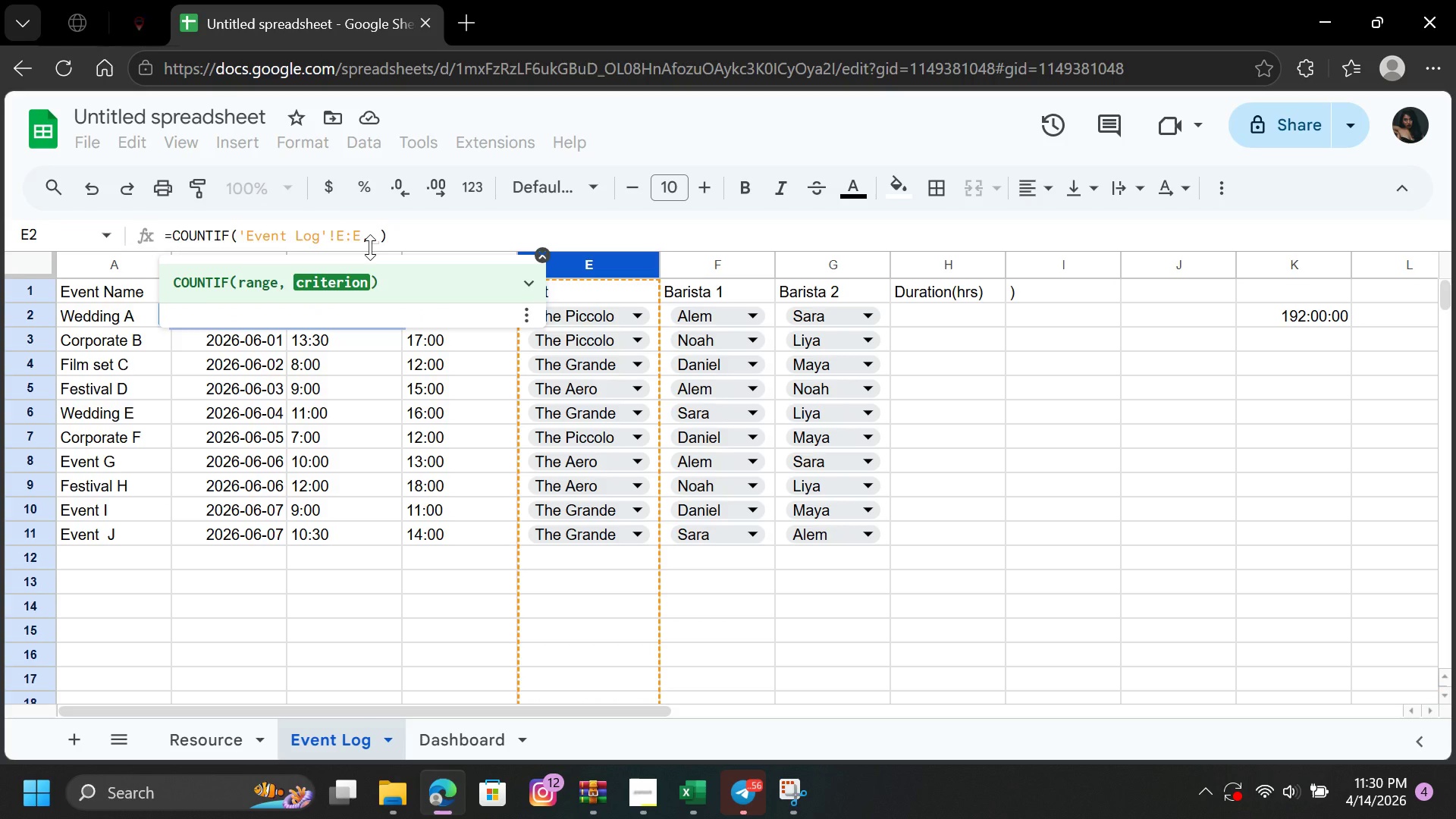 
key(CapsLock)
 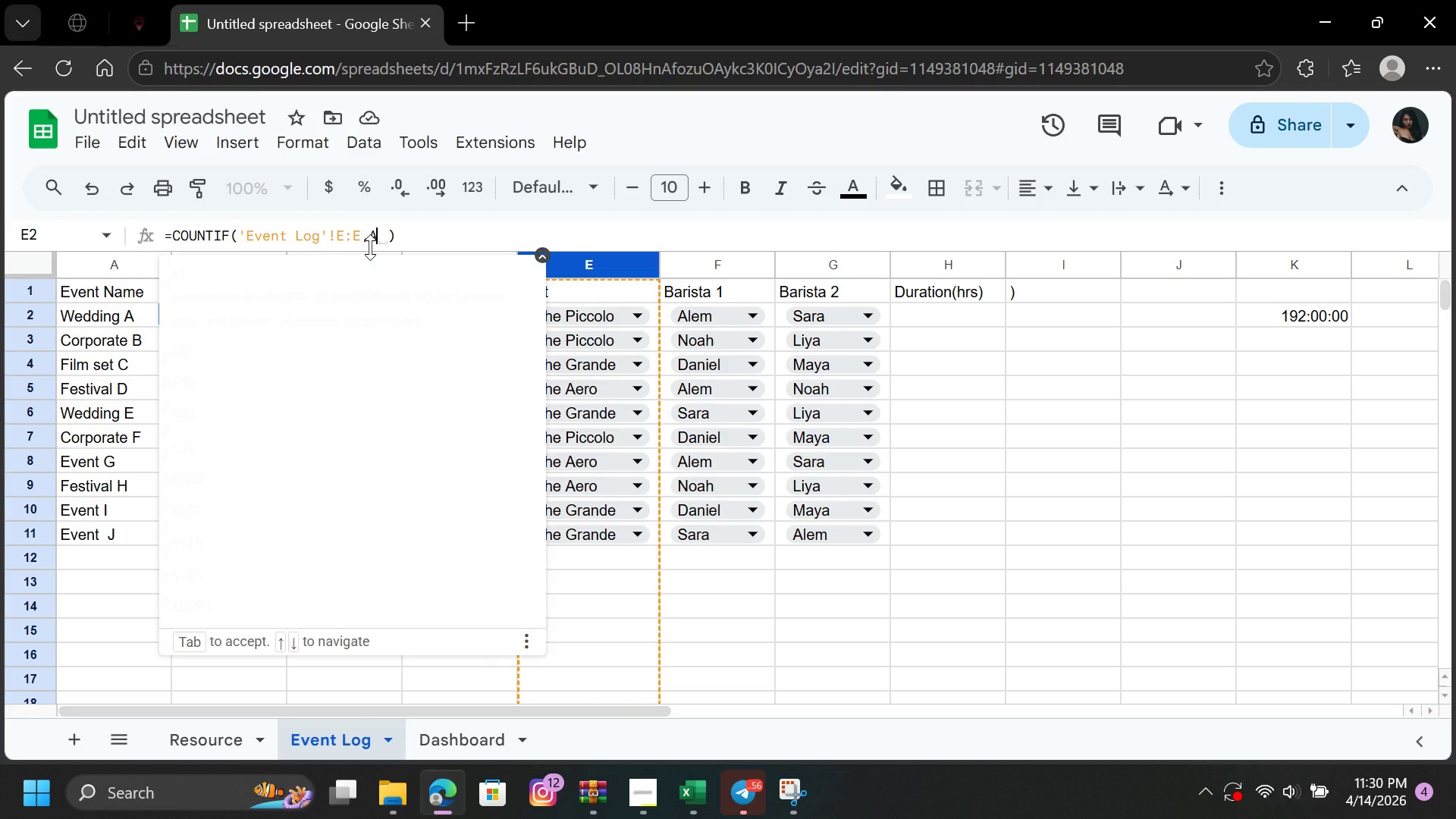 
key(A)
 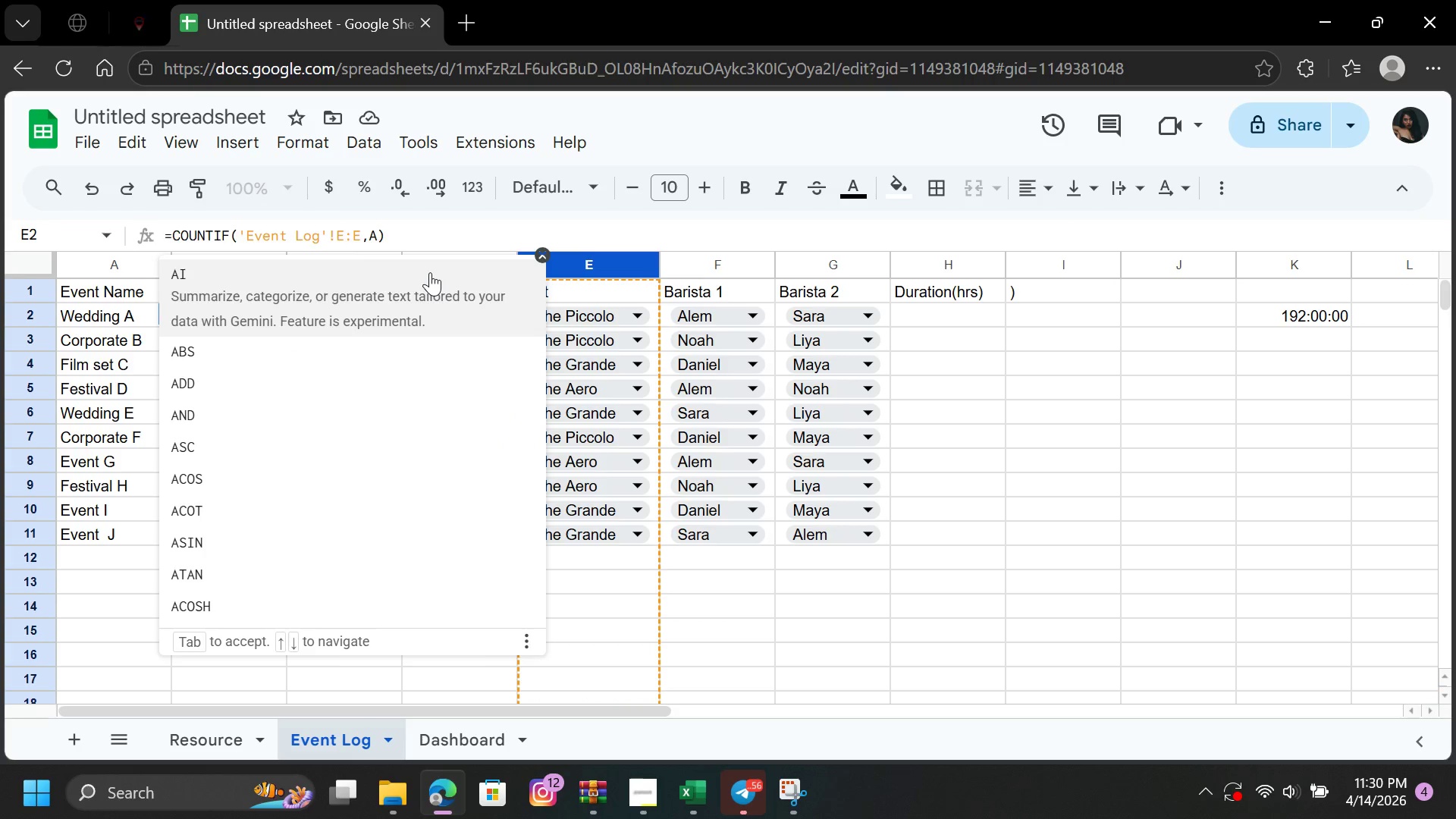 
key(7)
 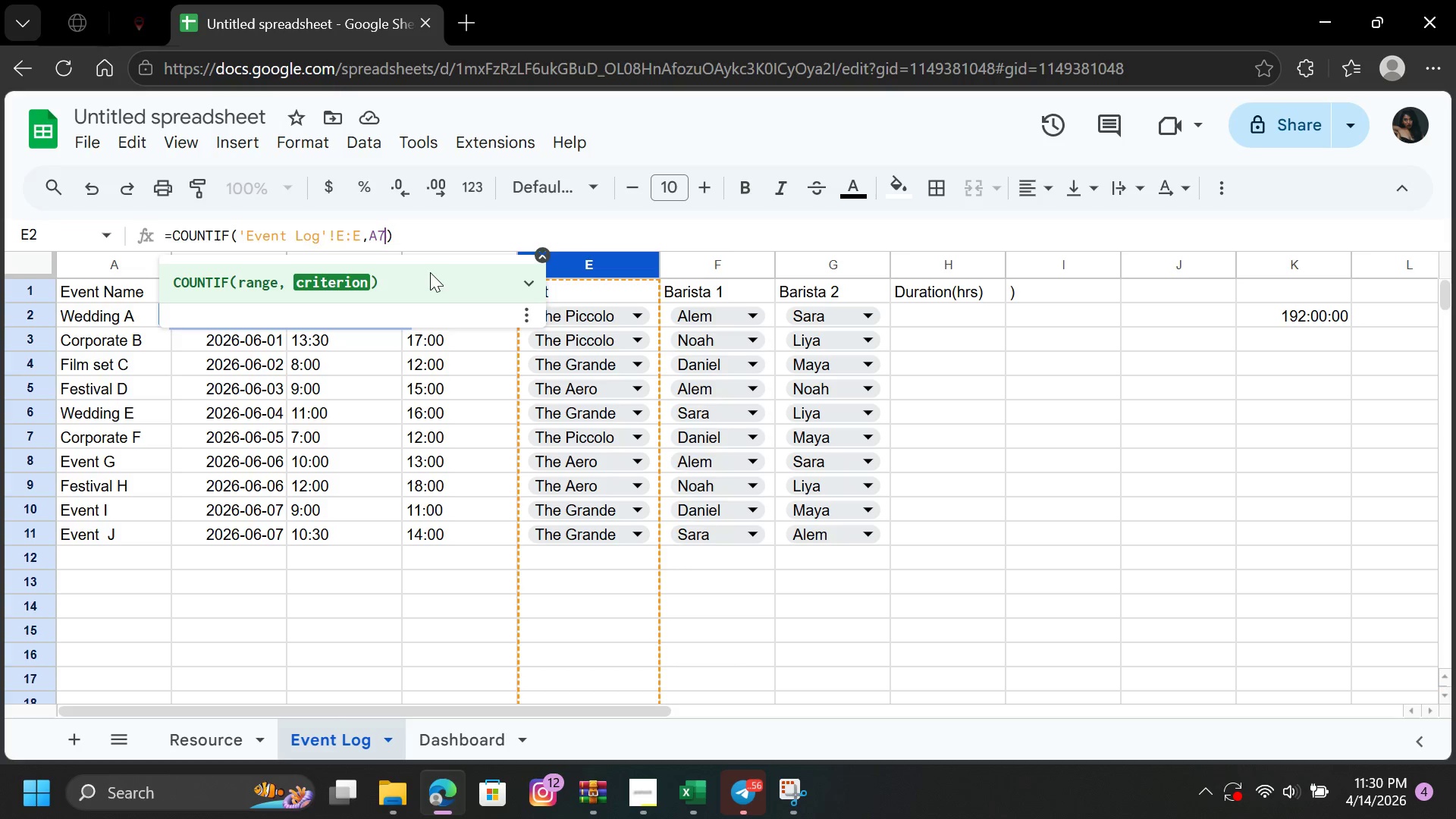 
key(Enter)
 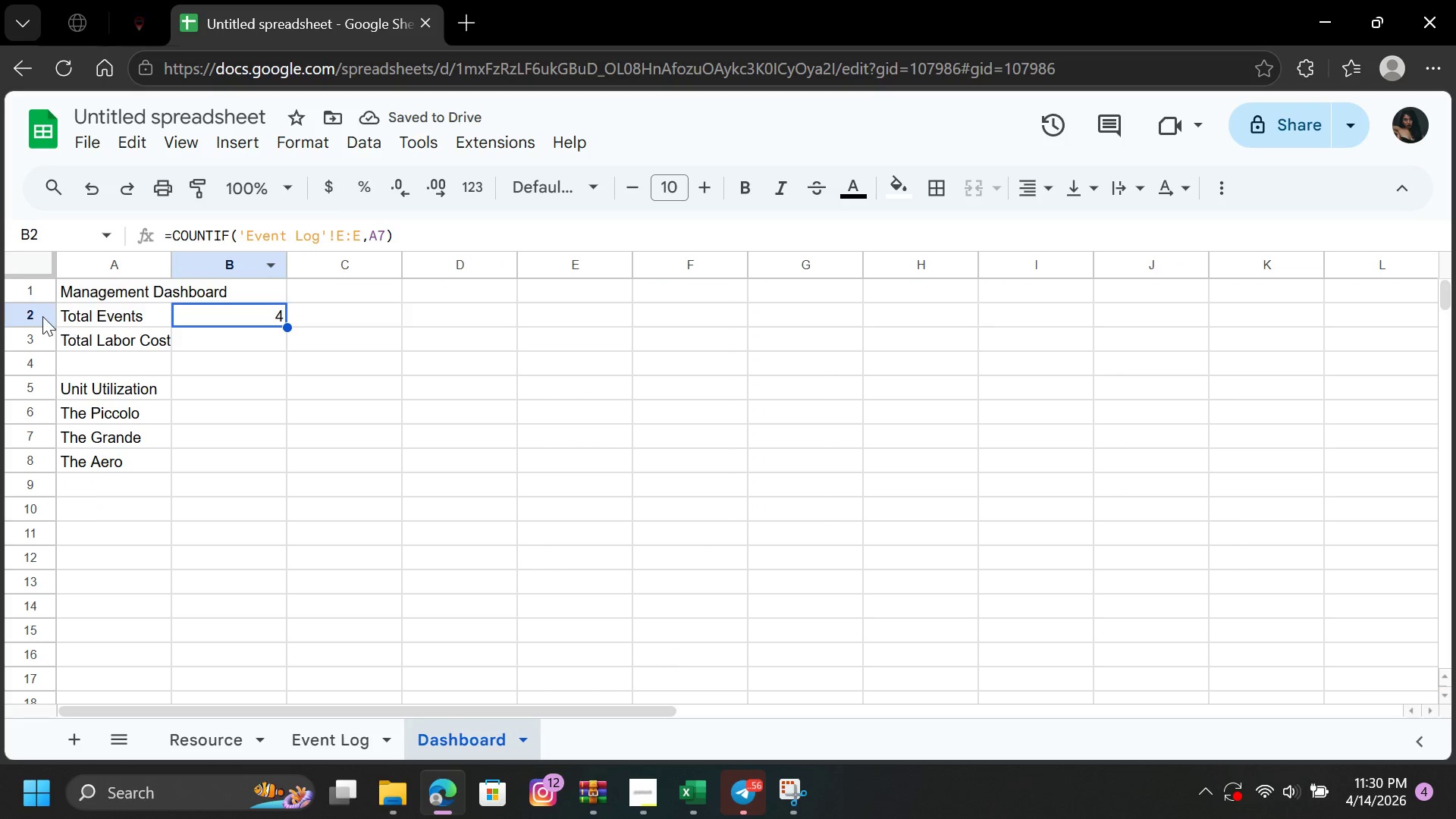 
right_click([35, 309])
 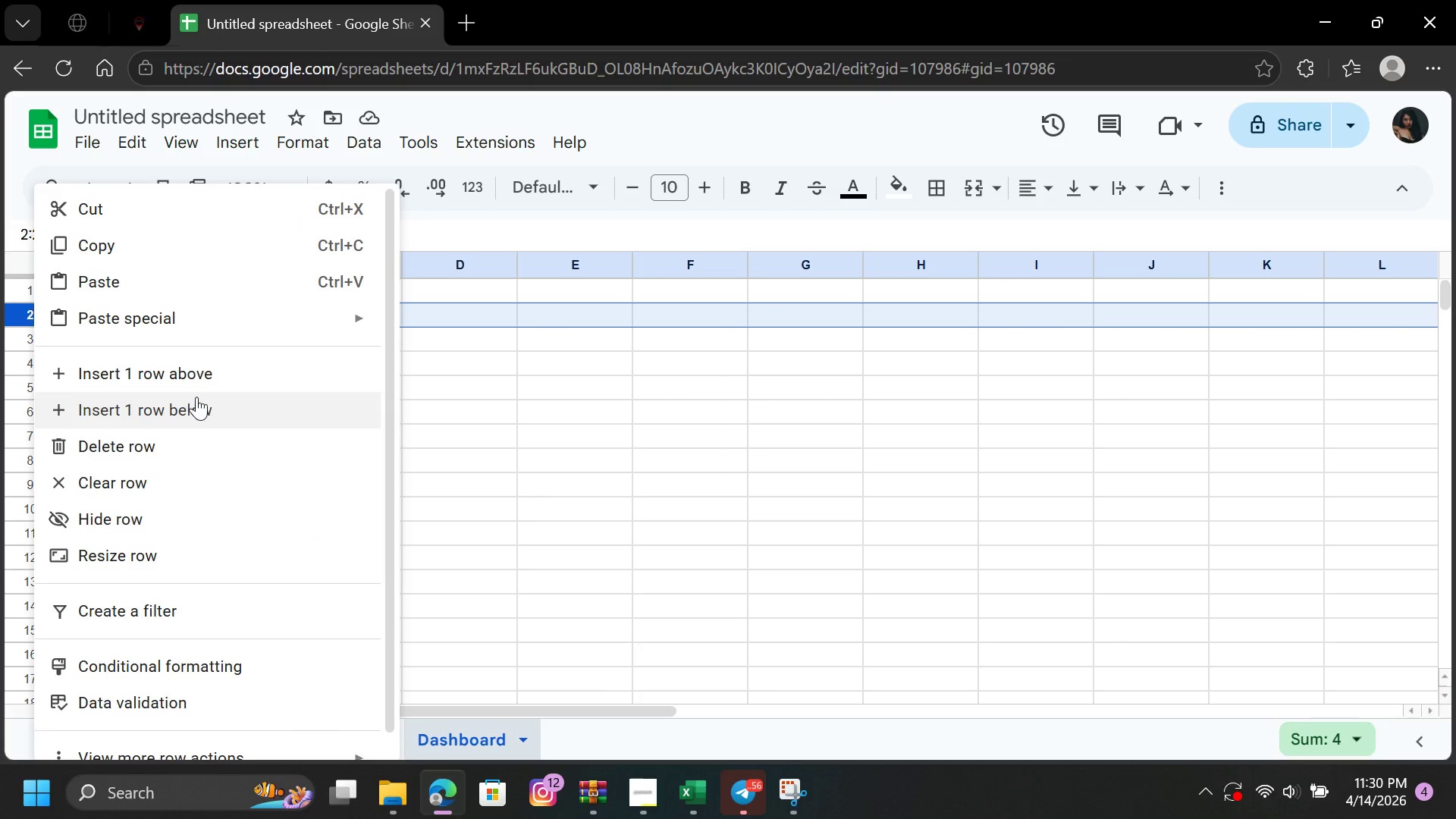 
left_click([199, 383])
 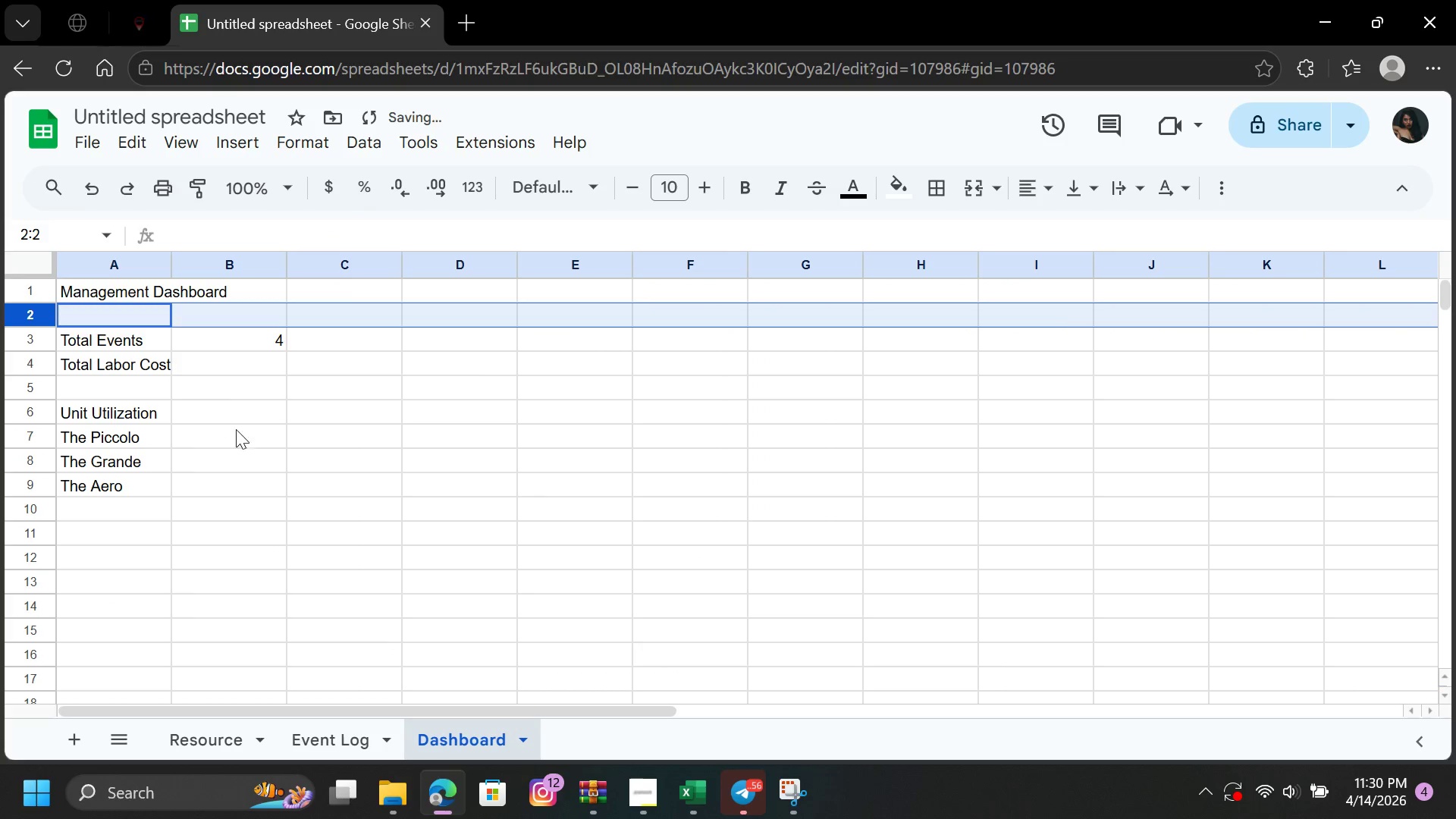 
left_click([241, 435])
 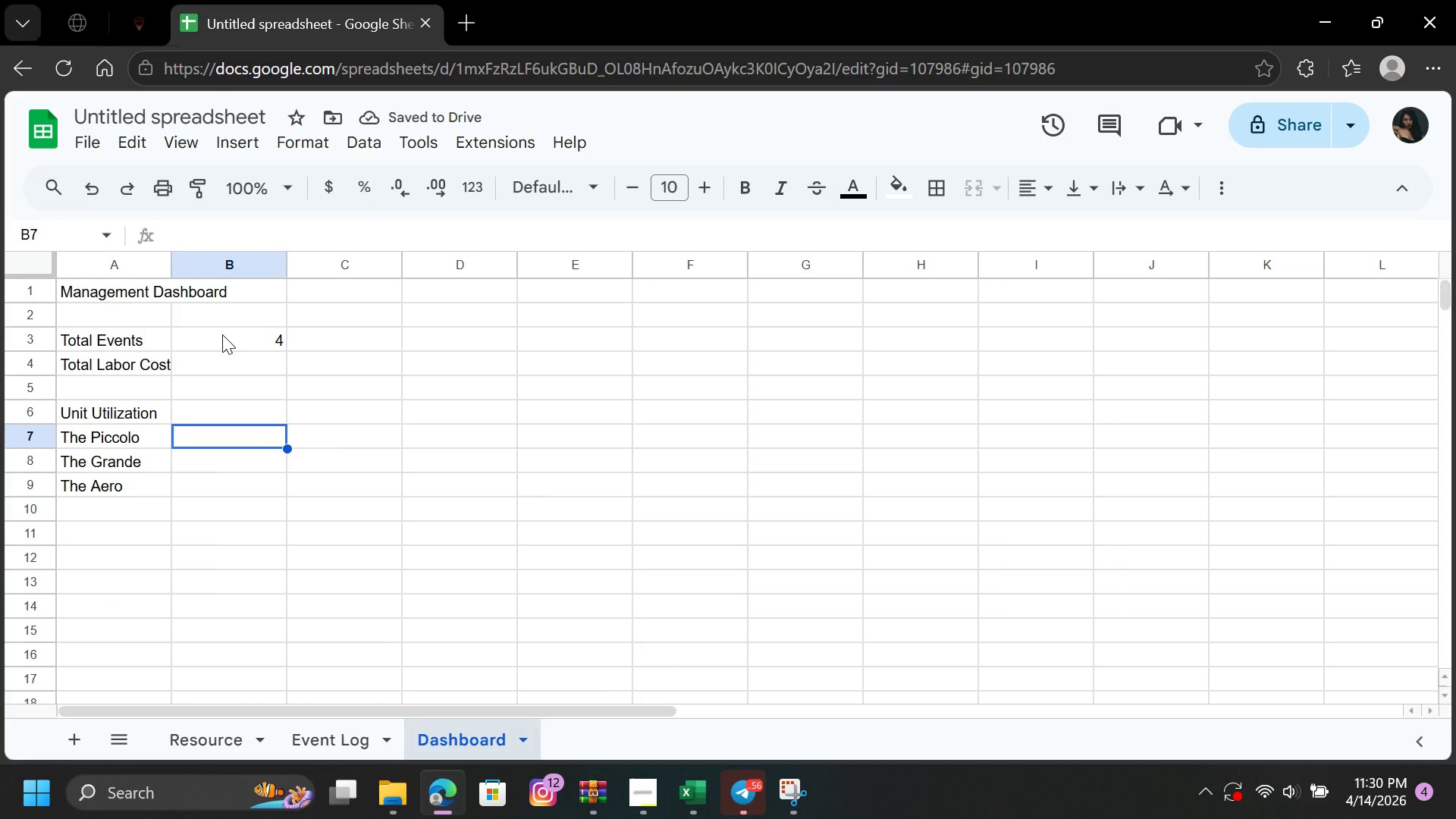 
double_click([222, 334])
 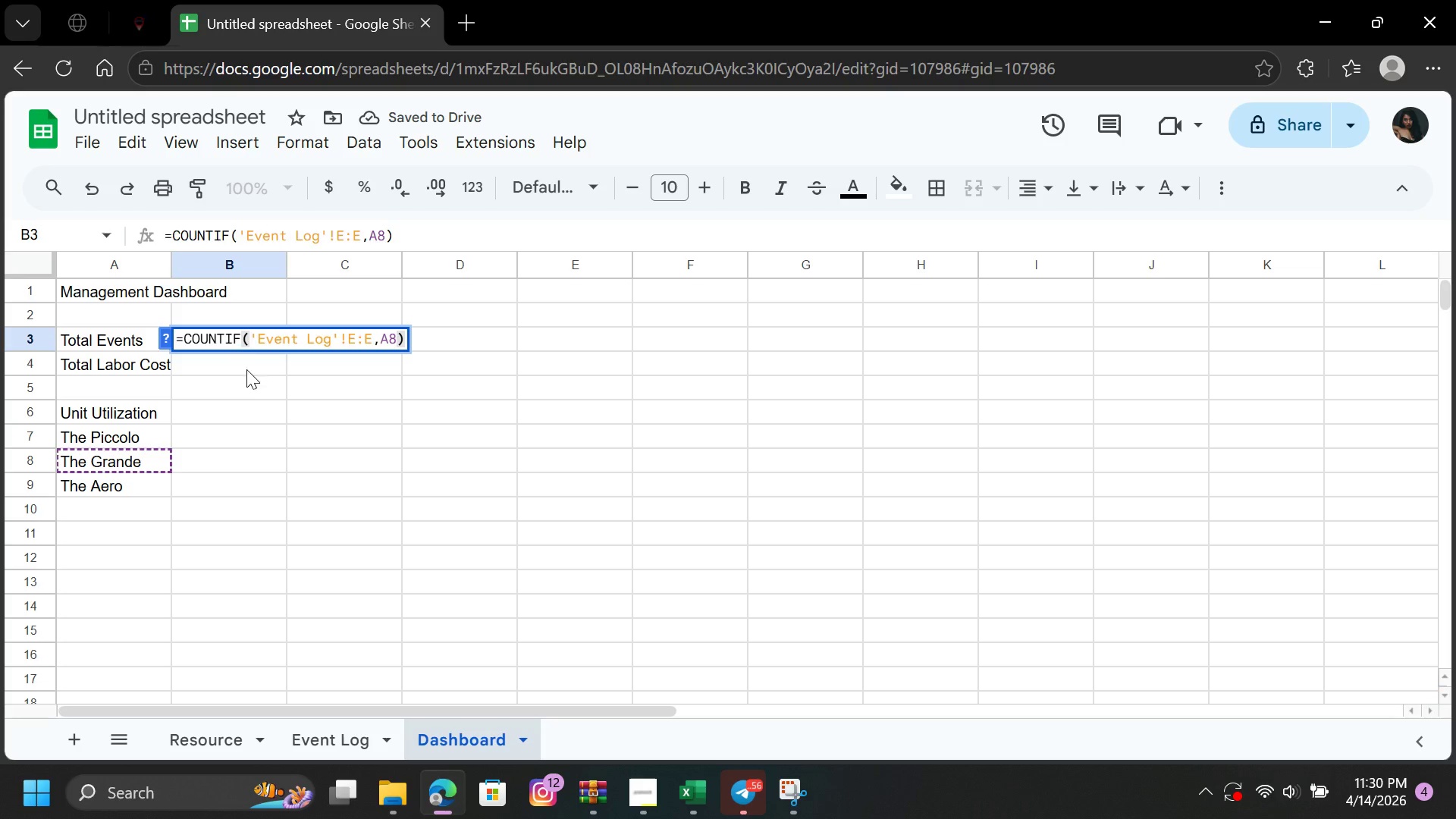 
left_click([249, 388])
 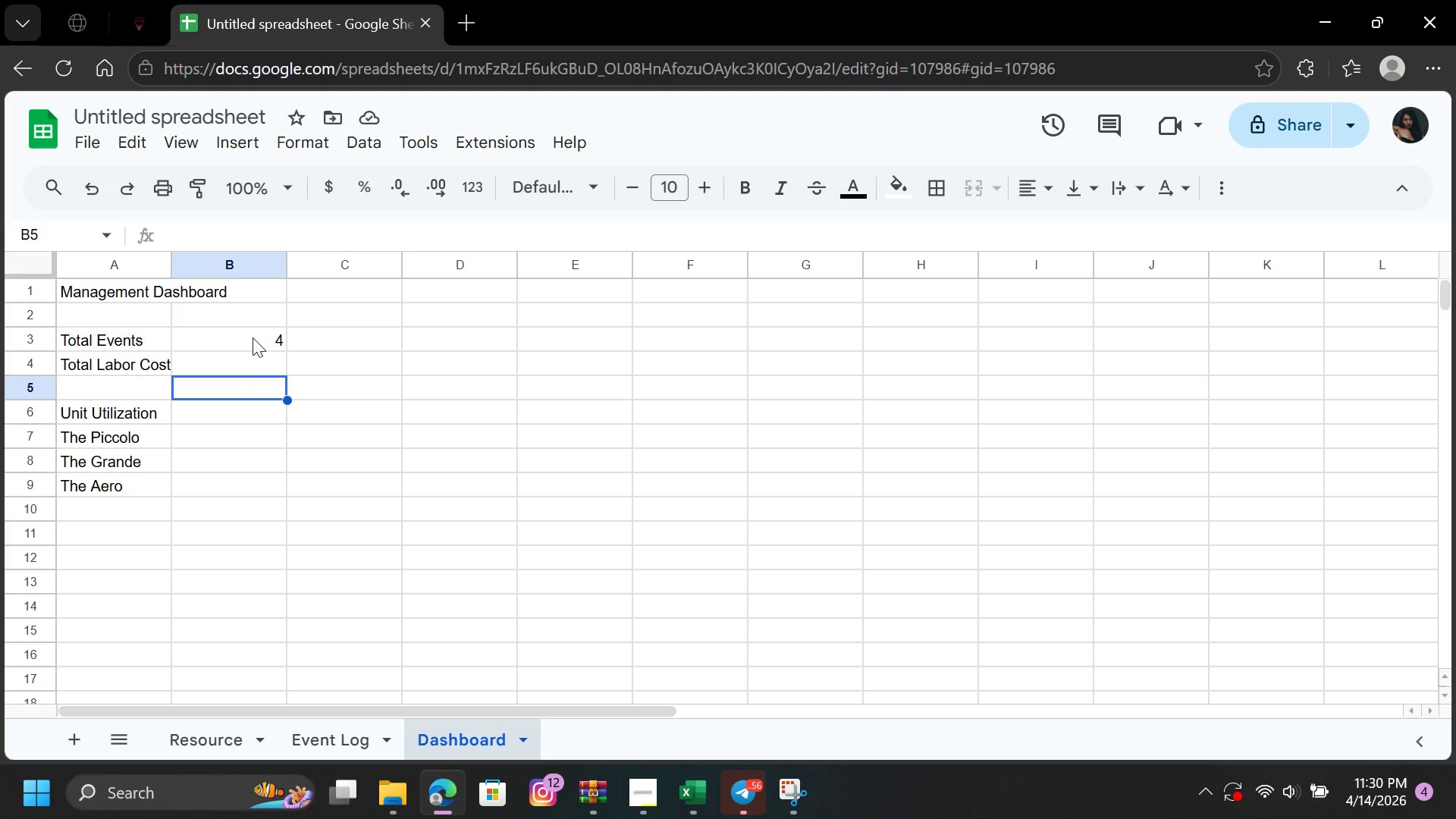 
left_click([253, 337])
 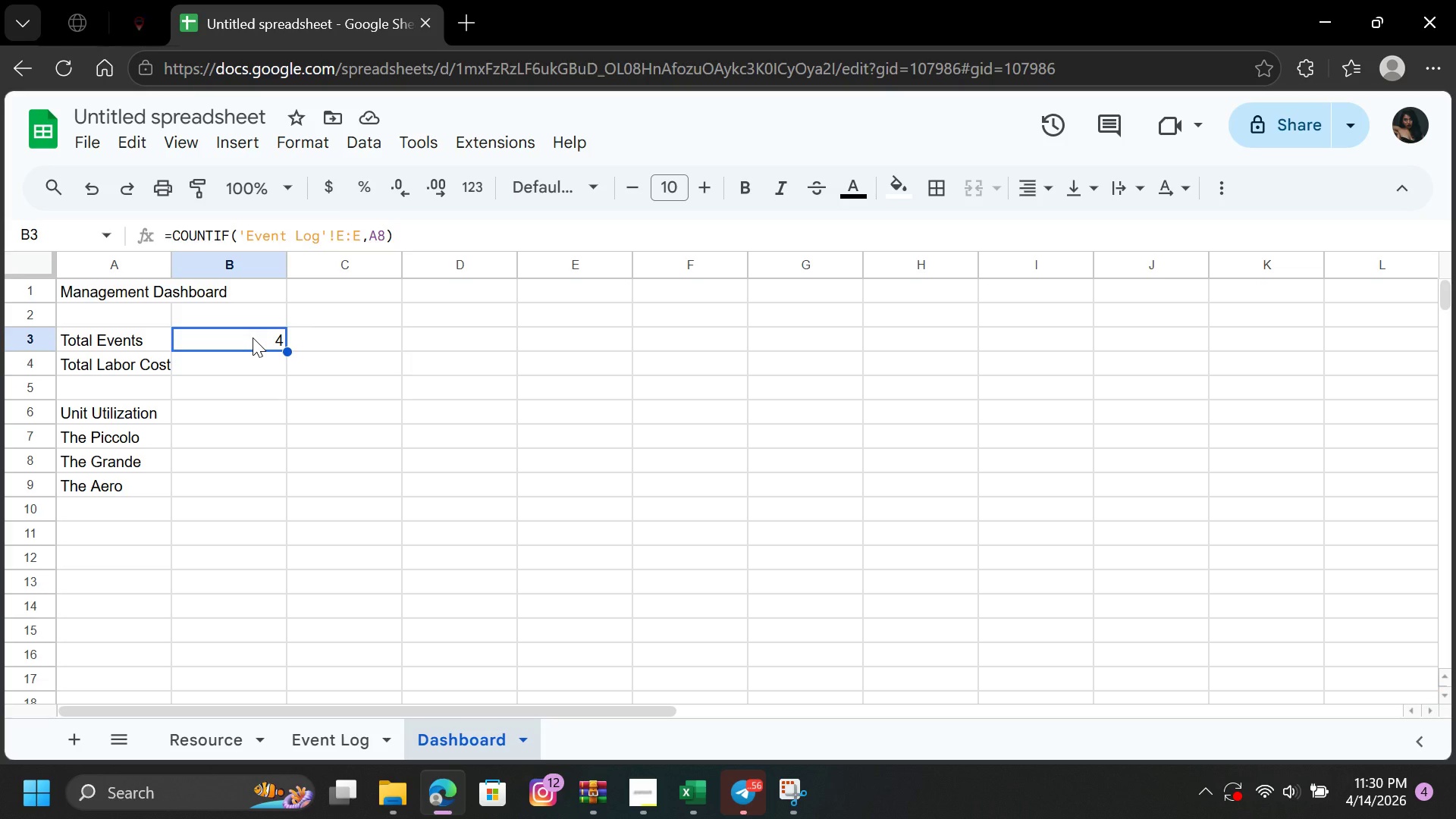 
double_click([253, 337])
 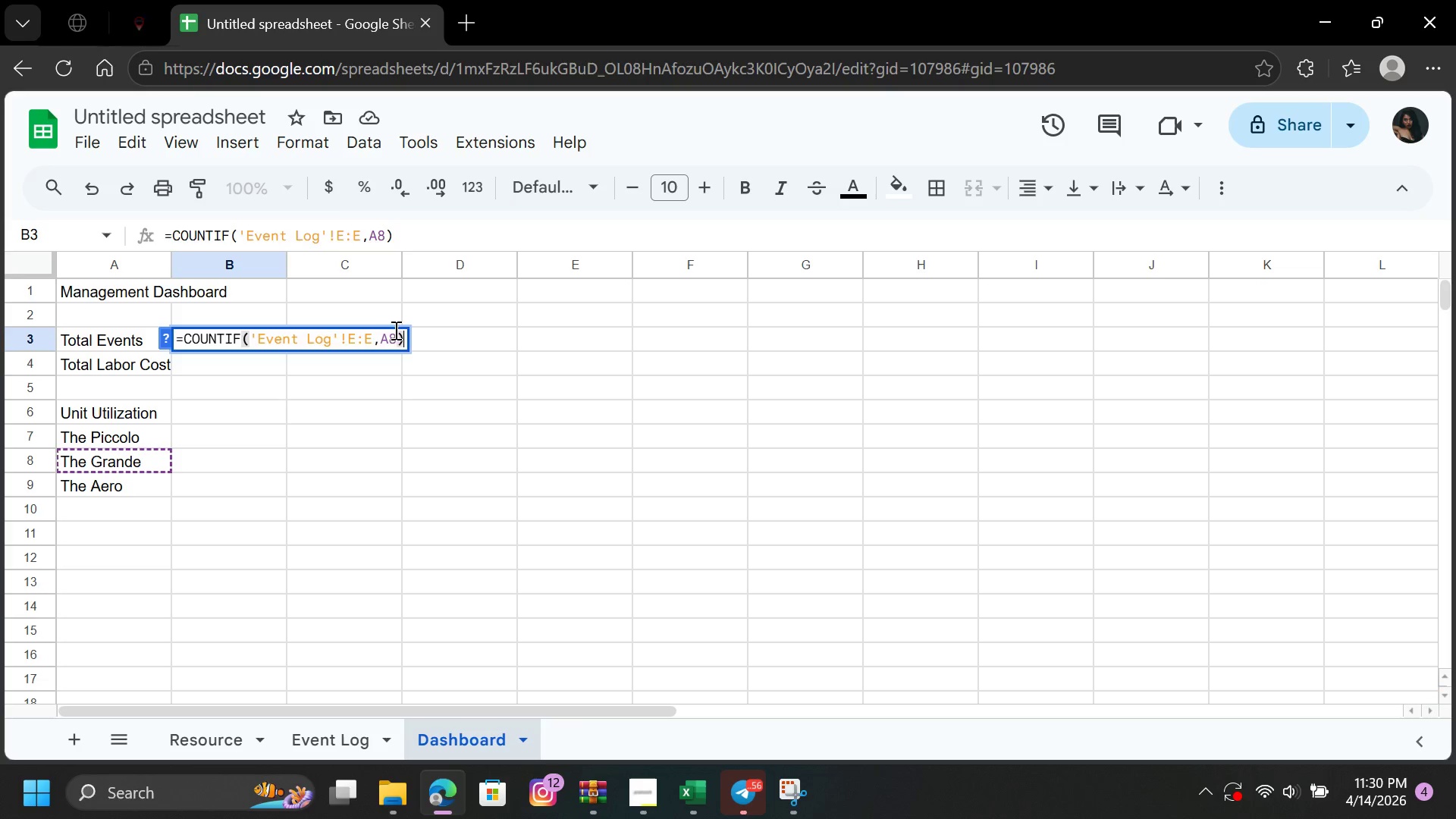 
left_click([397, 338])
 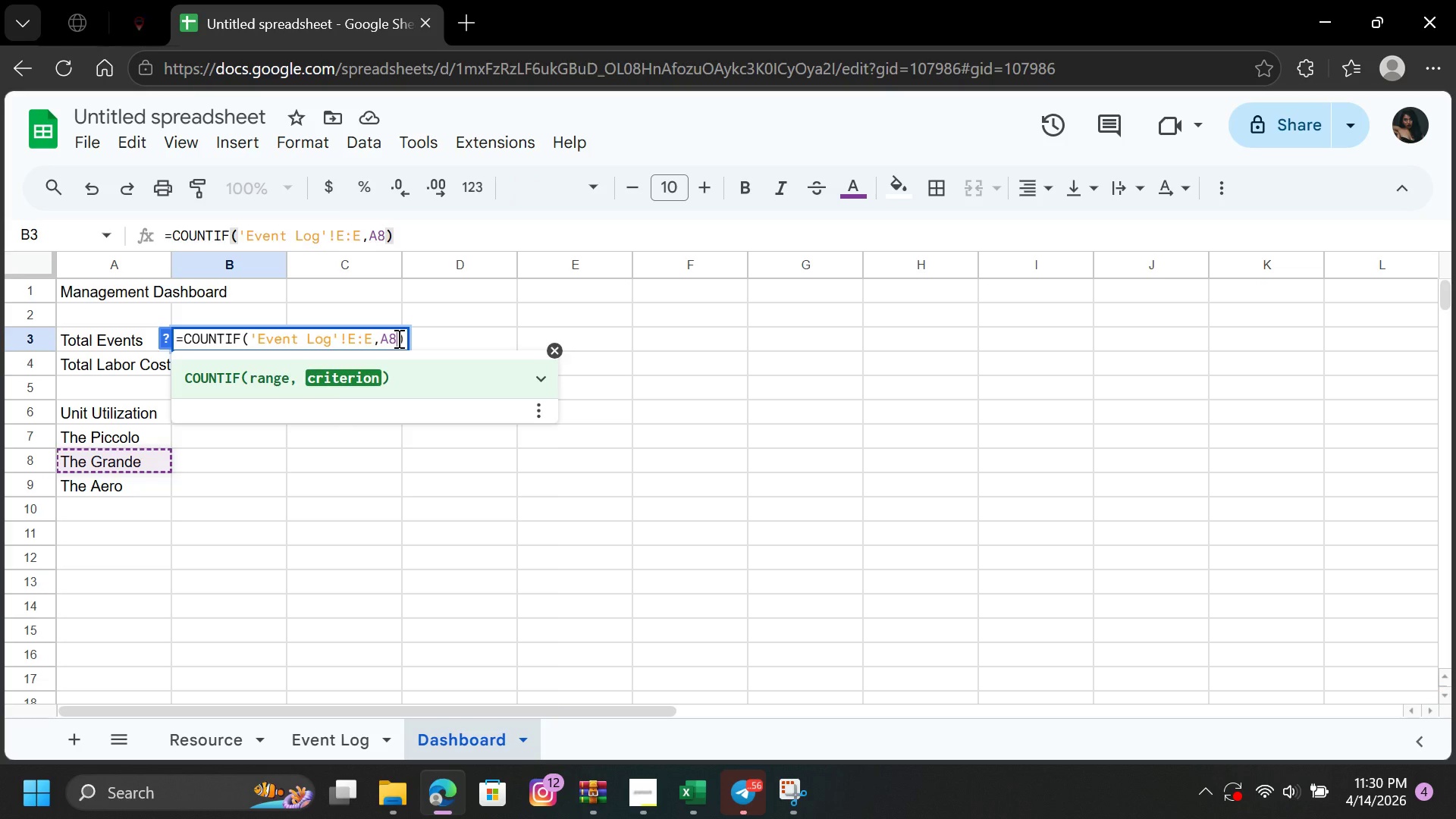 
key(Backspace)
 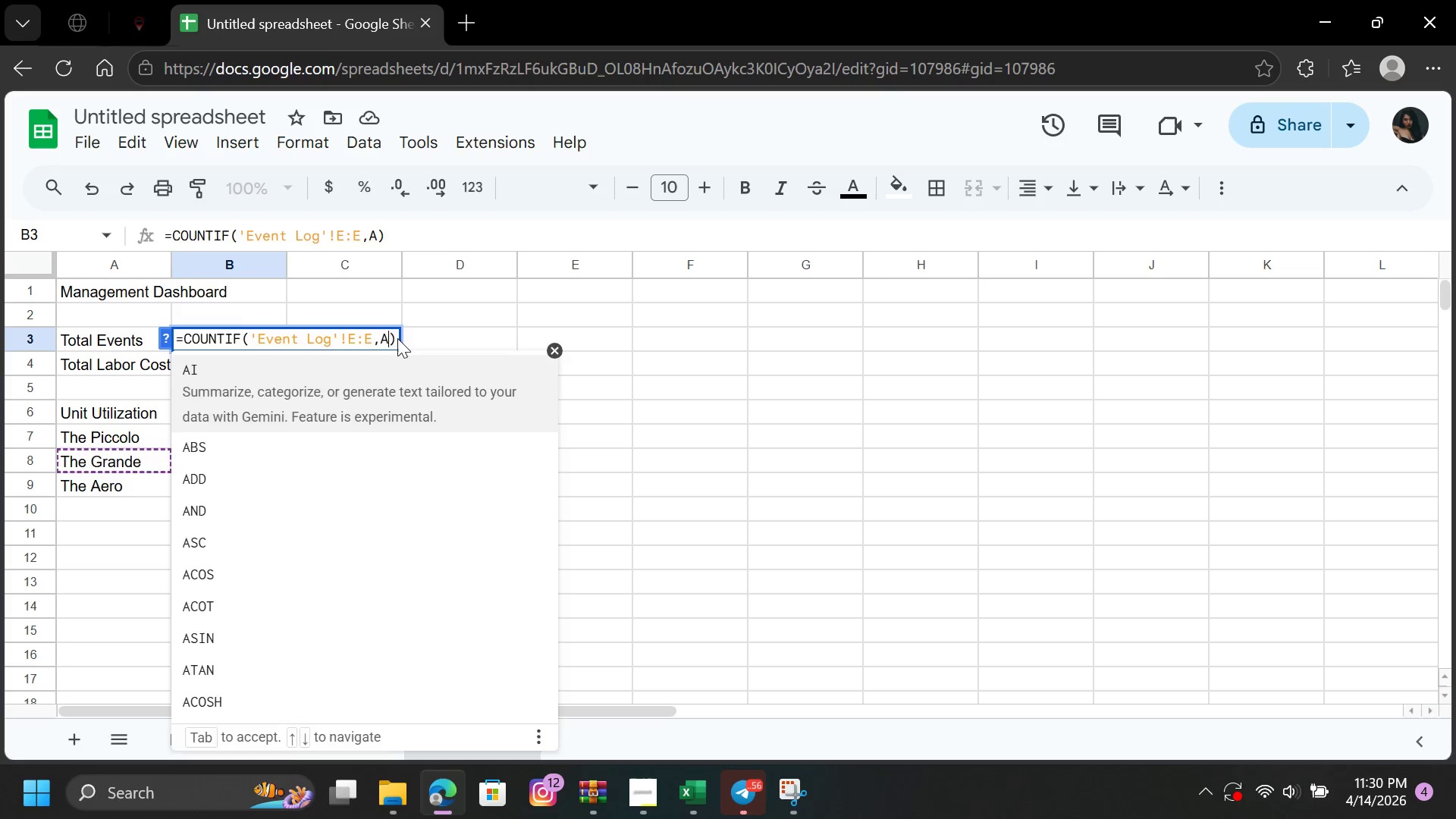 
key(7)
 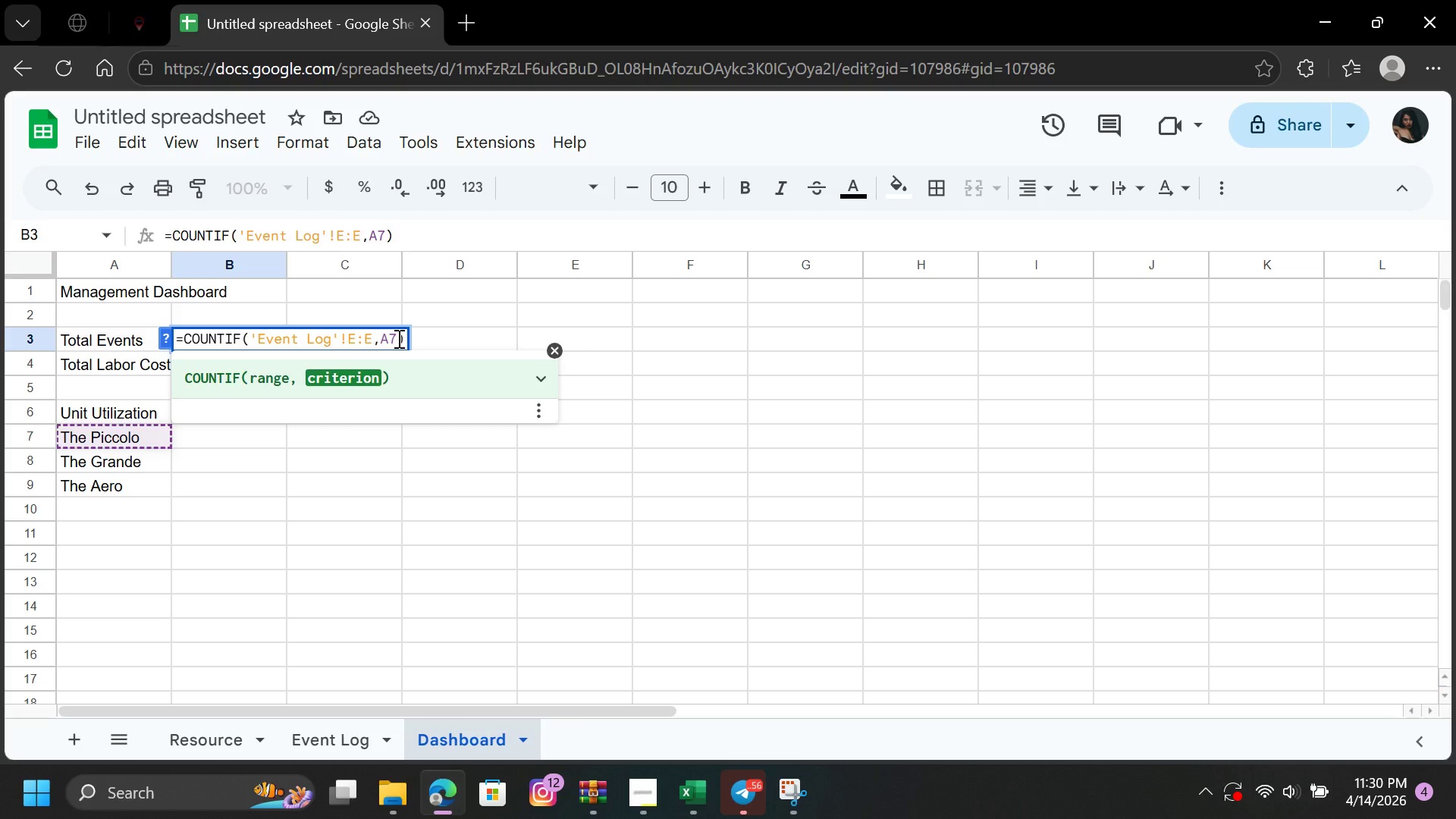 
key(Enter)
 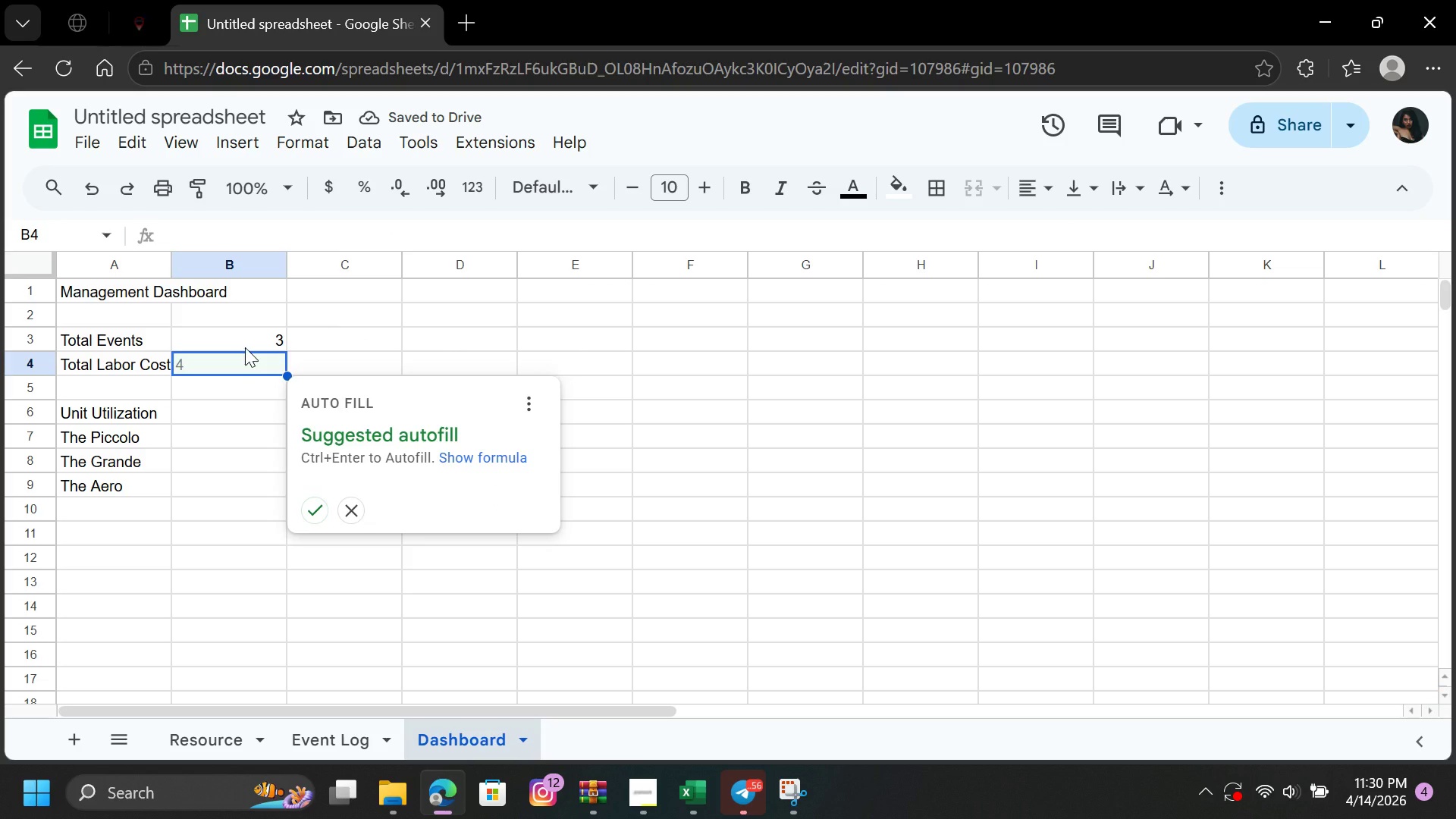 
double_click([245, 338])
 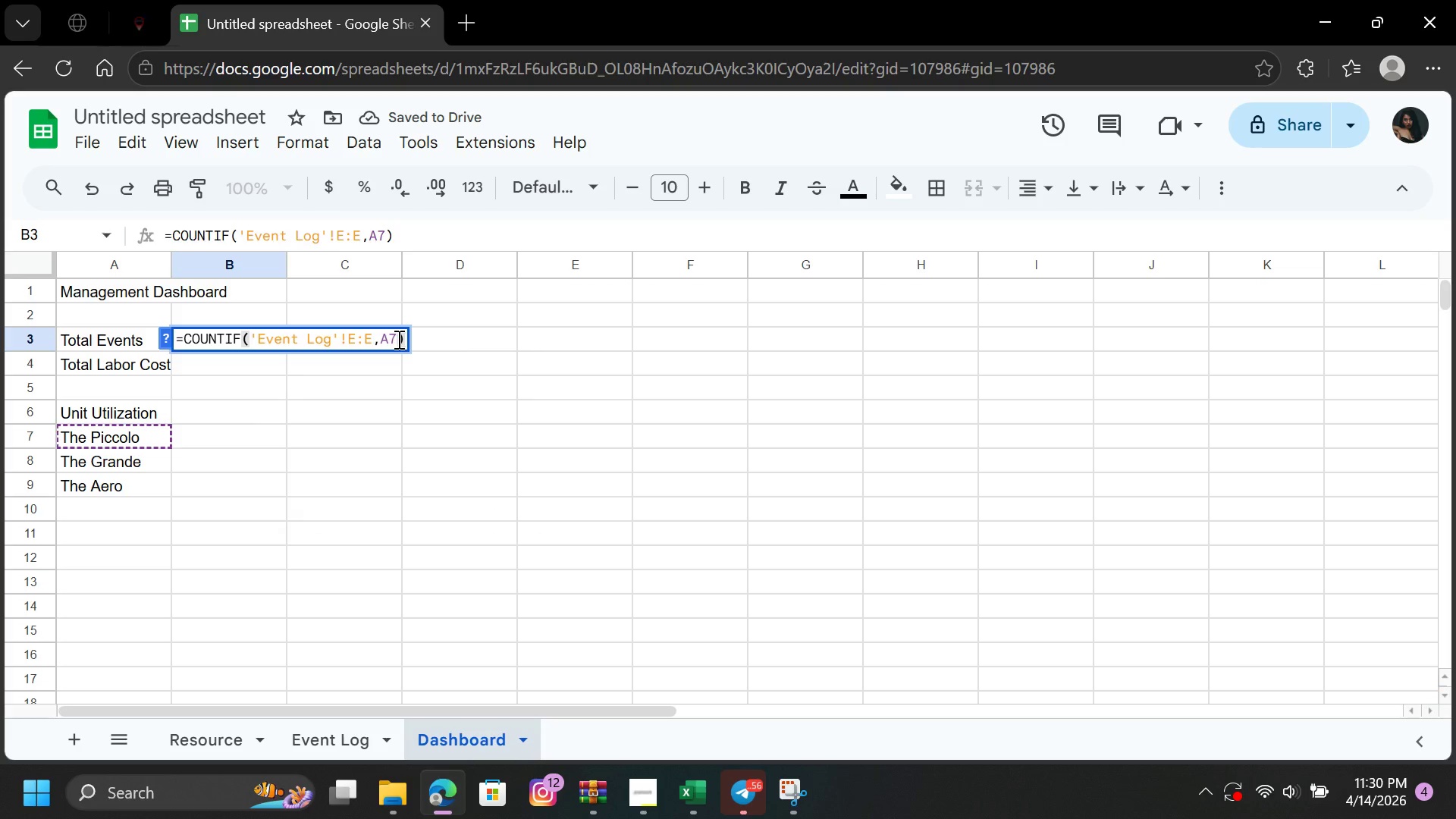 
left_click([397, 339])
 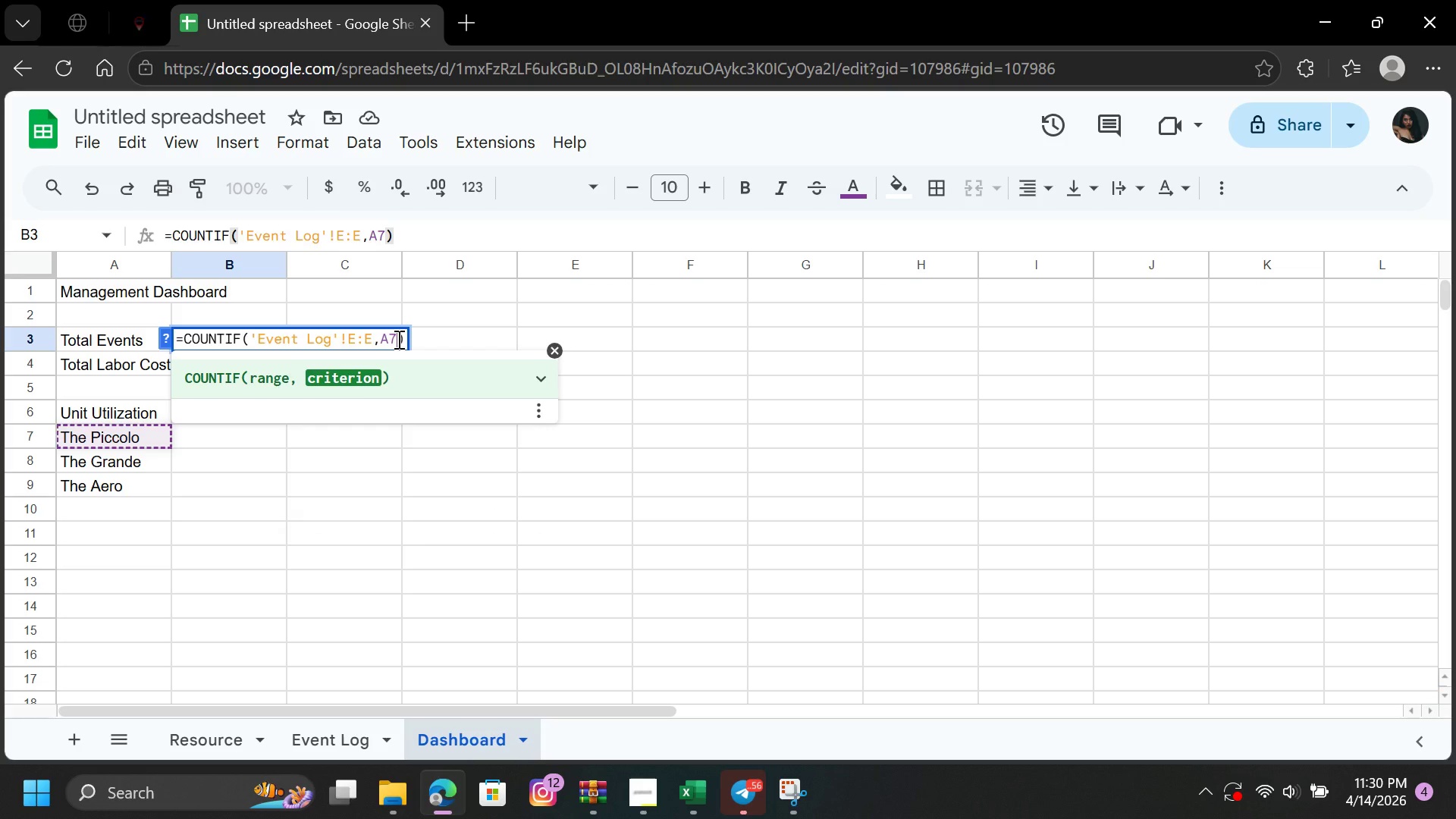 
key(Backspace)
 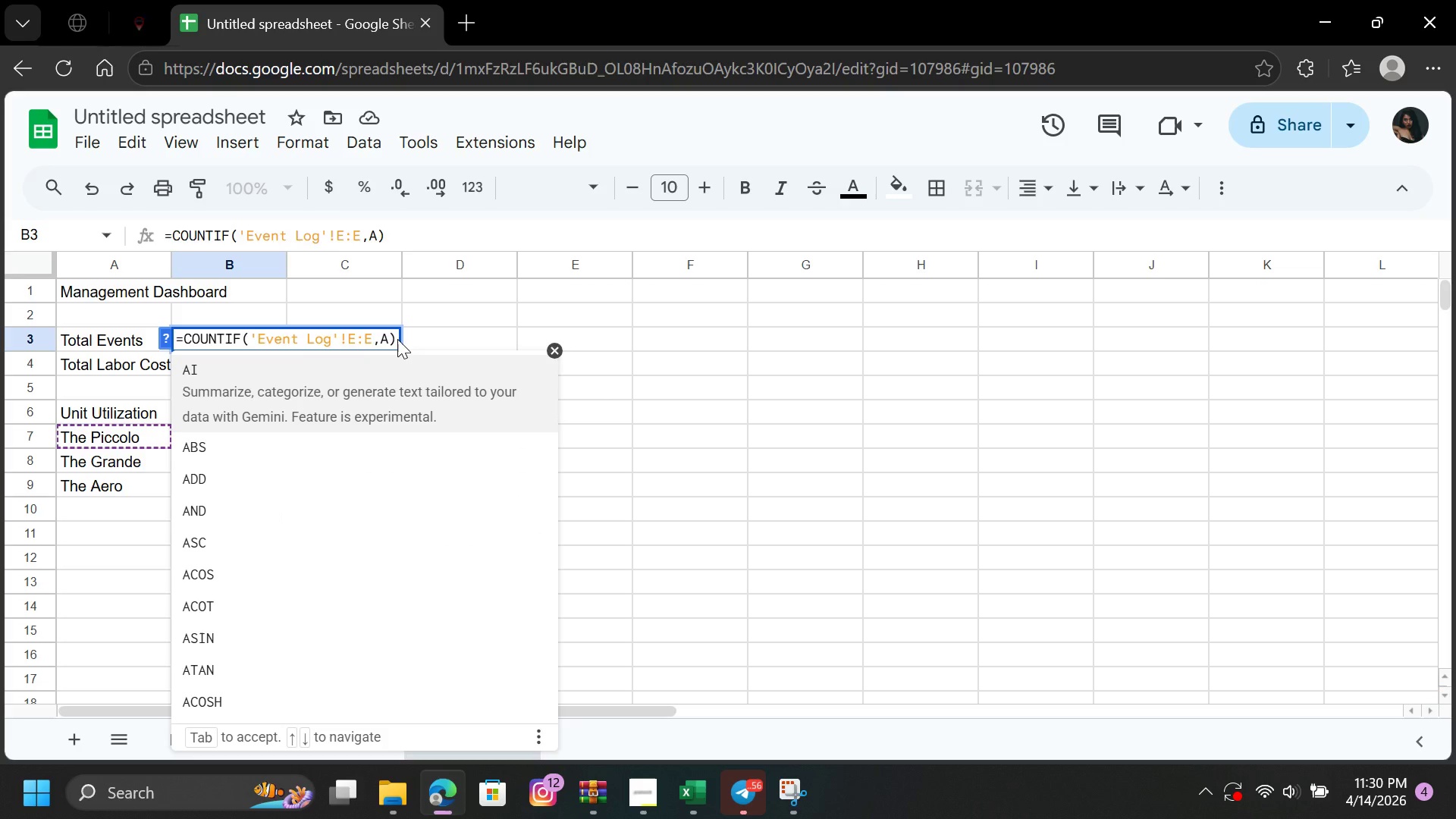 
key(9)
 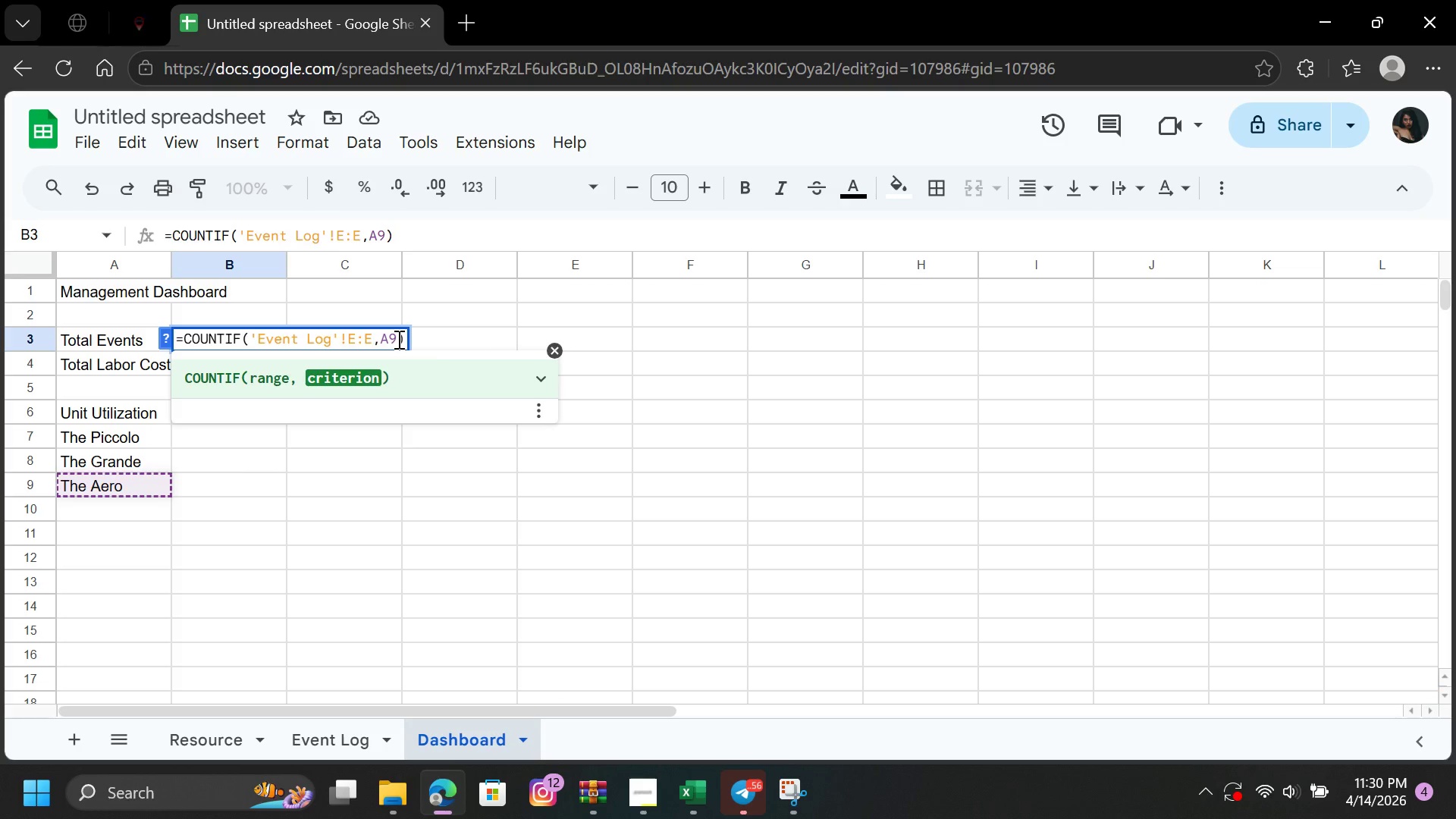 
key(Enter)
 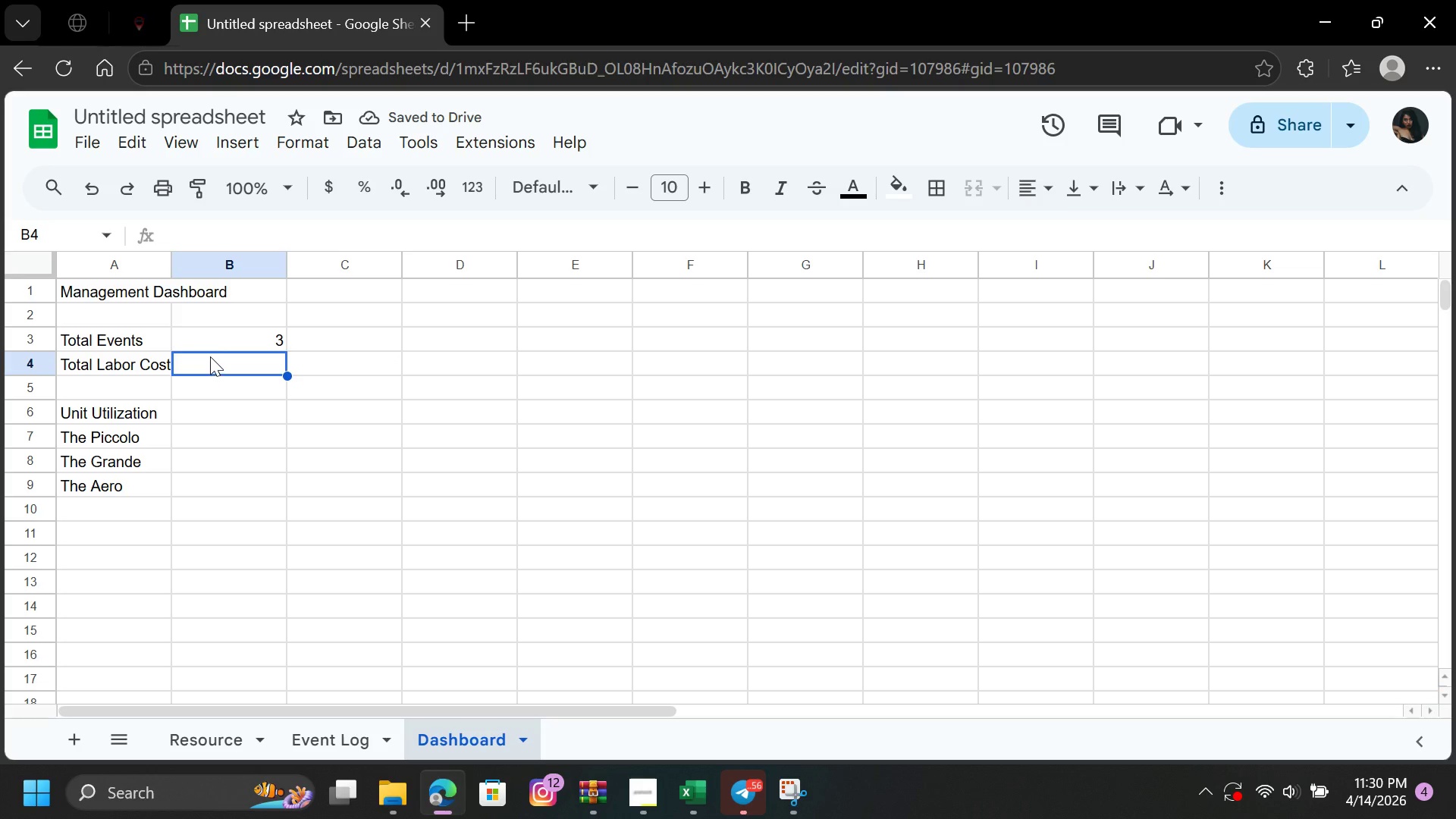 
double_click([215, 351])
 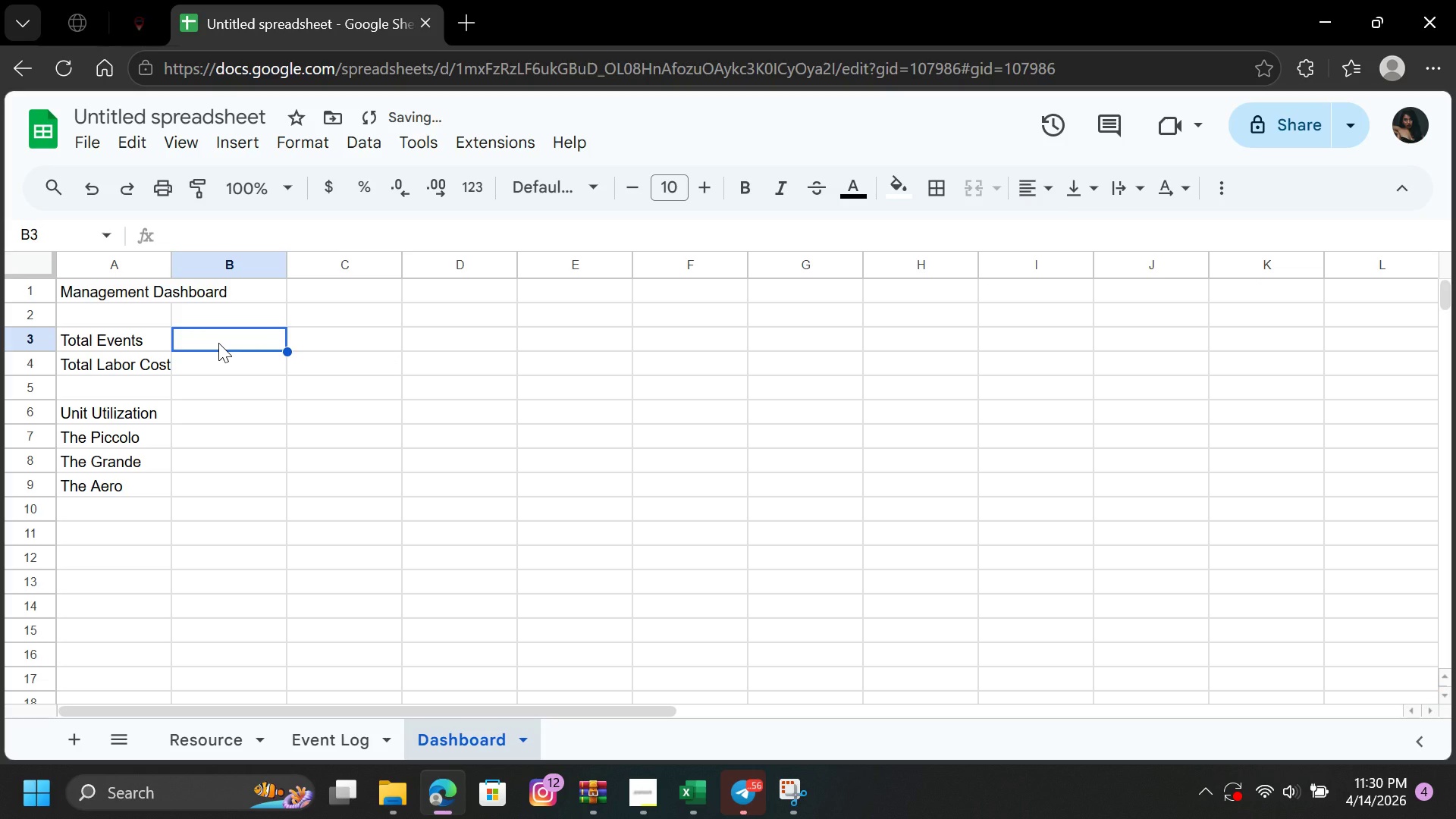 
double_click([218, 343])
 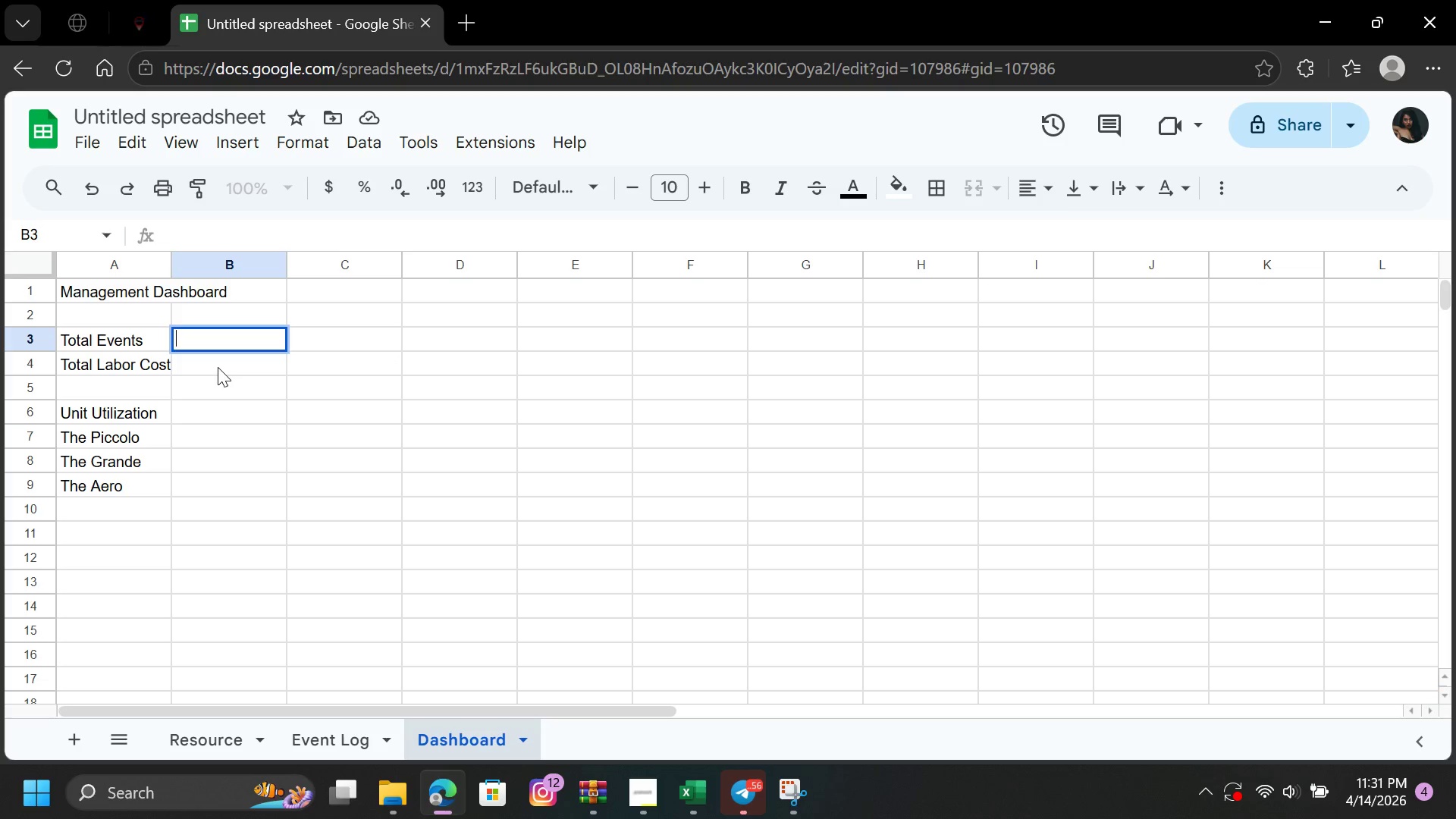 
wait(7.47)
 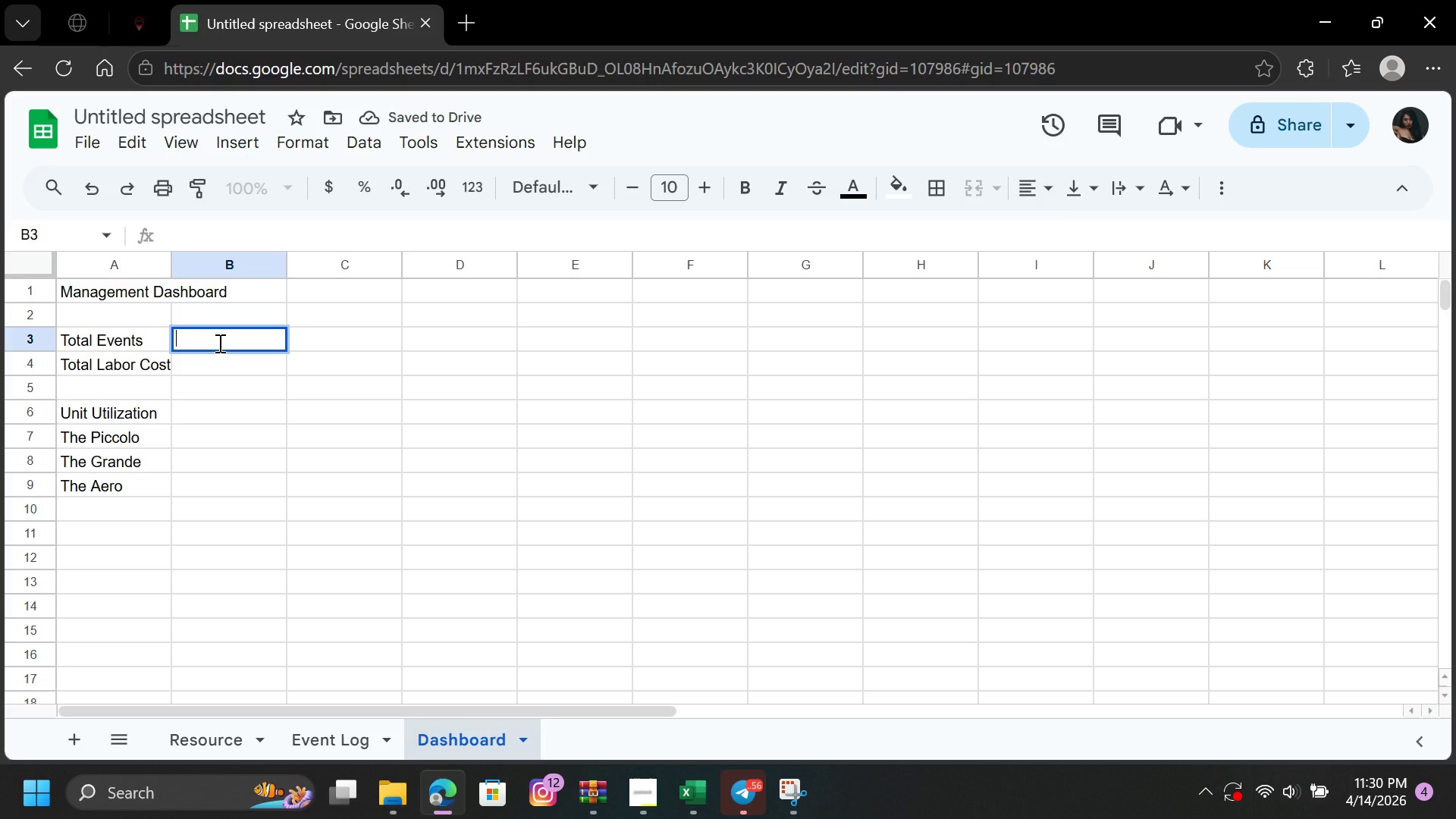 
left_click_drag(start_coordinate=[174, 258], to_coordinate=[190, 258])
 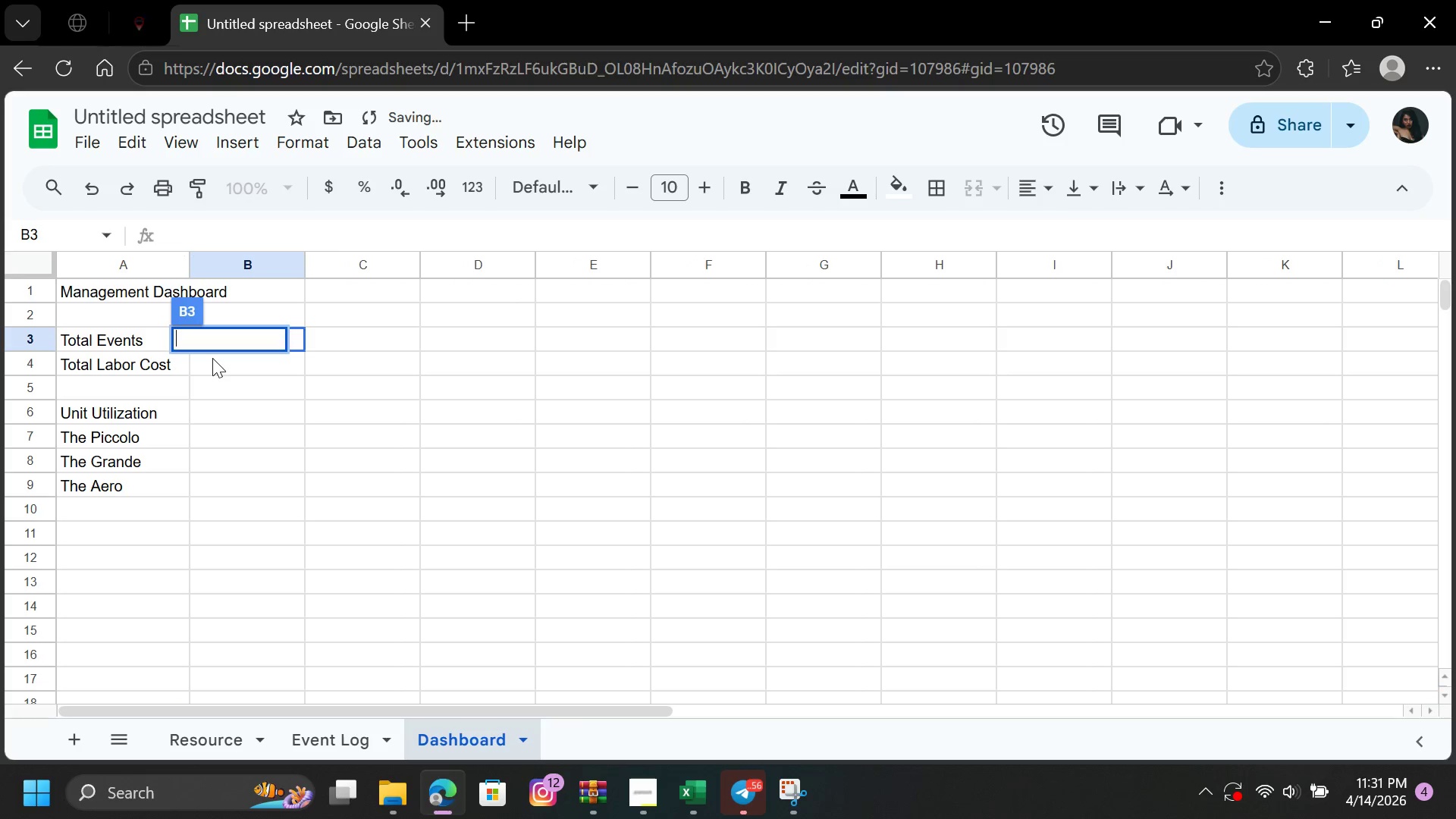 
left_click([212, 358])
 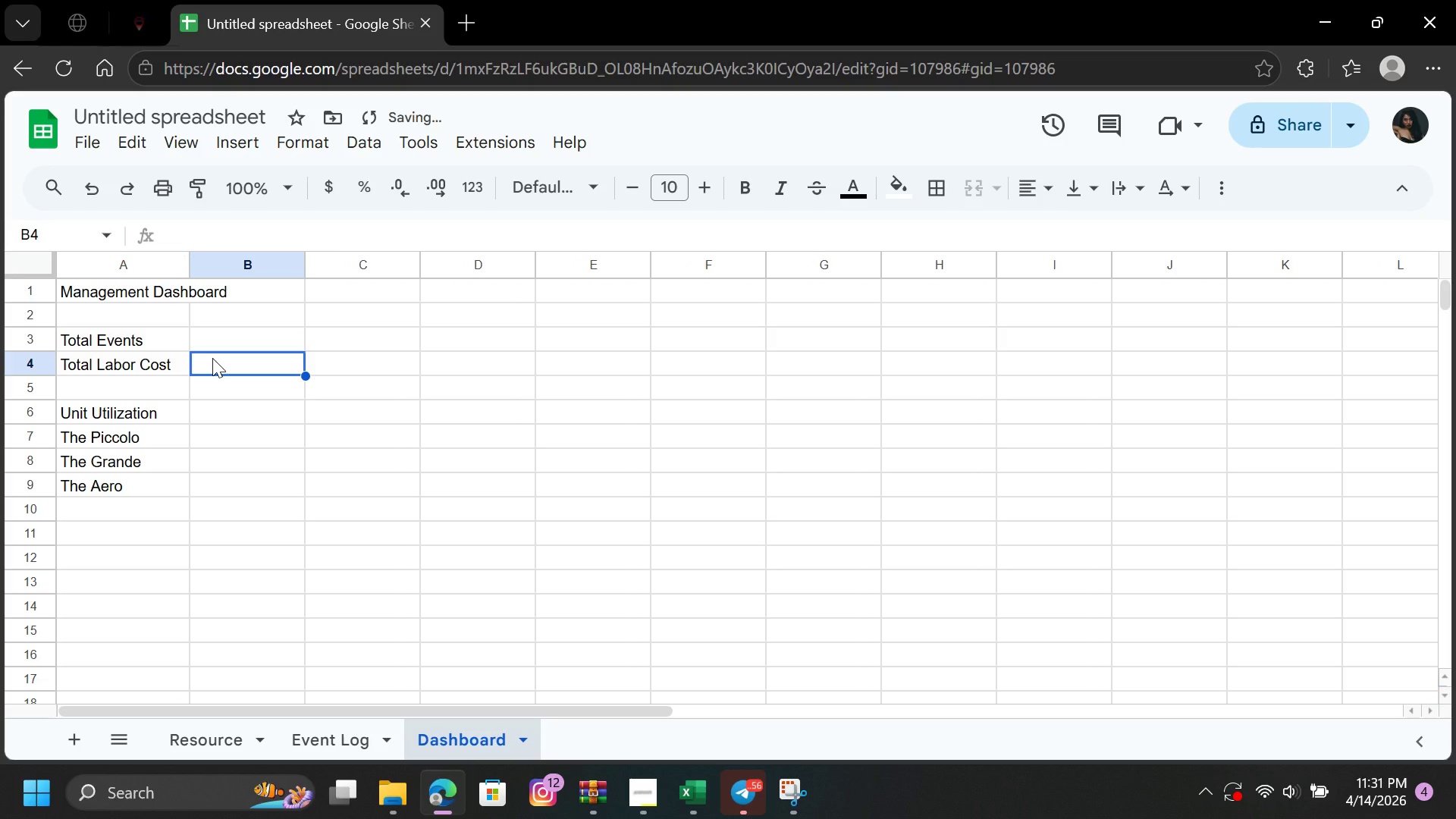 
key(Equal)
 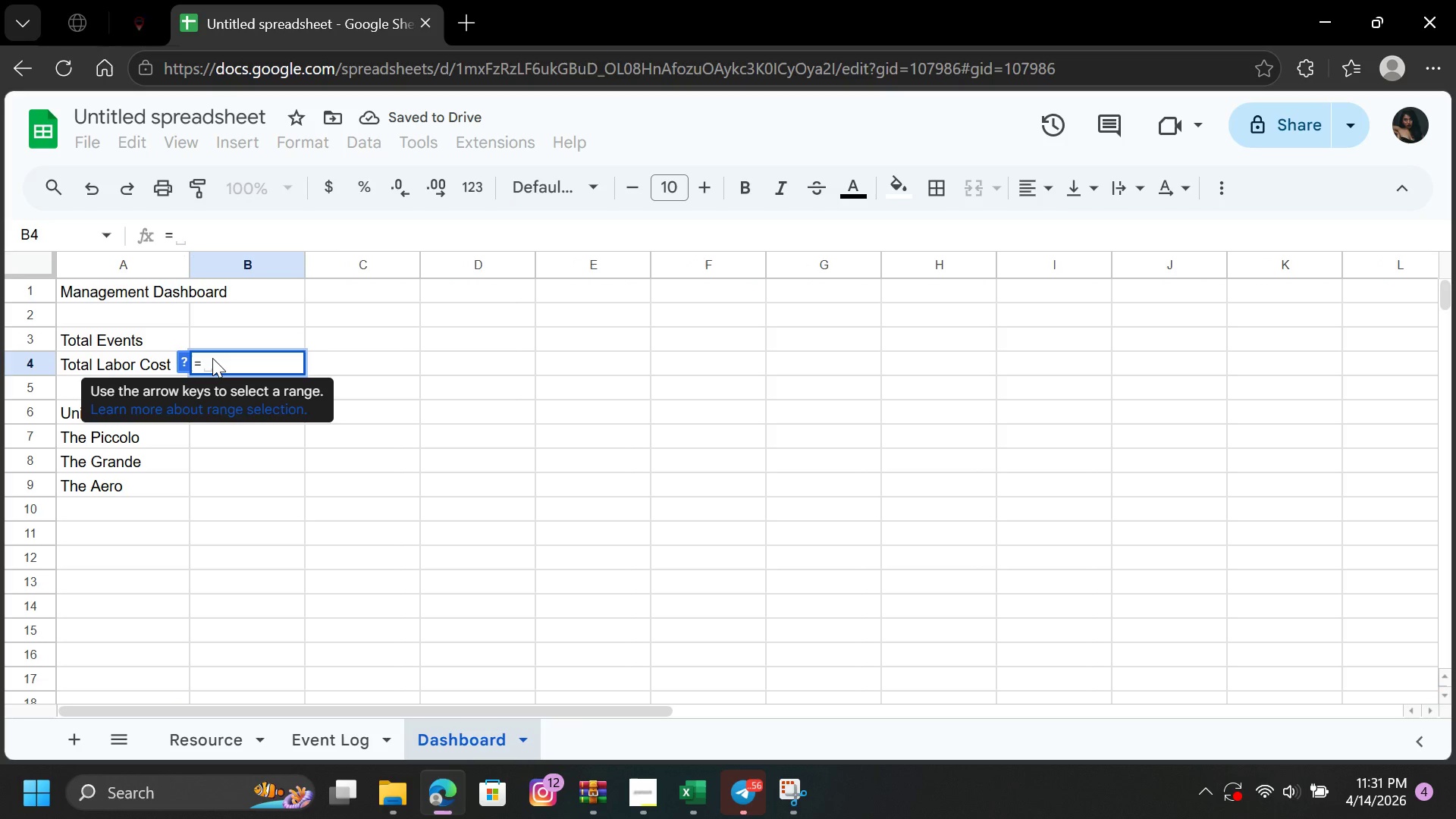 
type(COU)
 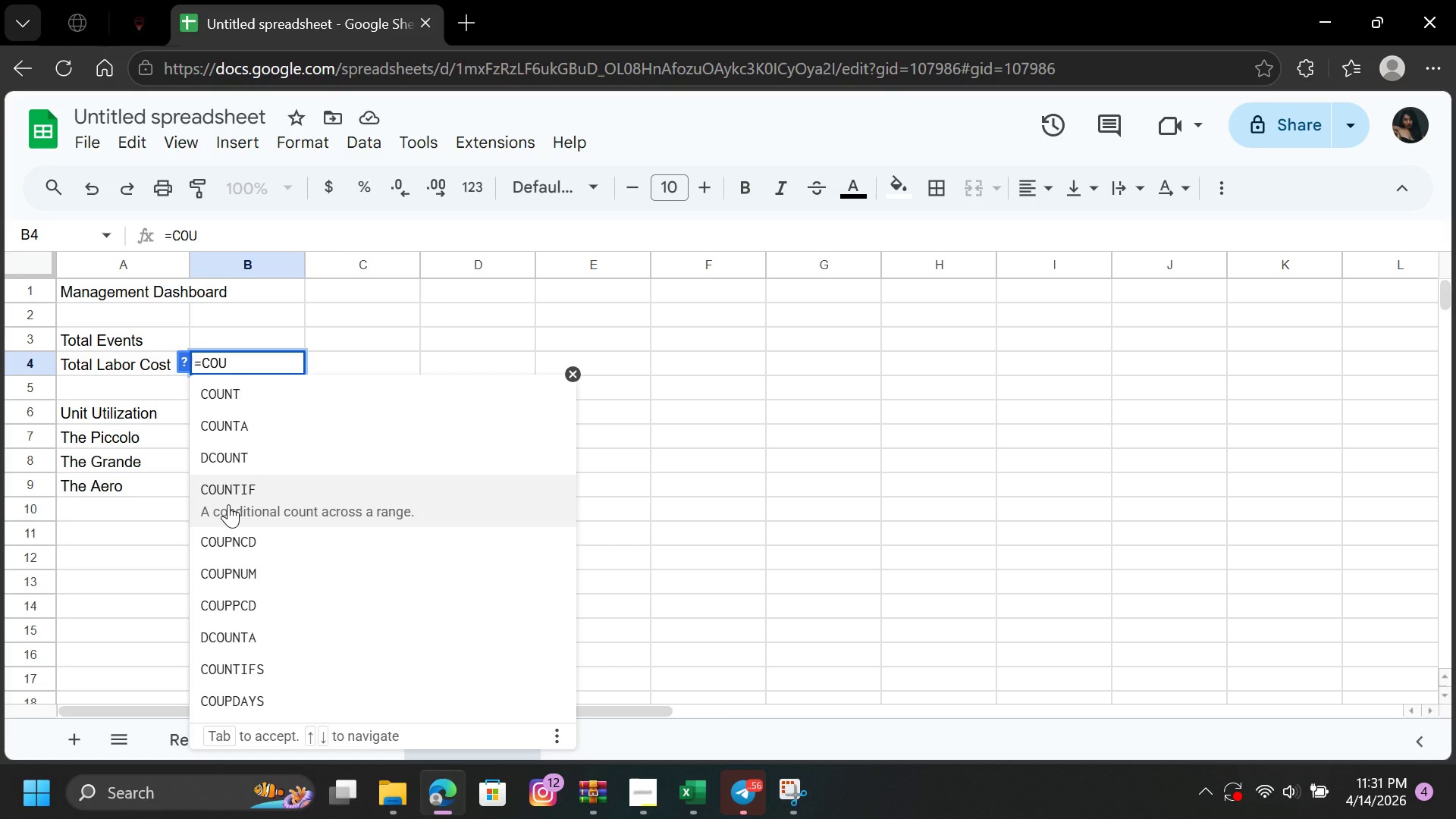 
left_click([228, 504])
 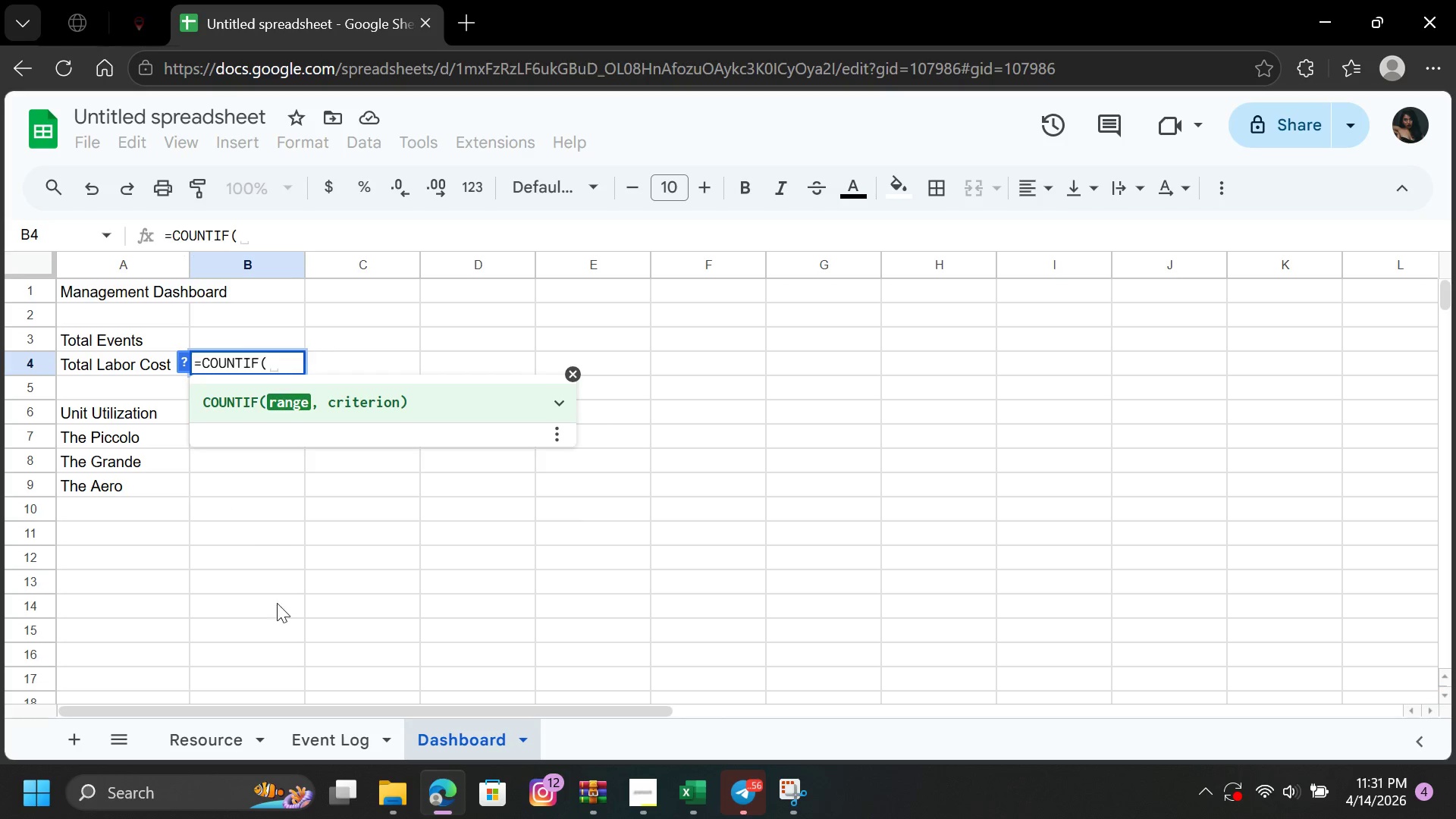 
wait(5.66)
 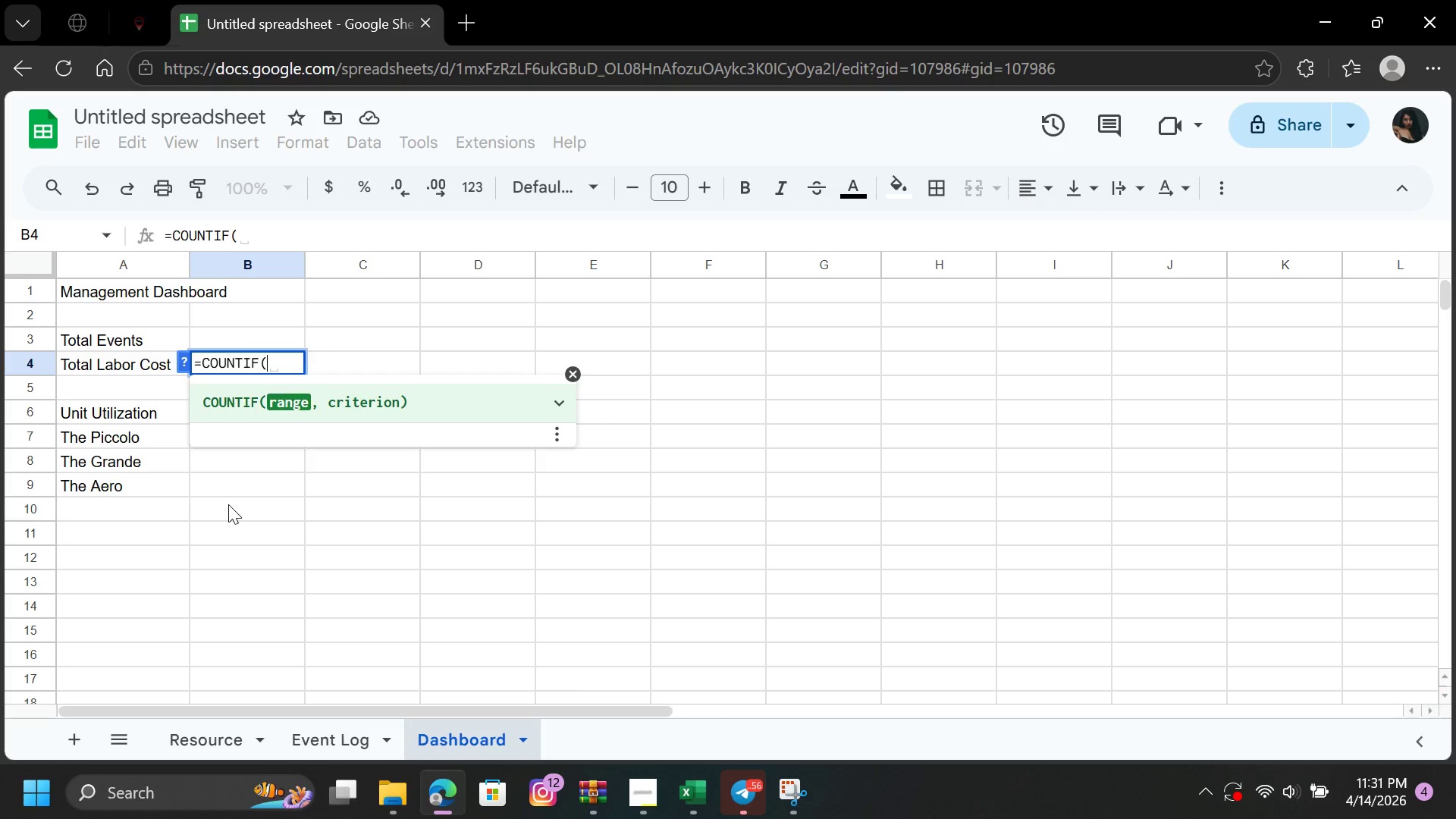 
left_click([312, 736])
 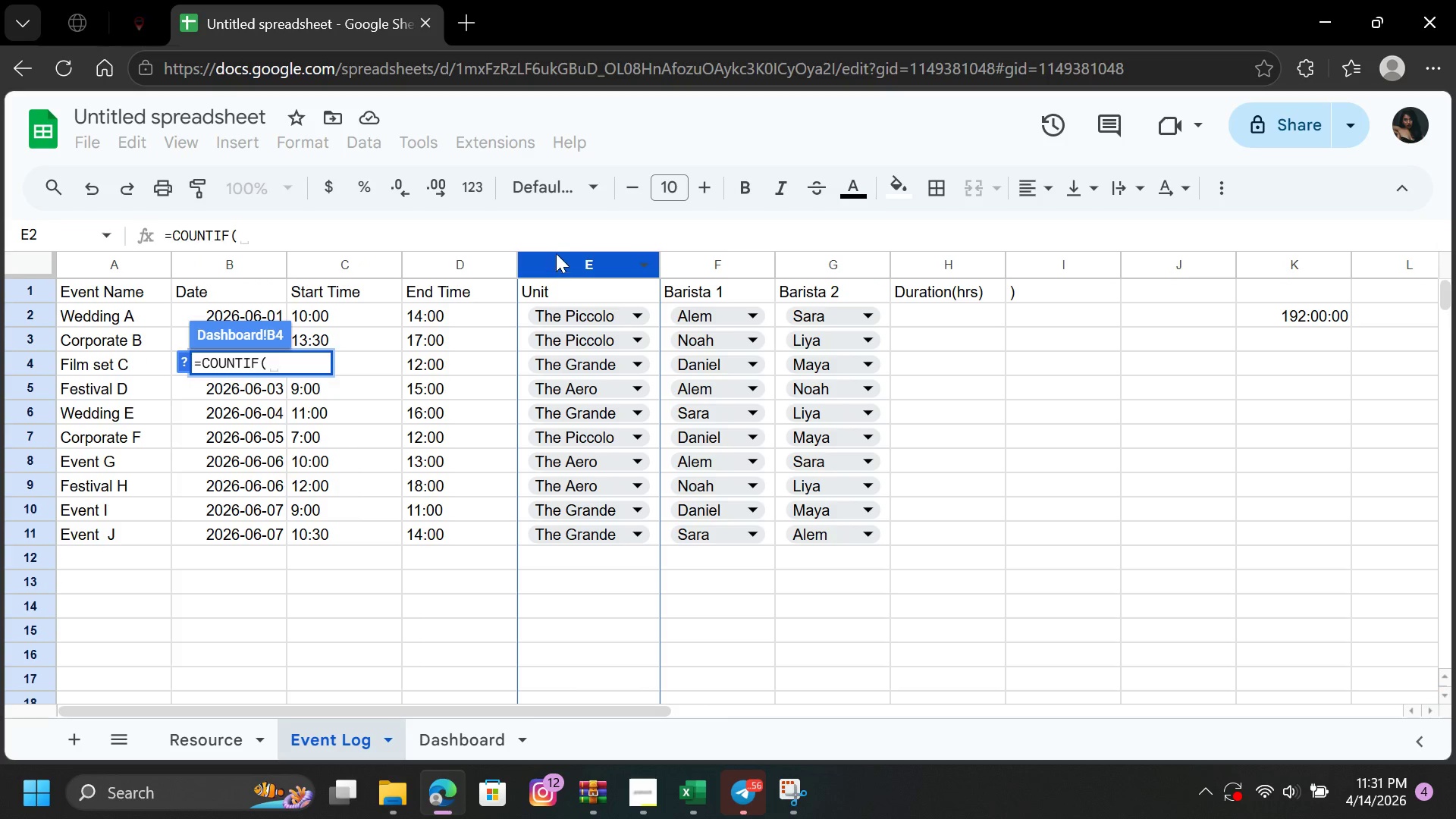 
left_click([556, 270])
 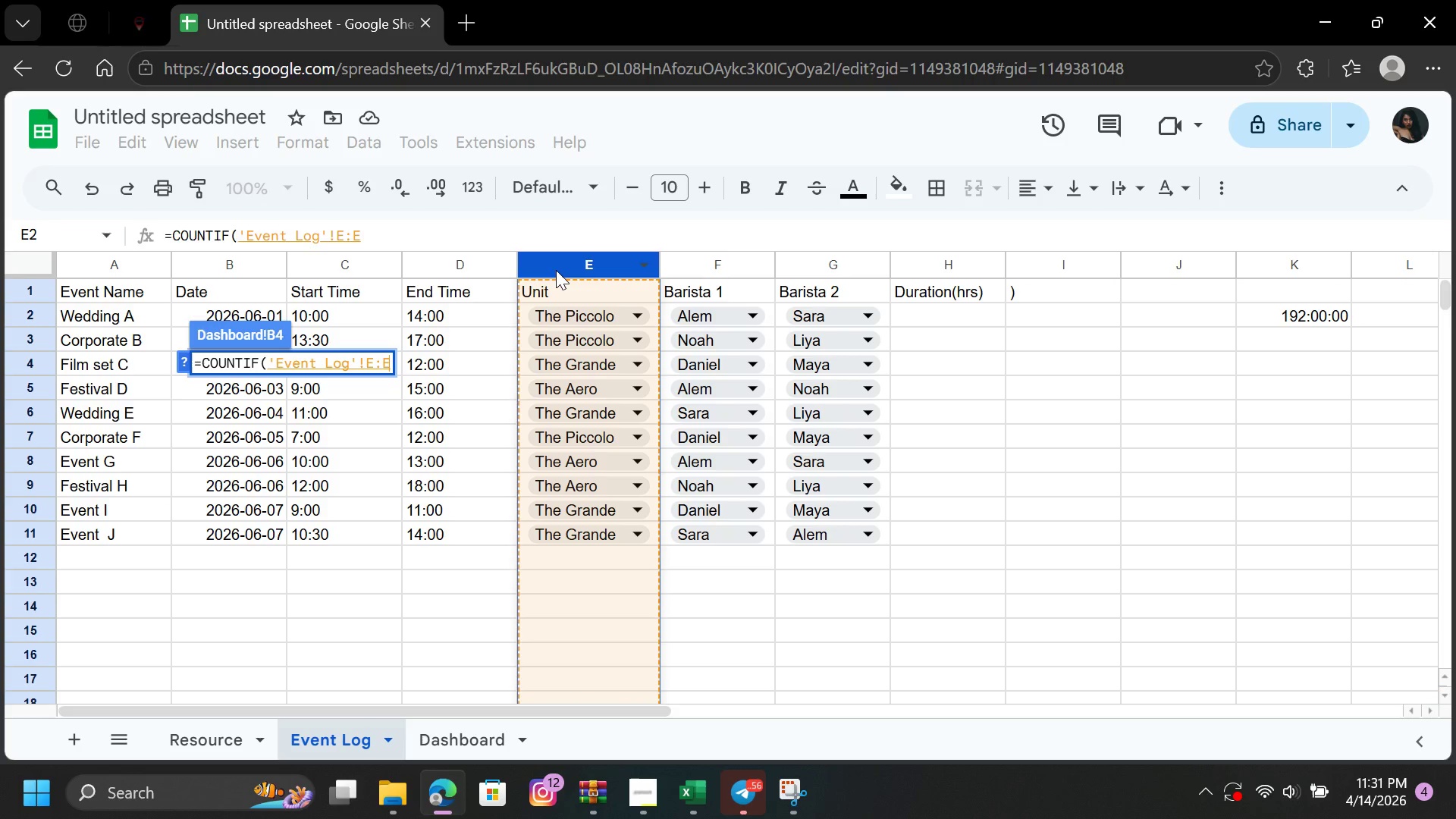 
wait(10.44)
 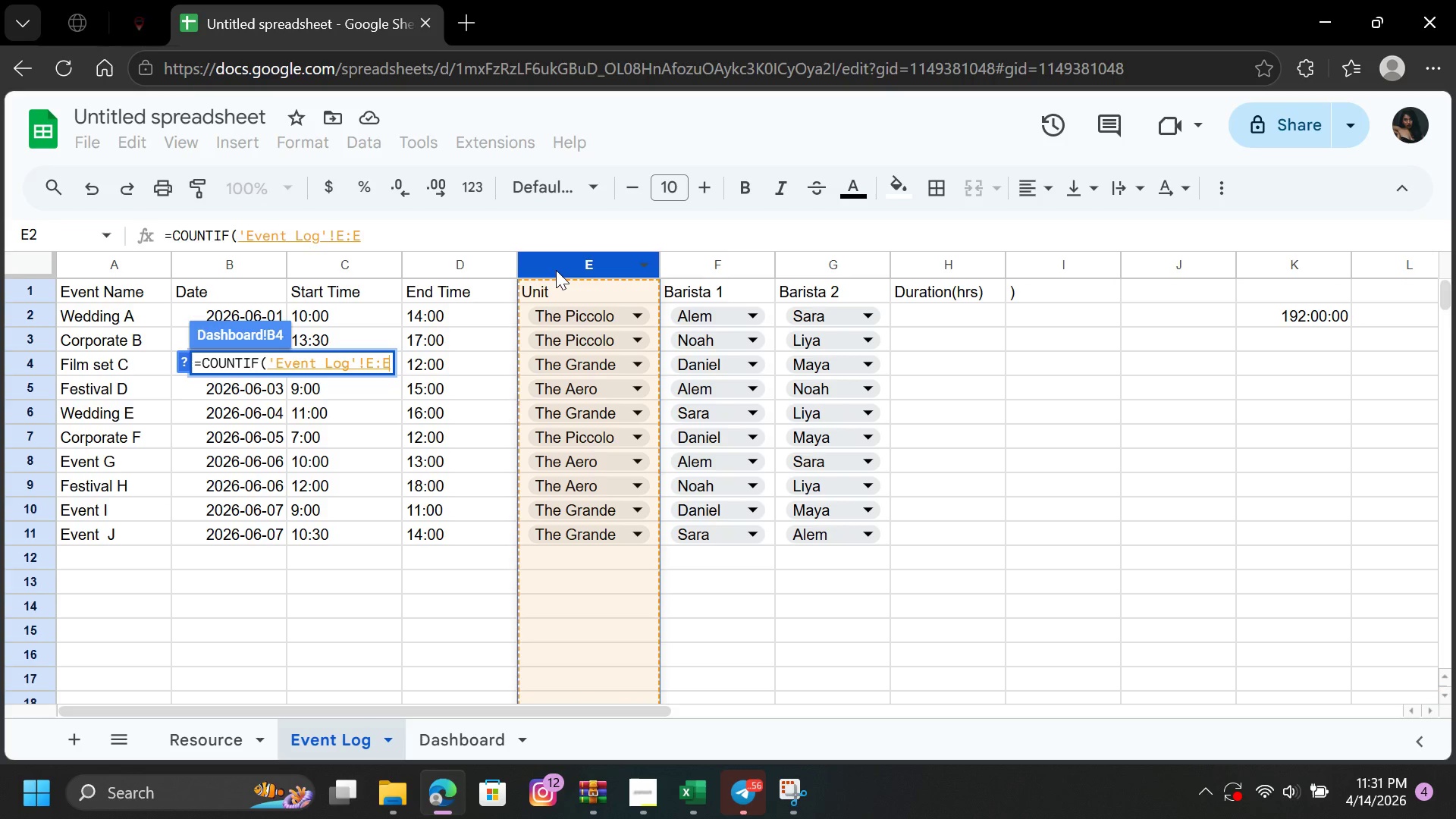 
left_click([142, 530])
 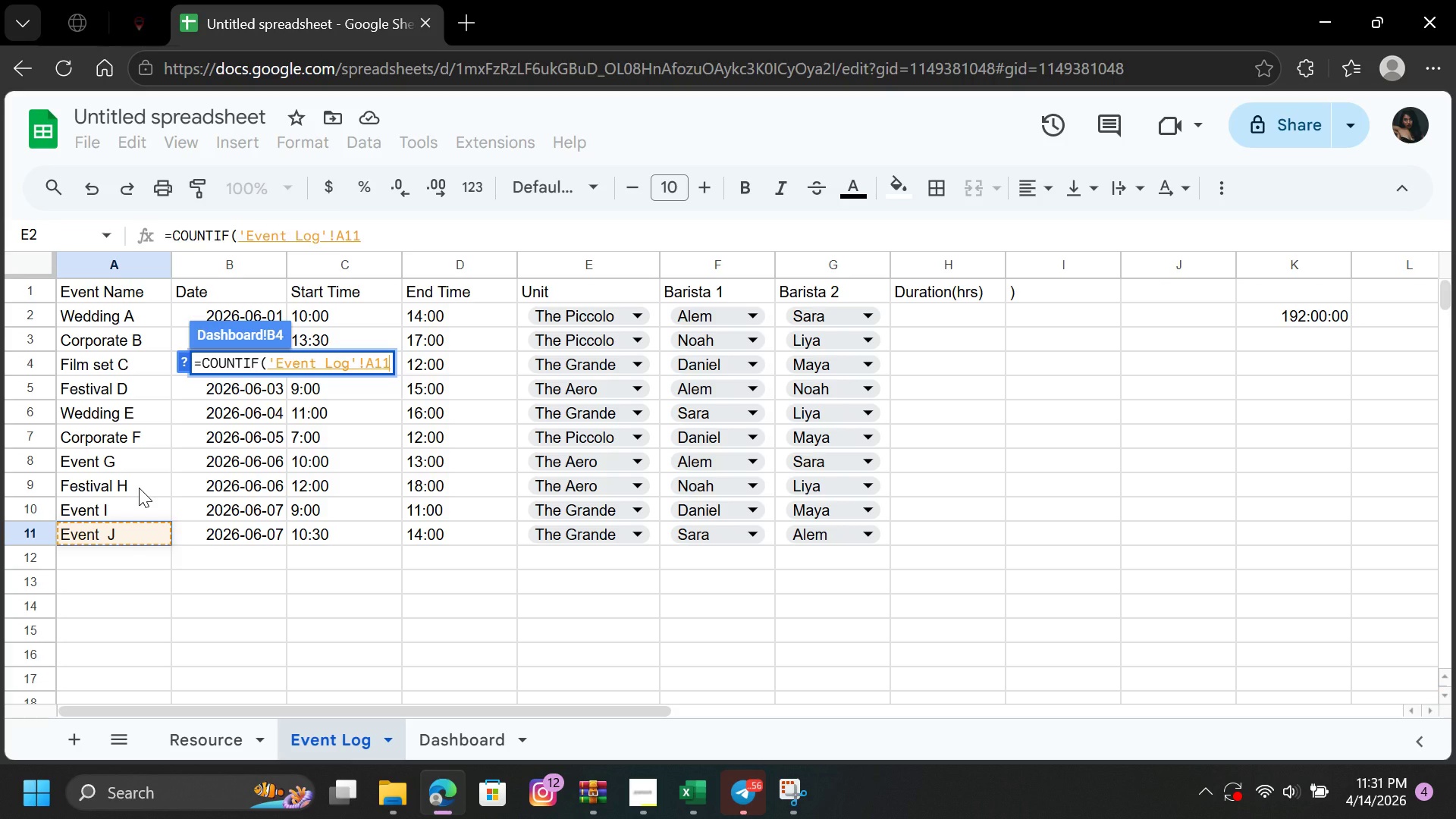 
wait(6.28)
 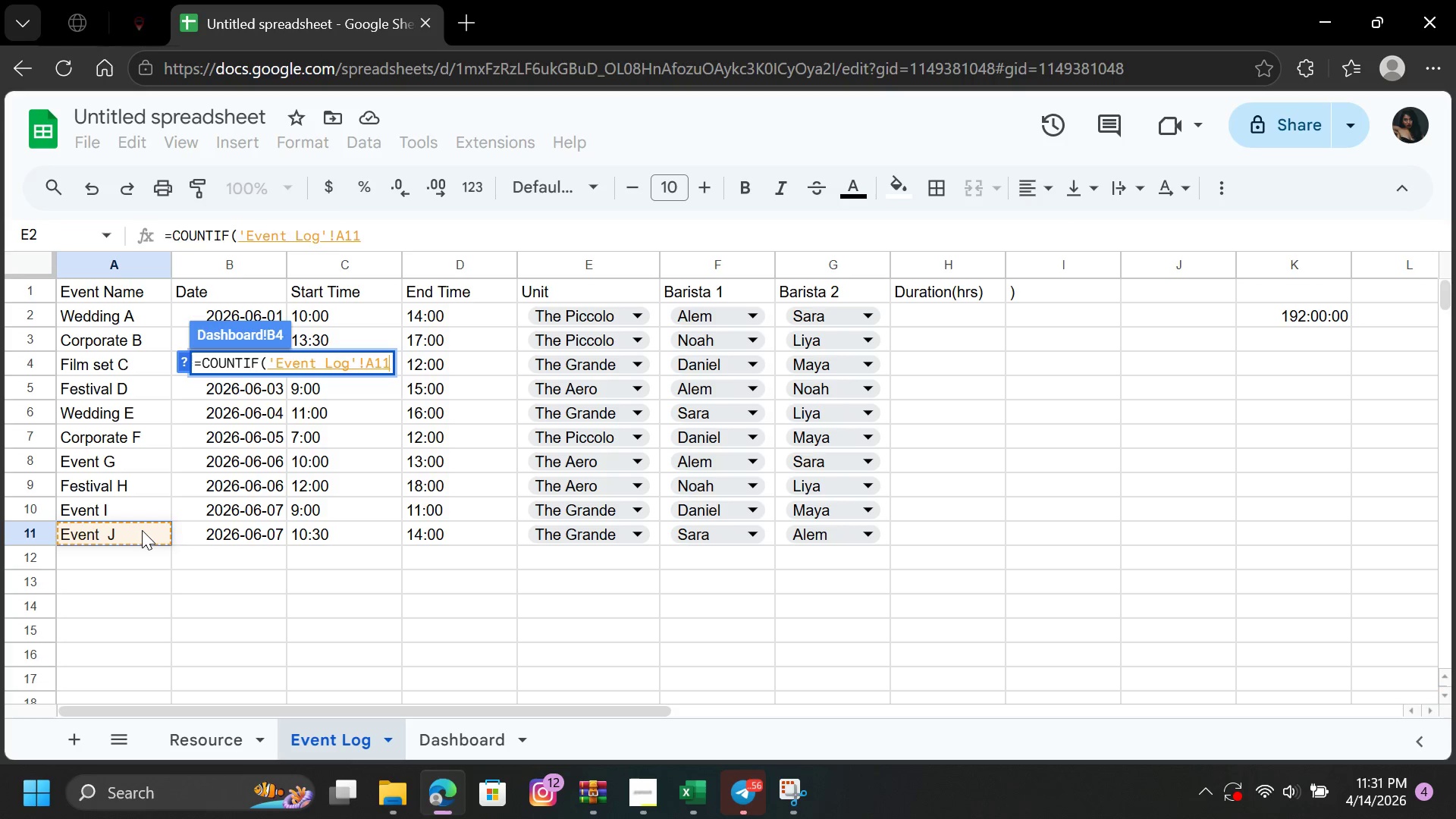 
left_click([144, 462])
 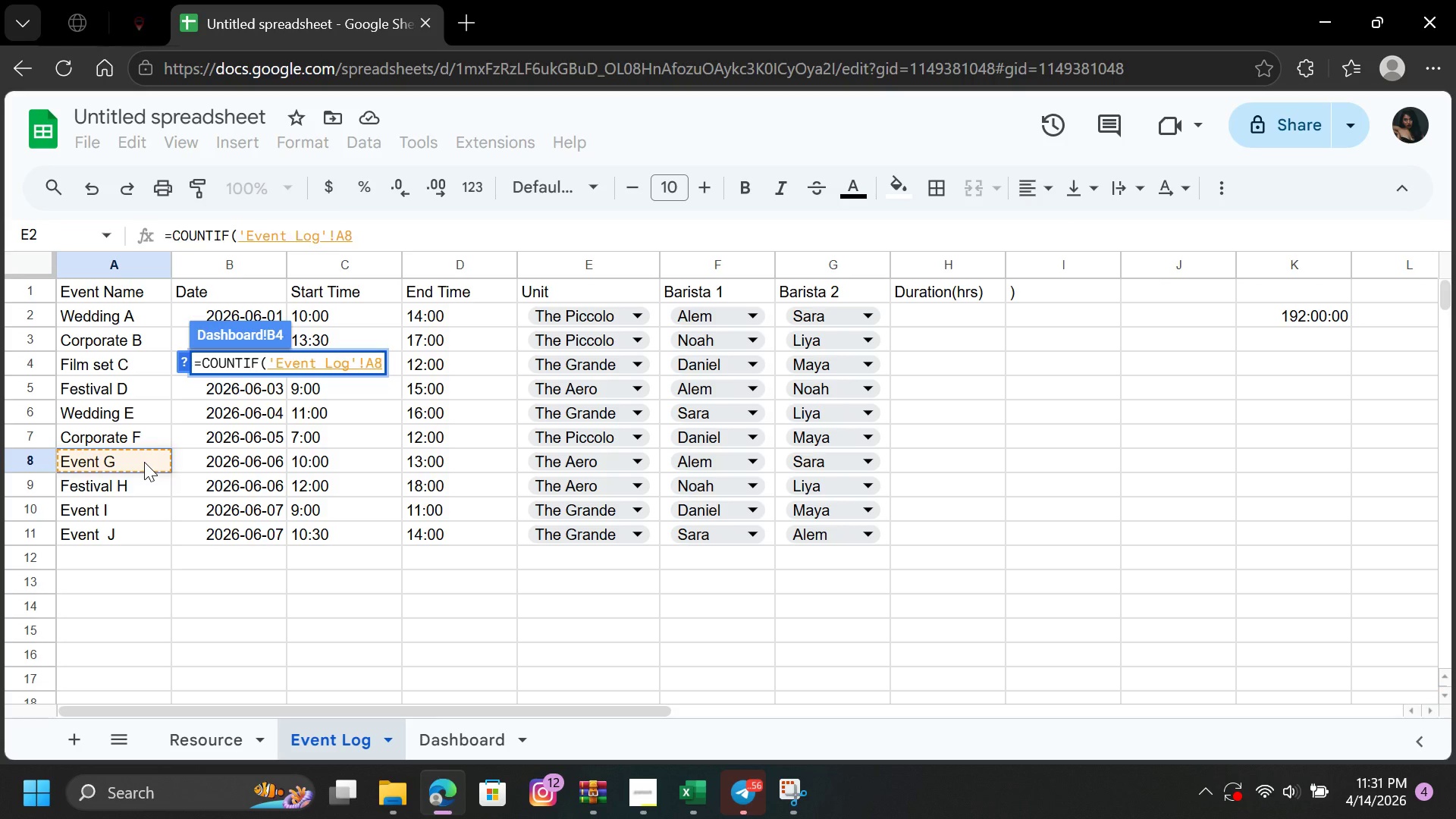 
key(Shift+ShiftRight)
 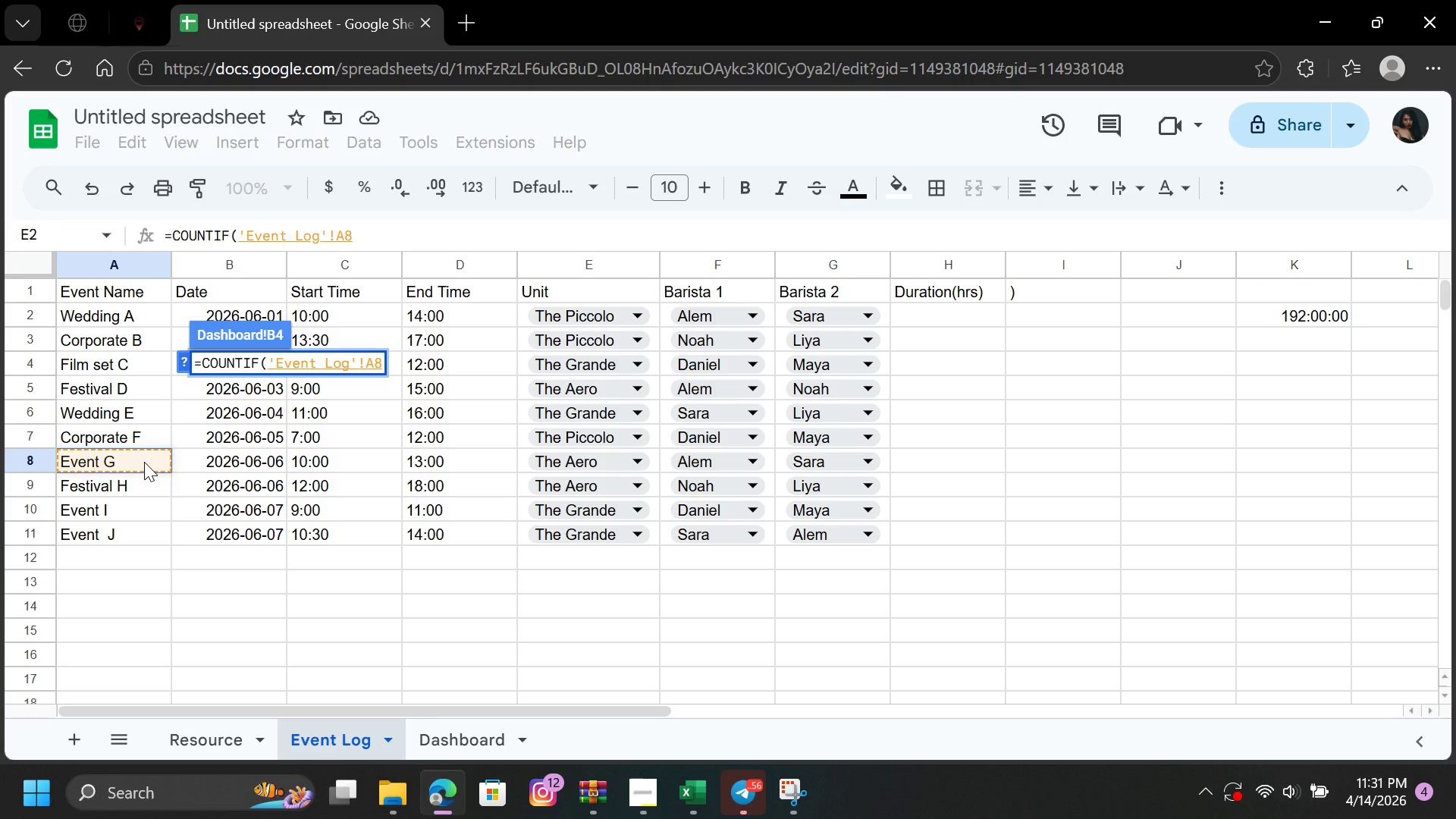 
key(Shift+ShiftRight)
 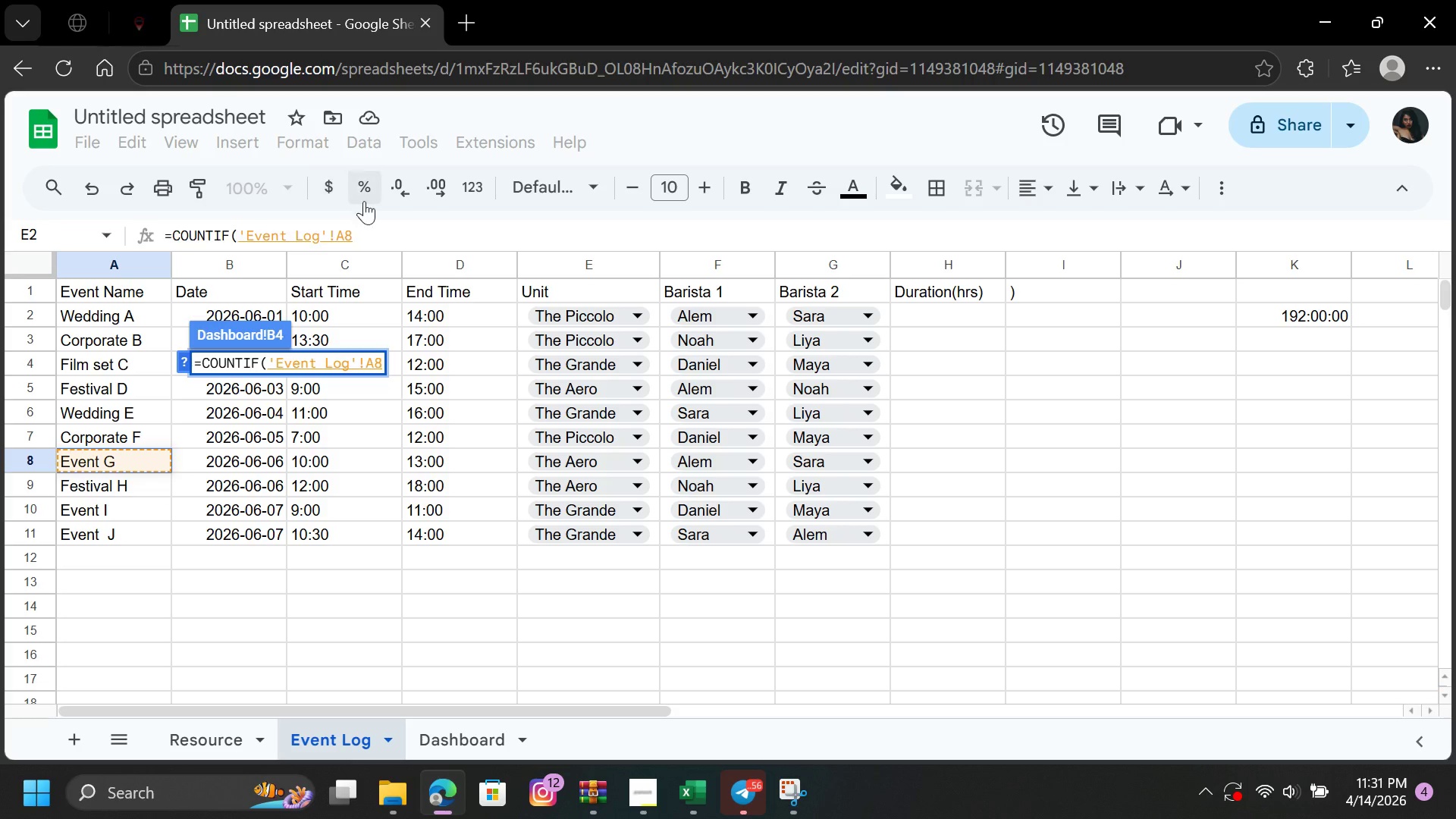 
left_click([375, 235])
 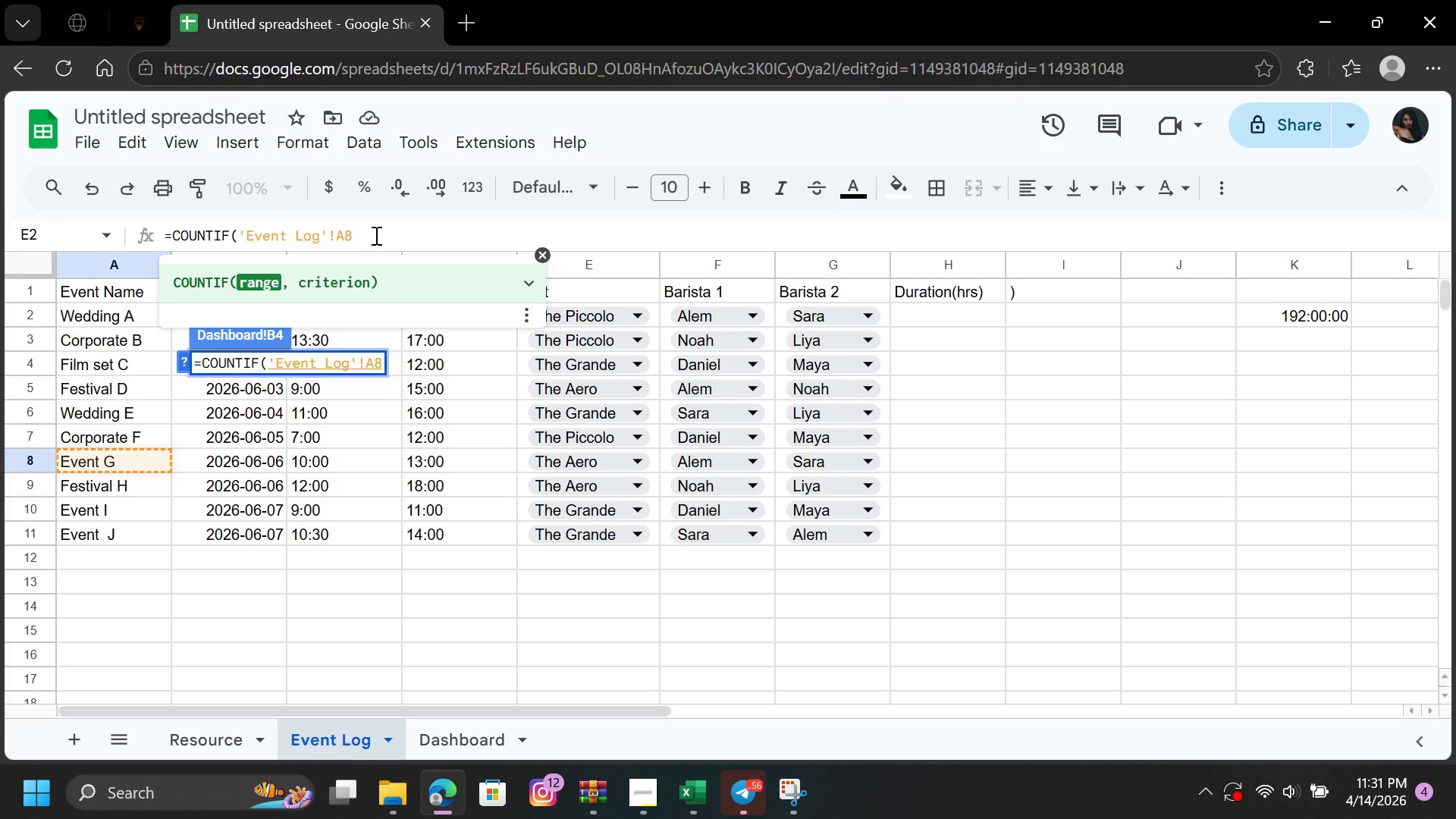 
key(Shift+0)
 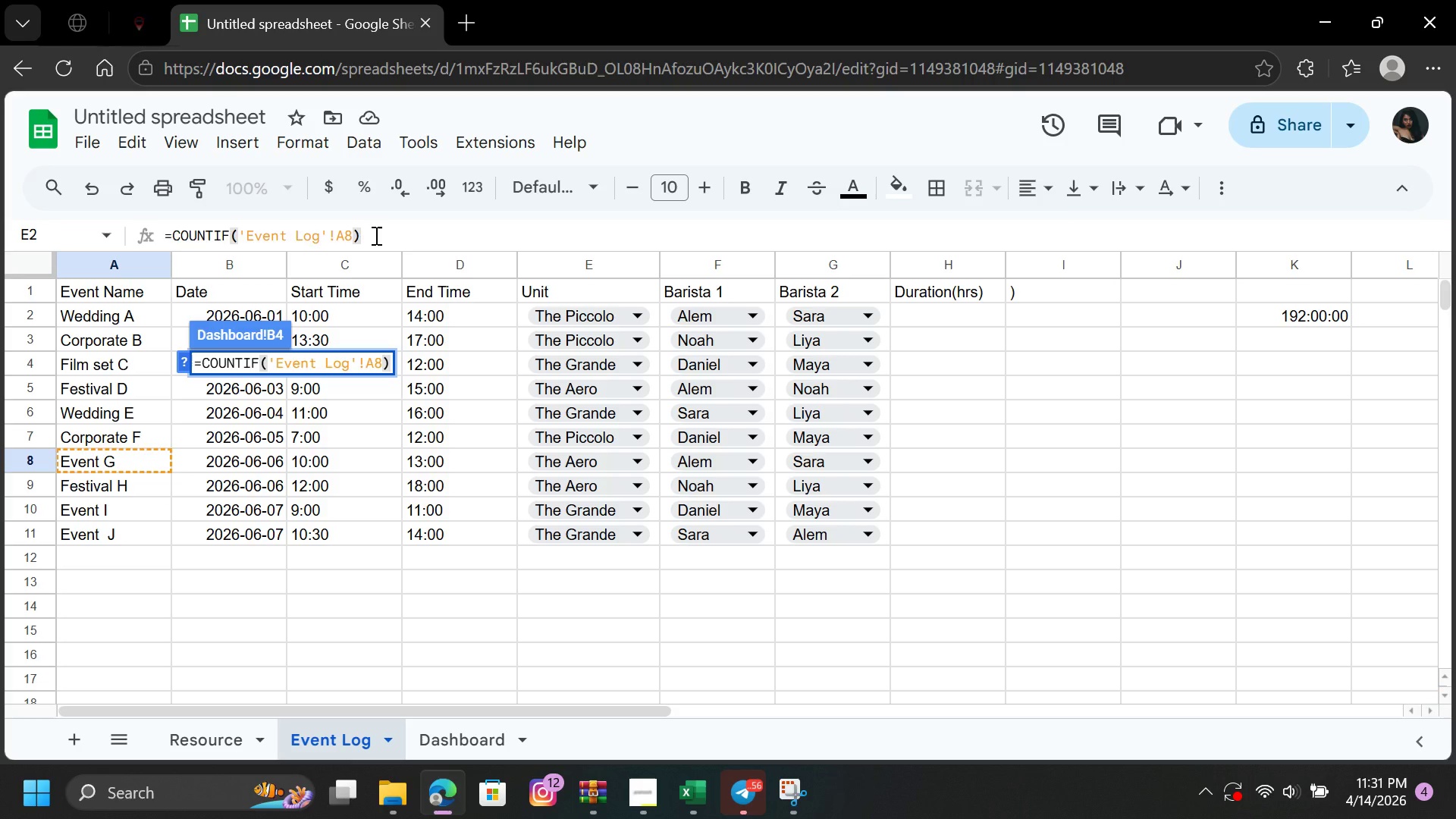 
key(Enter)
 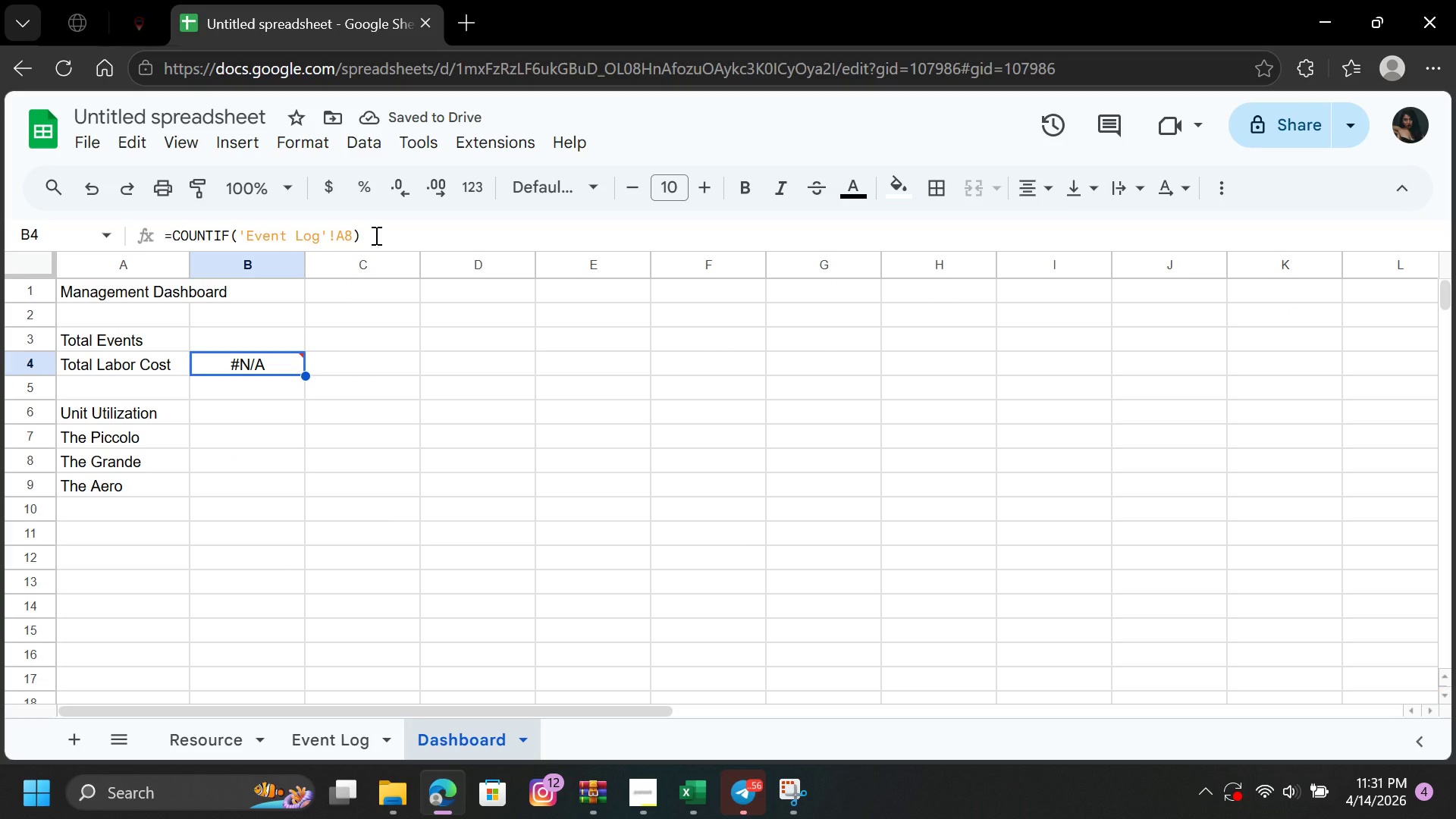 
wait(8.39)
 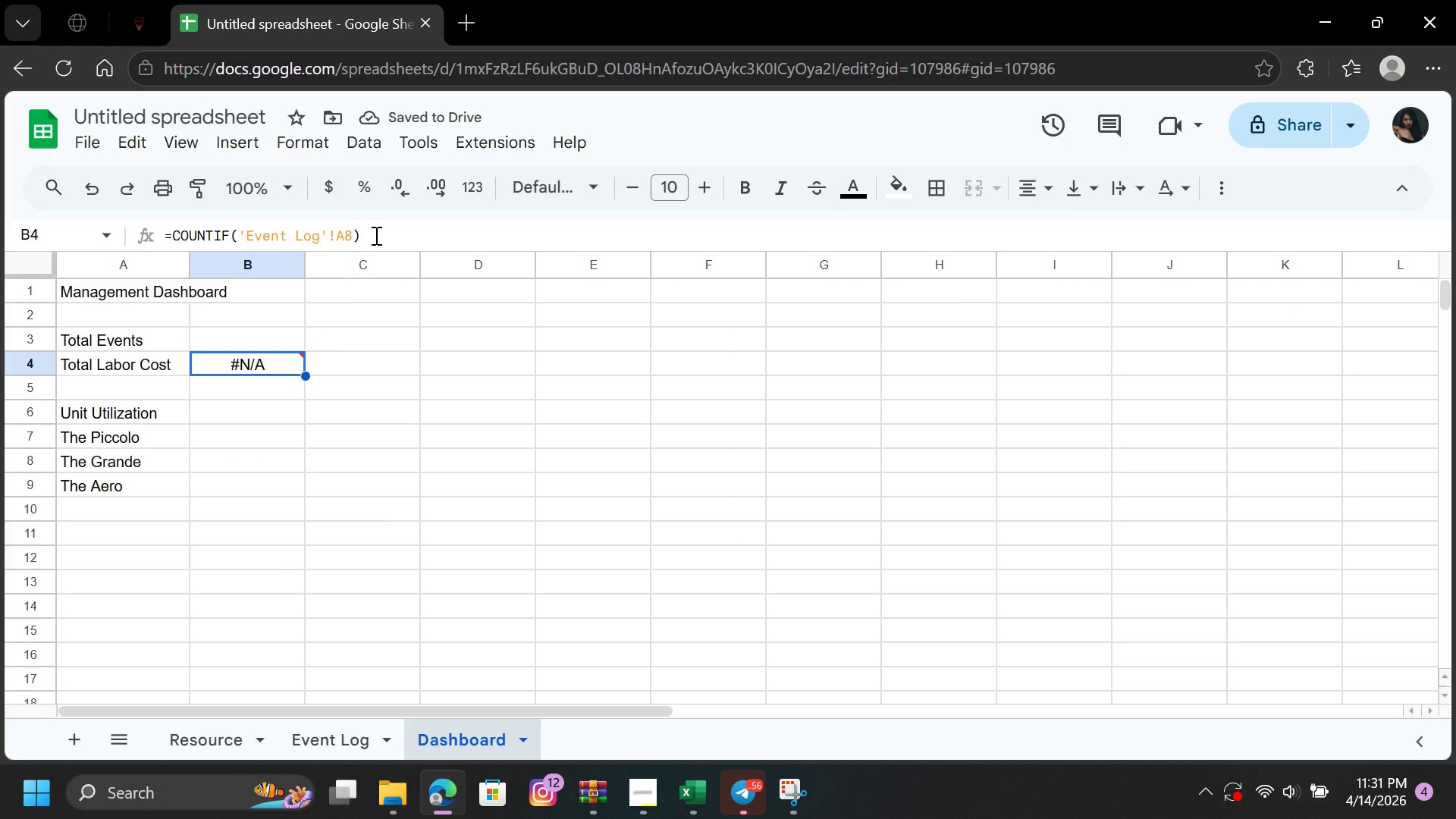 
left_click([349, 232])
 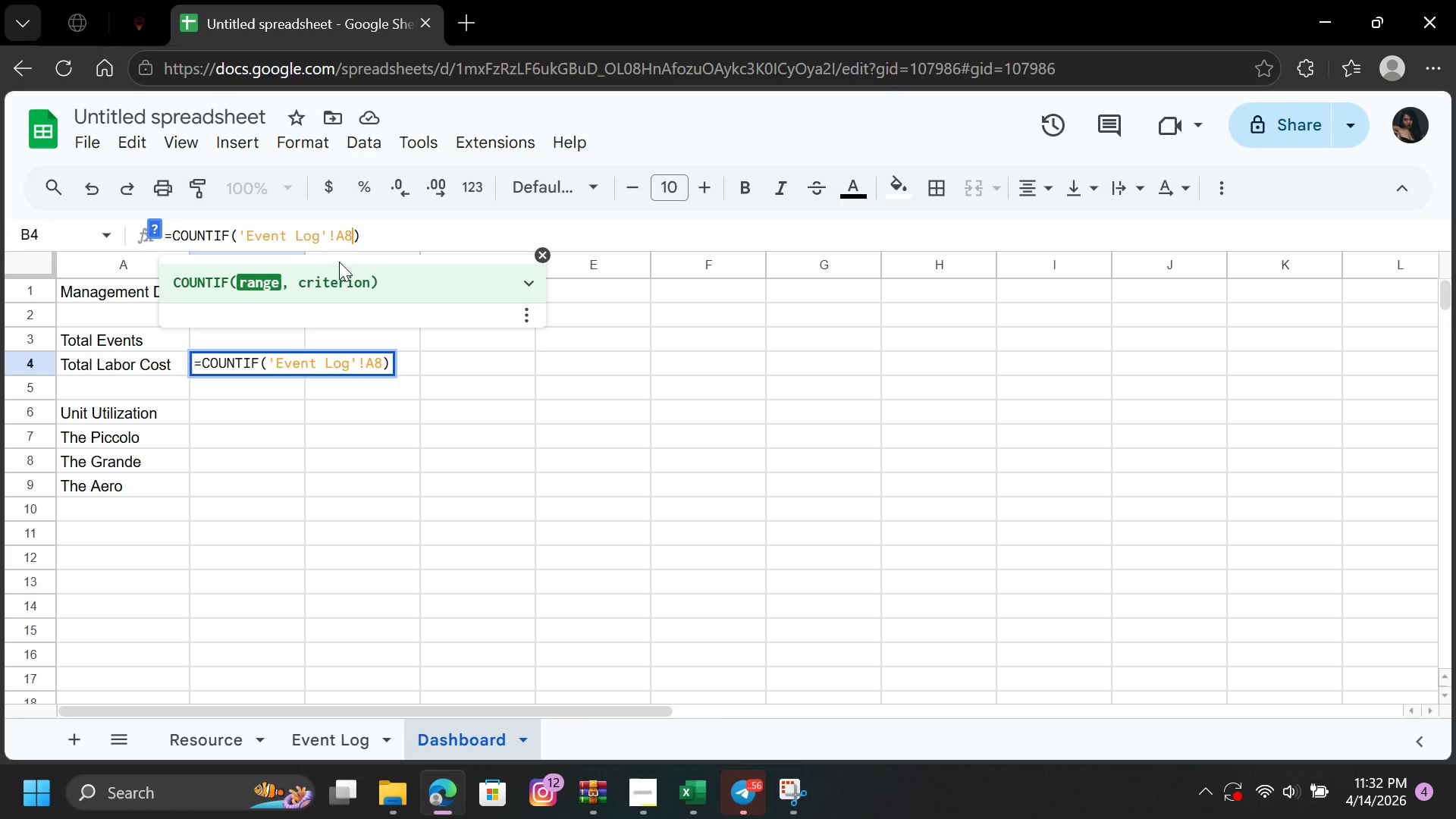 
wait(6.06)
 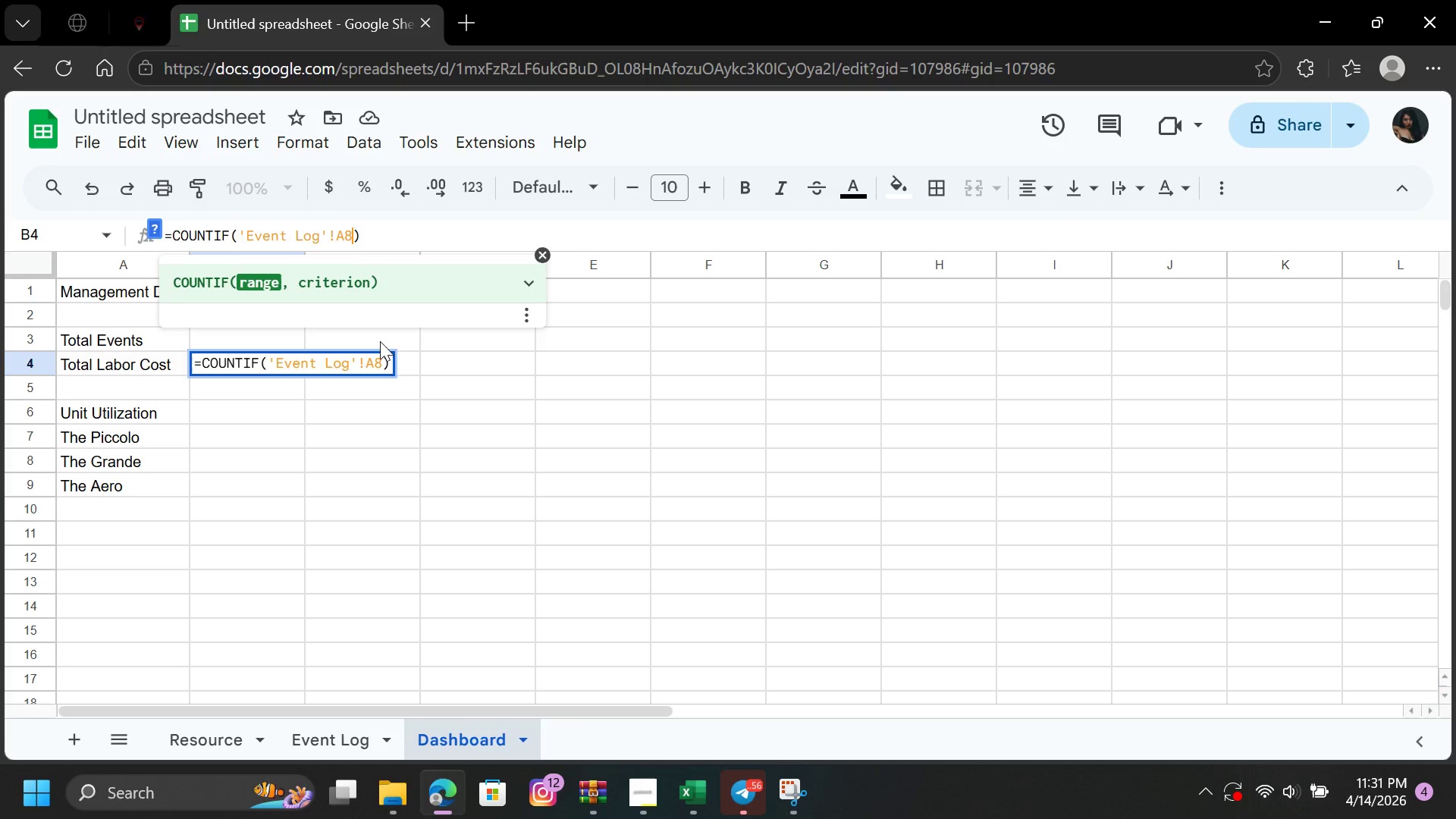 
left_click([334, 224])
 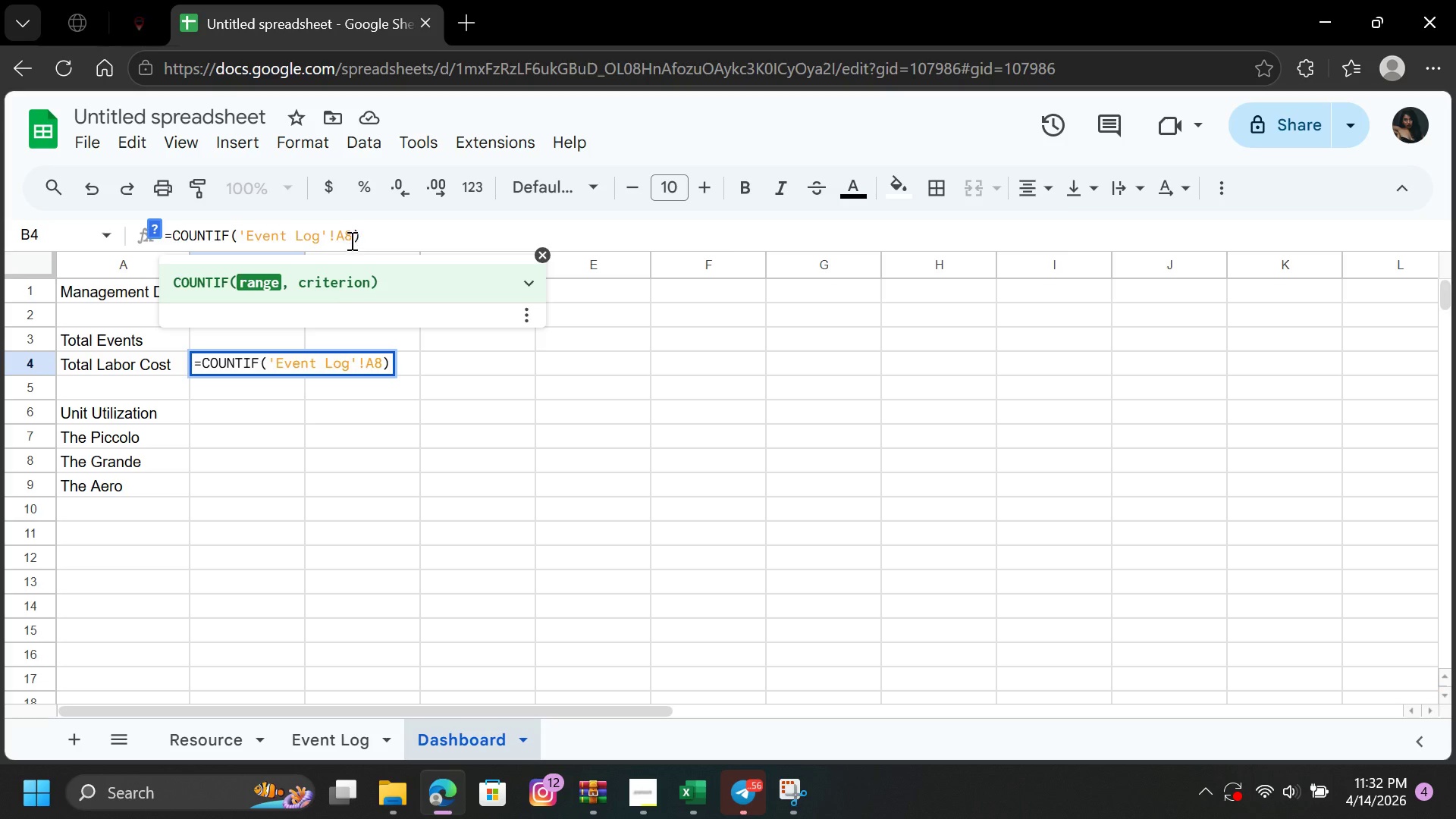 
wait(8.14)
 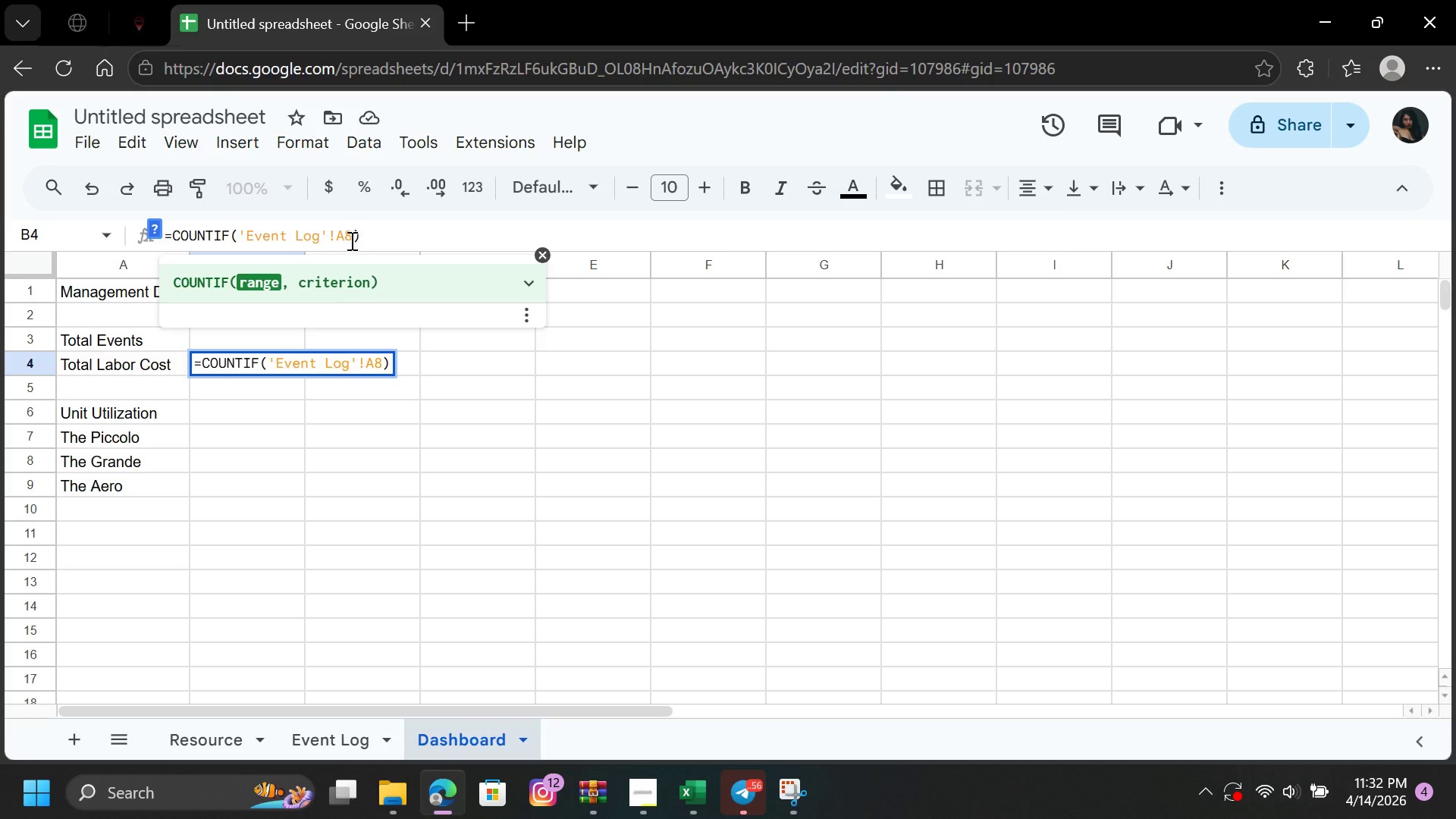 
left_click([86, 184])
 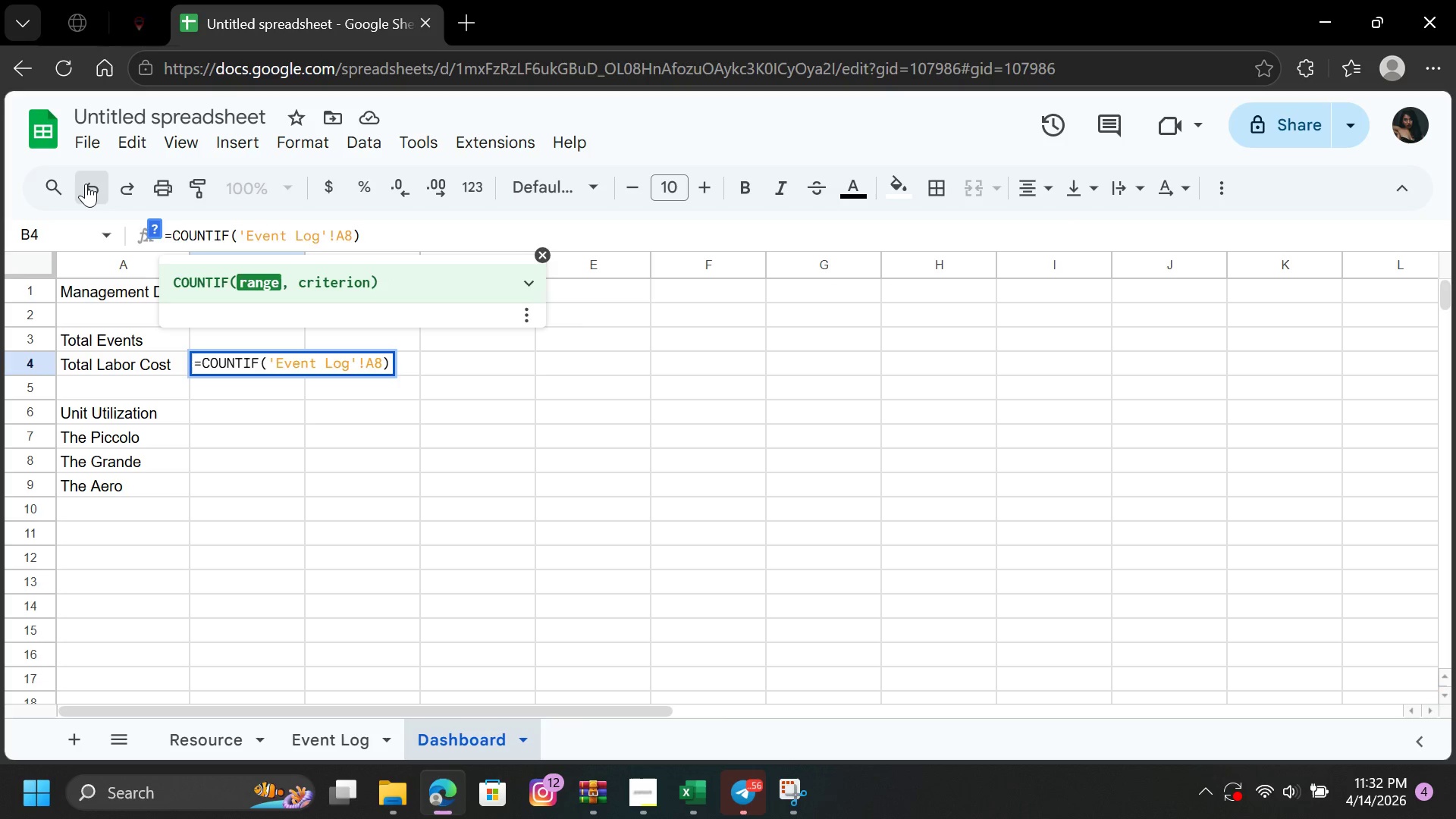 
double_click([86, 184])
 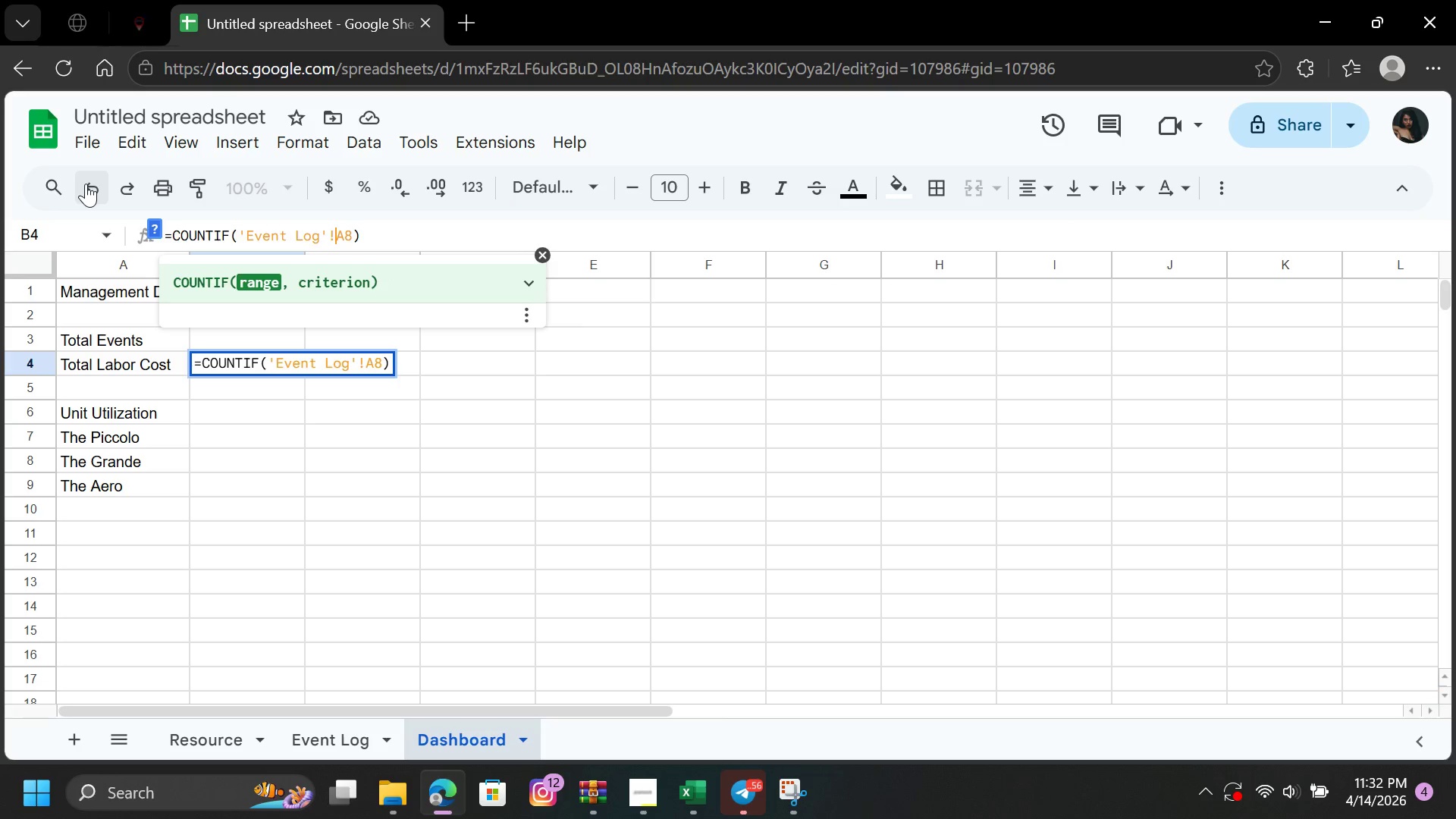 
triple_click([86, 184])
 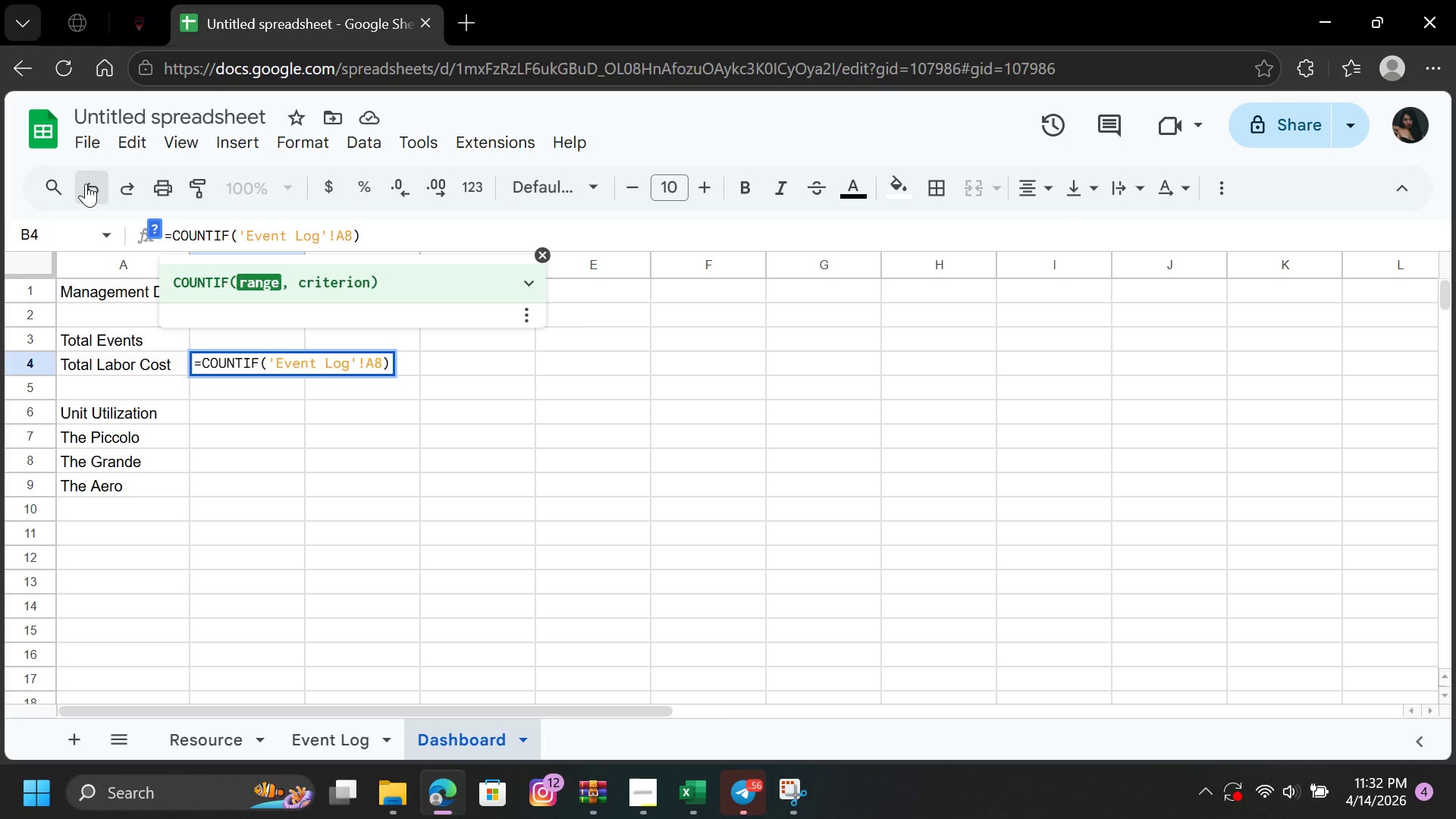 
triple_click([86, 184])
 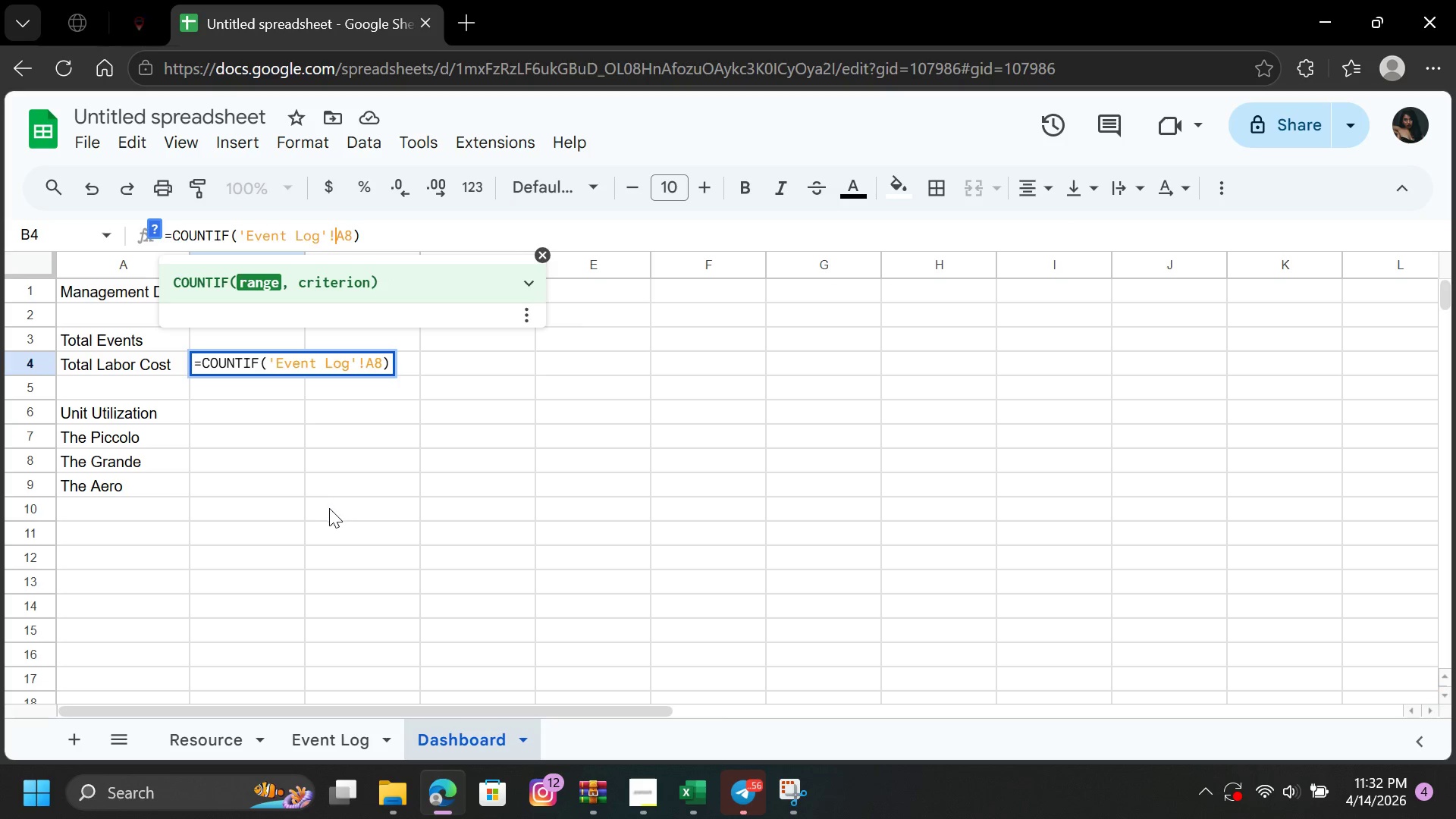 
left_click_drag(start_coordinate=[329, 508], to_coordinate=[276, 372])
 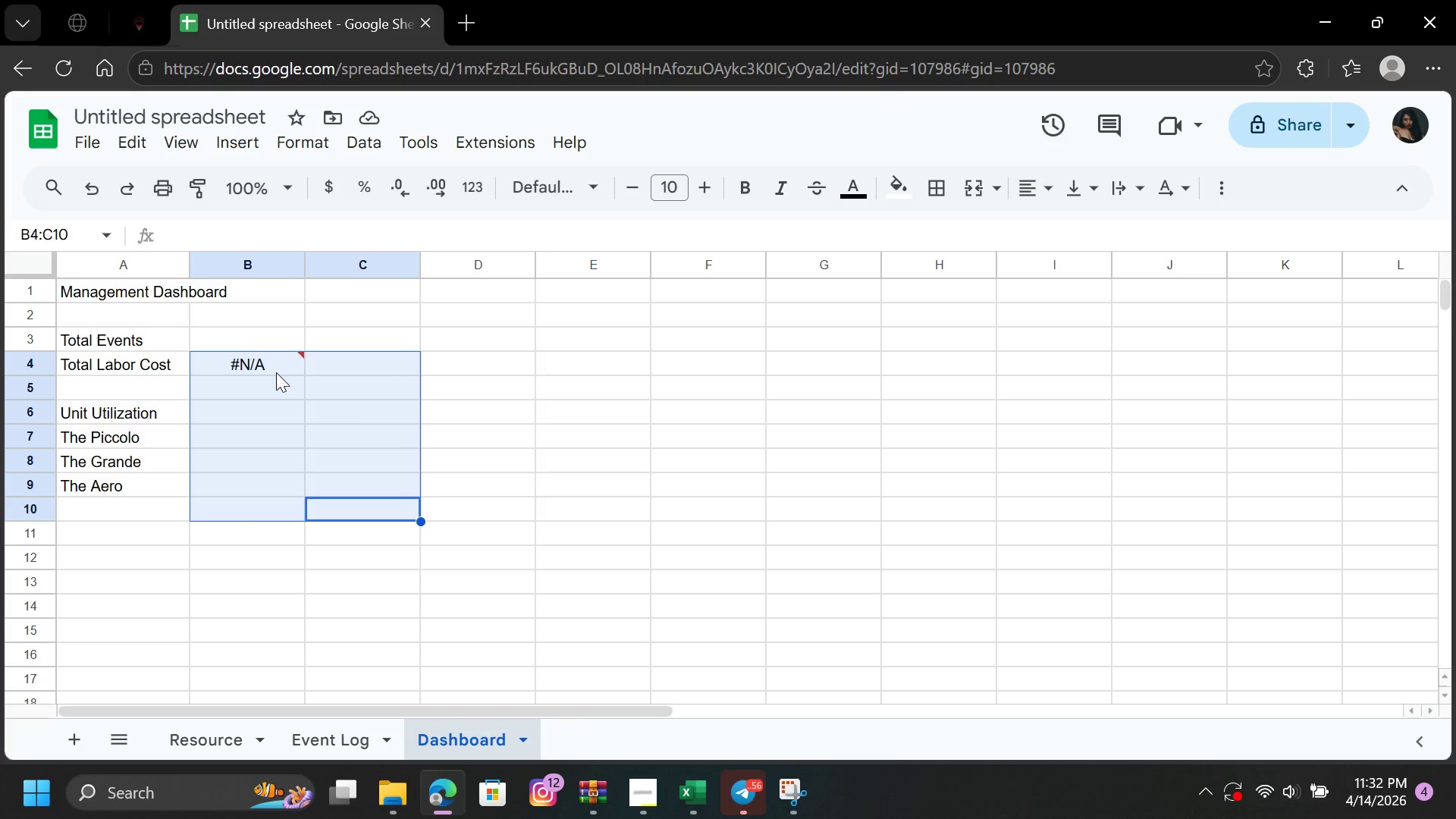 
left_click([276, 372])
 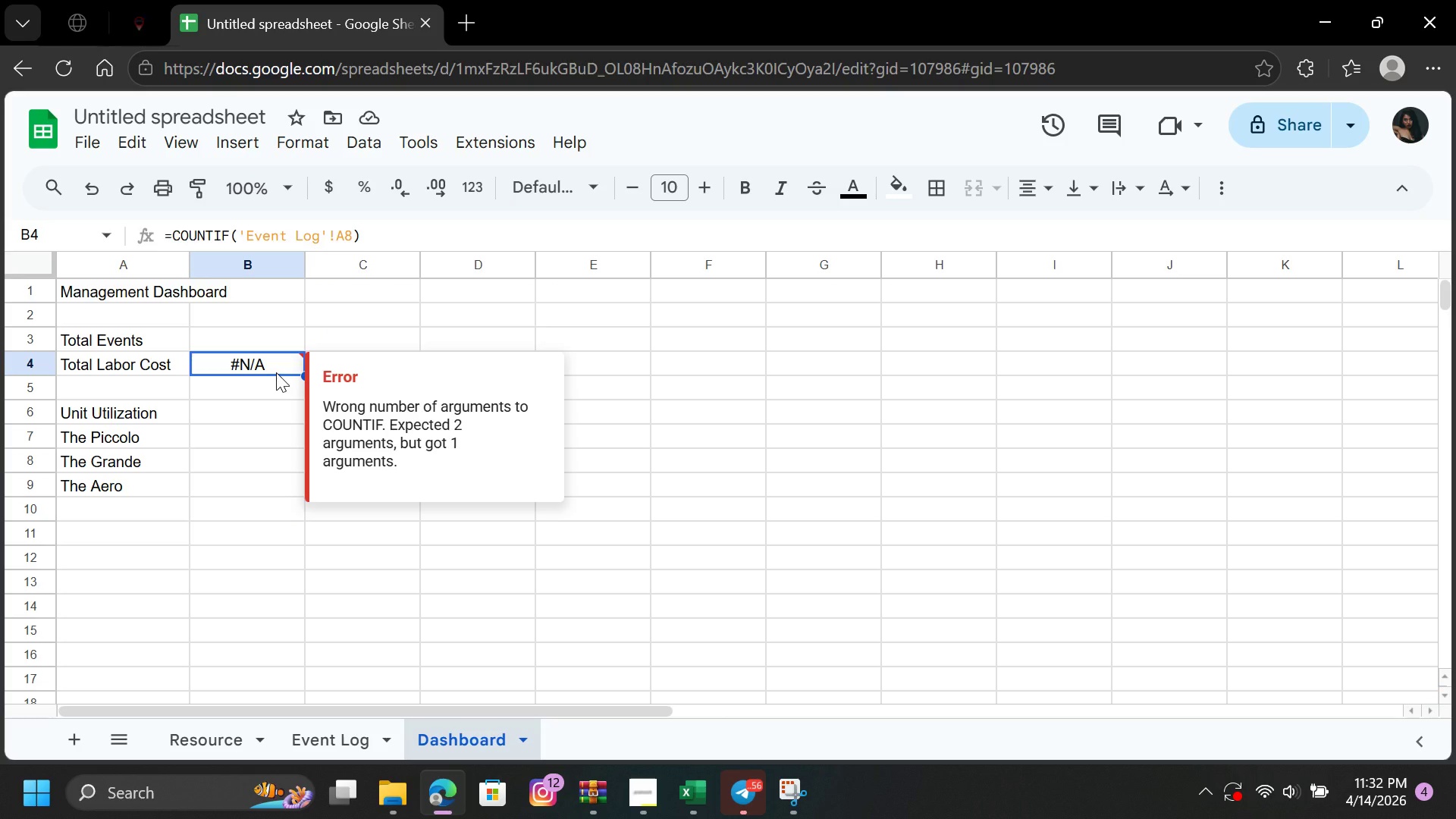 
key(Backspace)
type(=COU)
 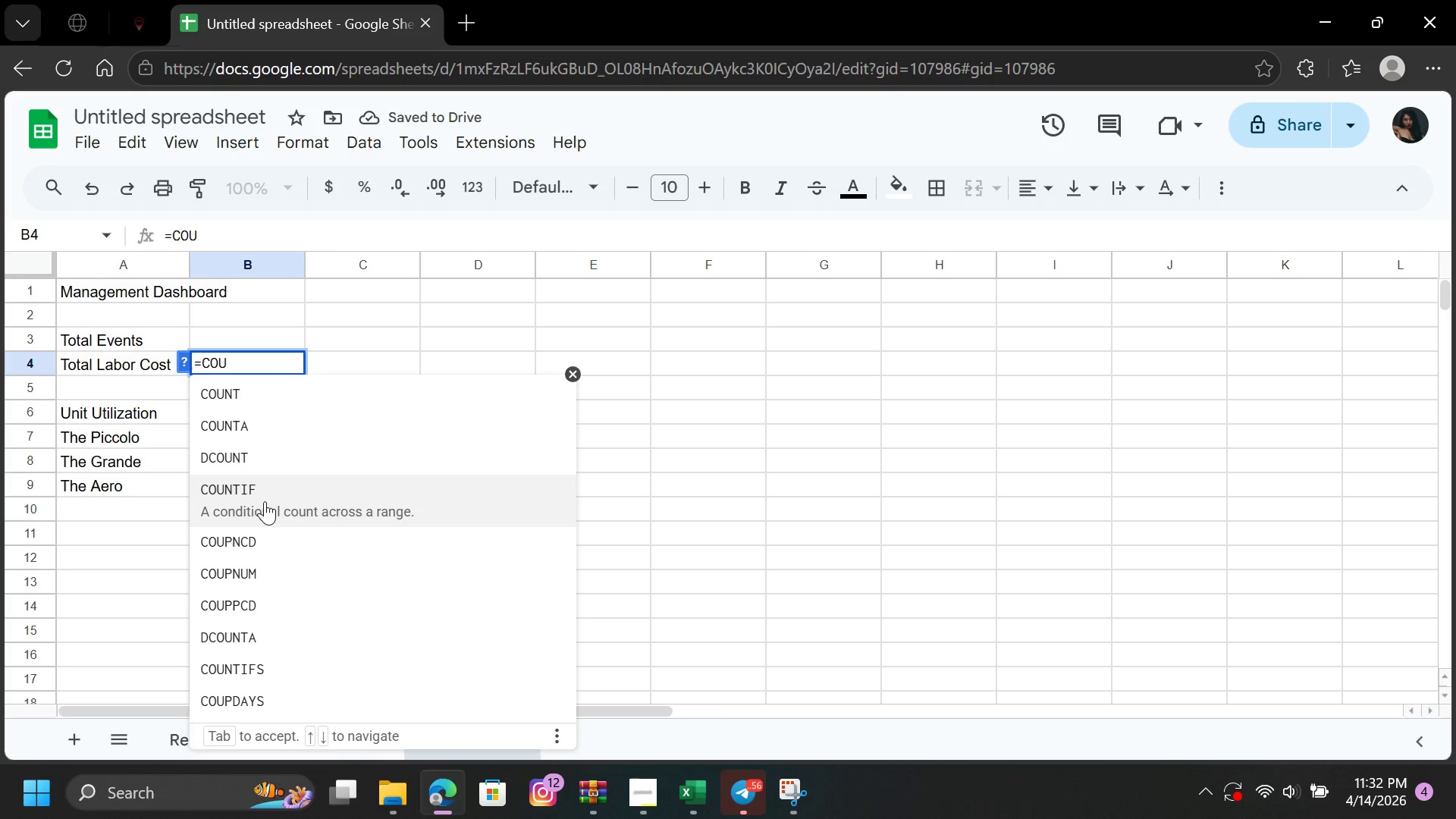 
left_click([265, 506])
 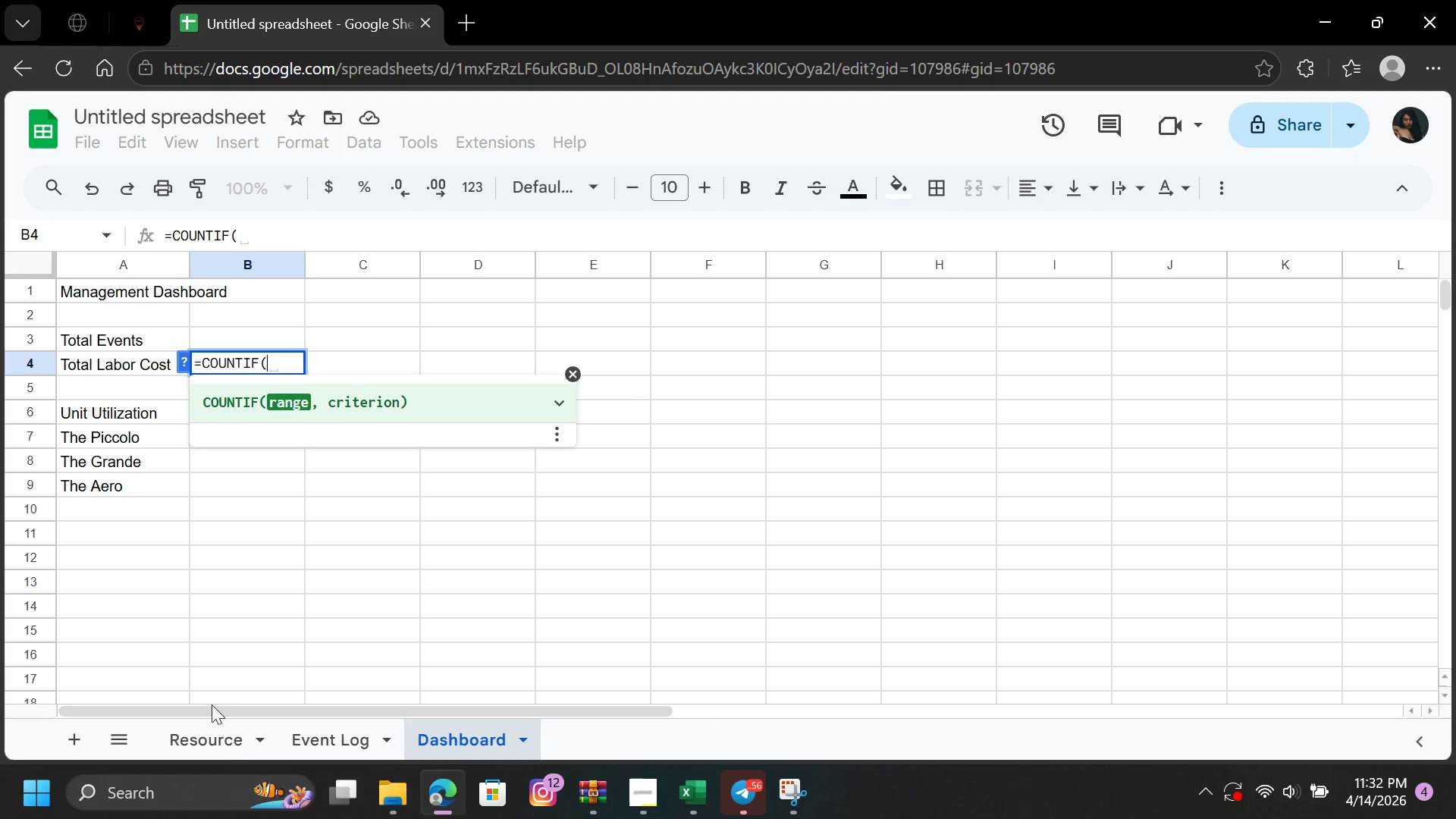 
left_click([307, 730])
 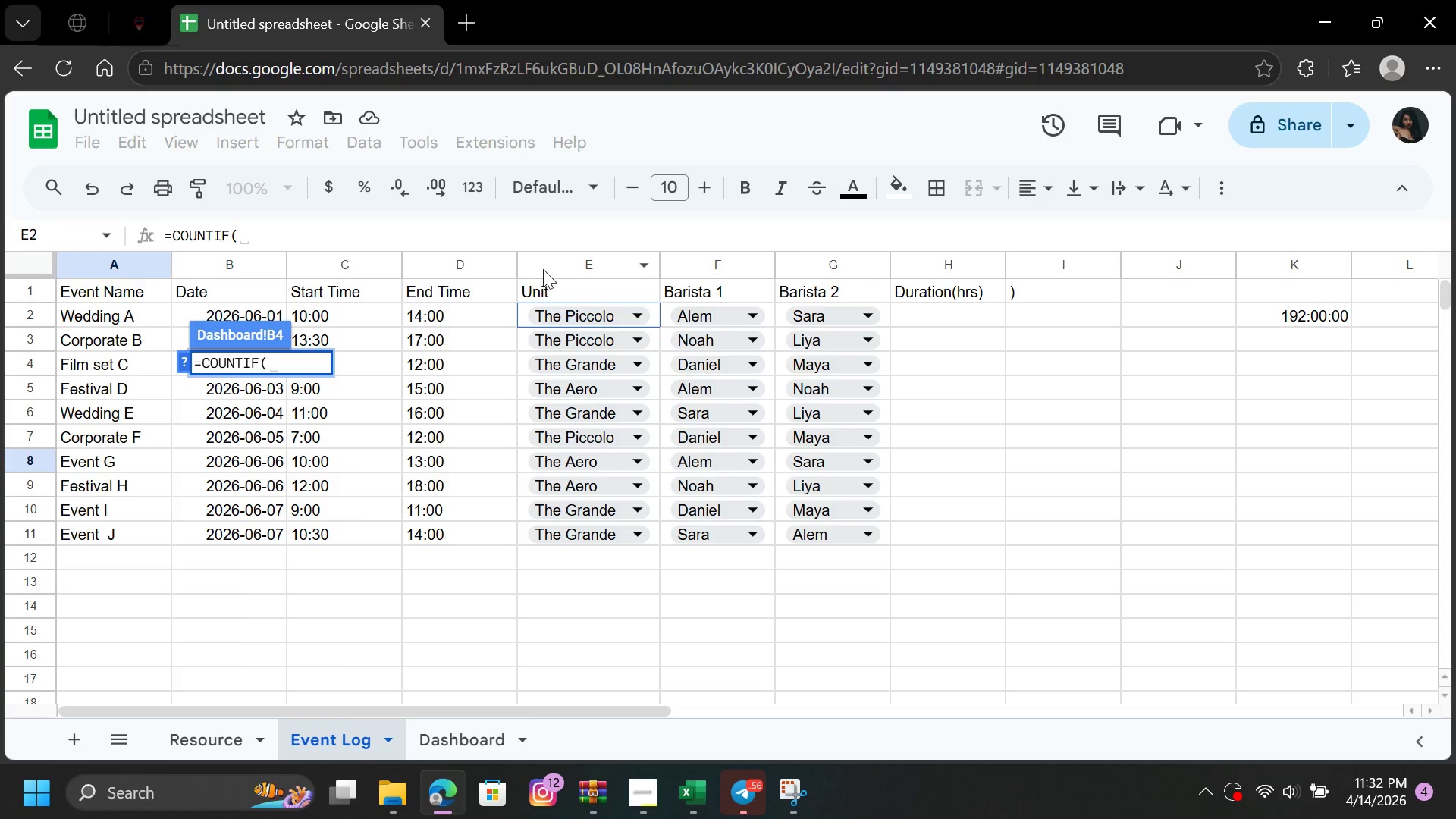 
left_click([545, 267])
 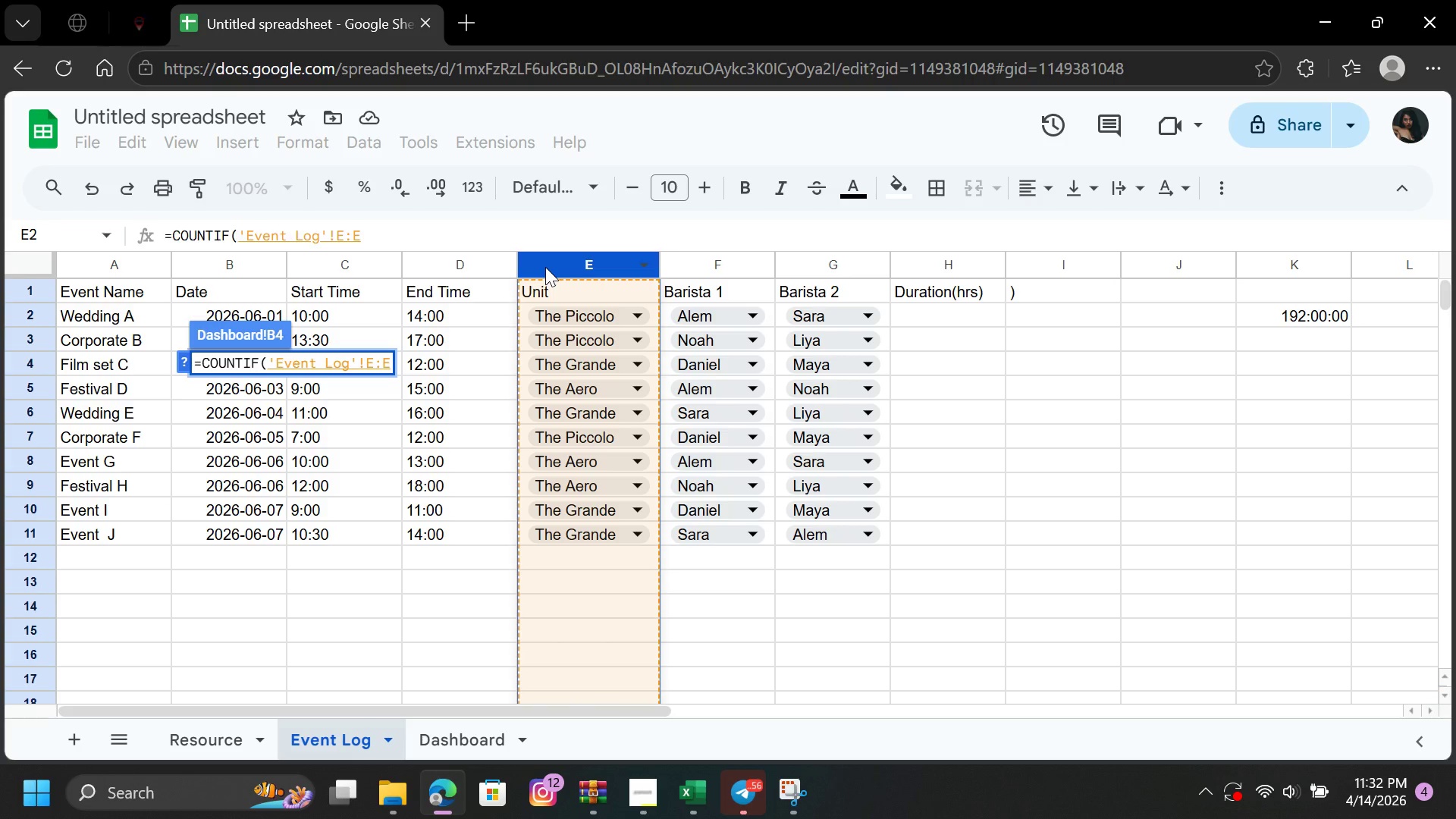 
wait(5.24)
 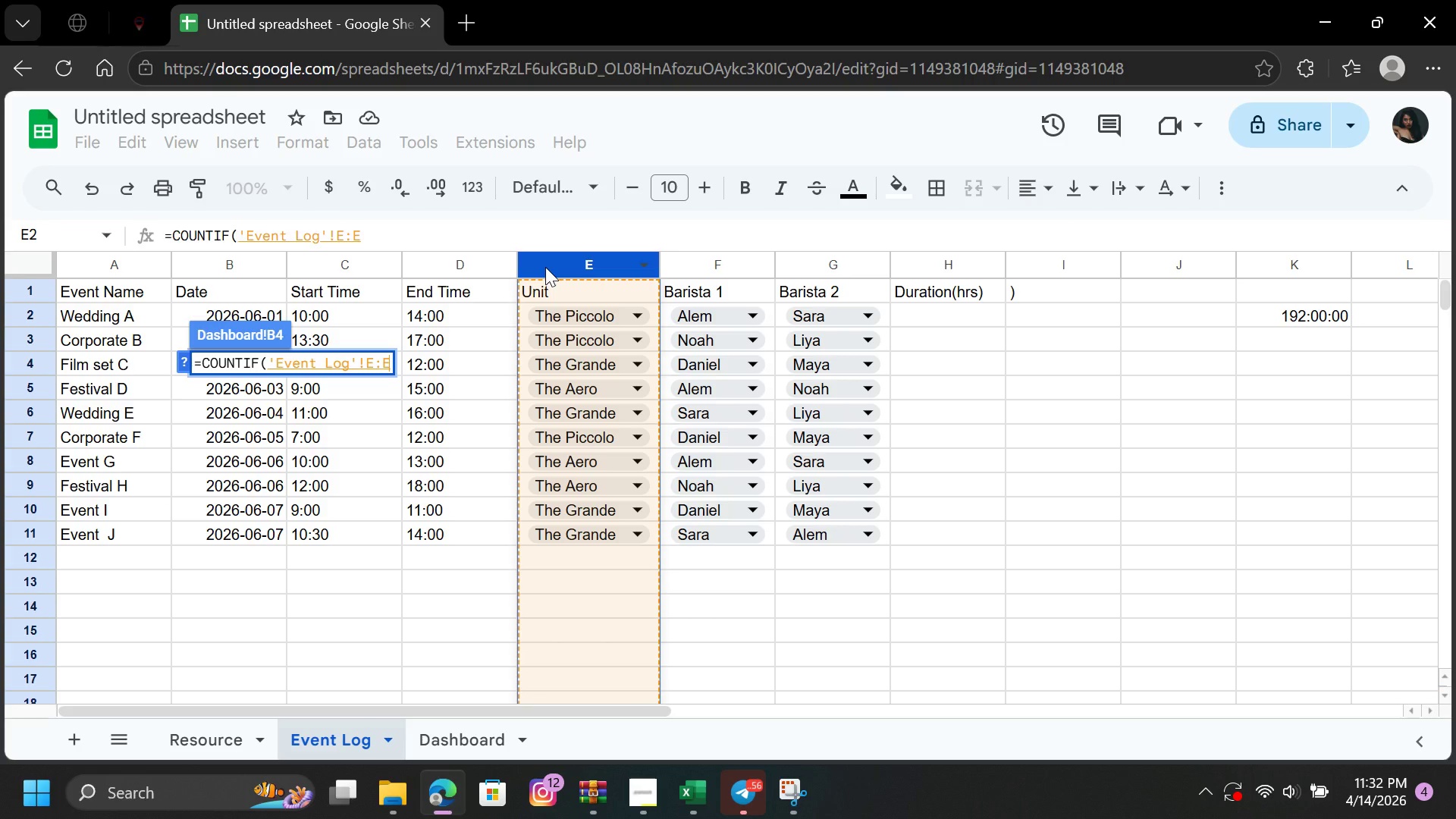 
key(Period)
 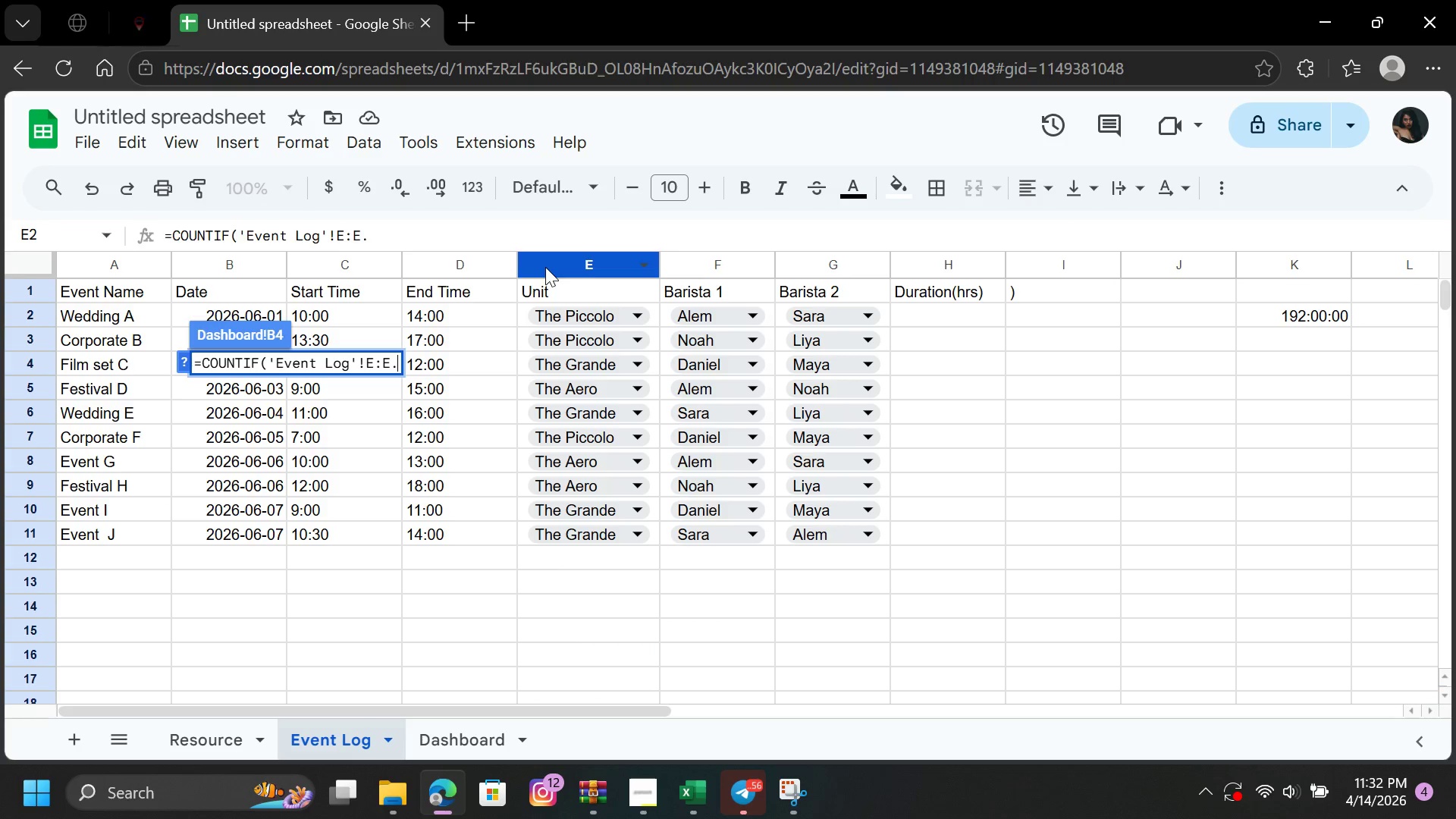 
key(Backspace)
 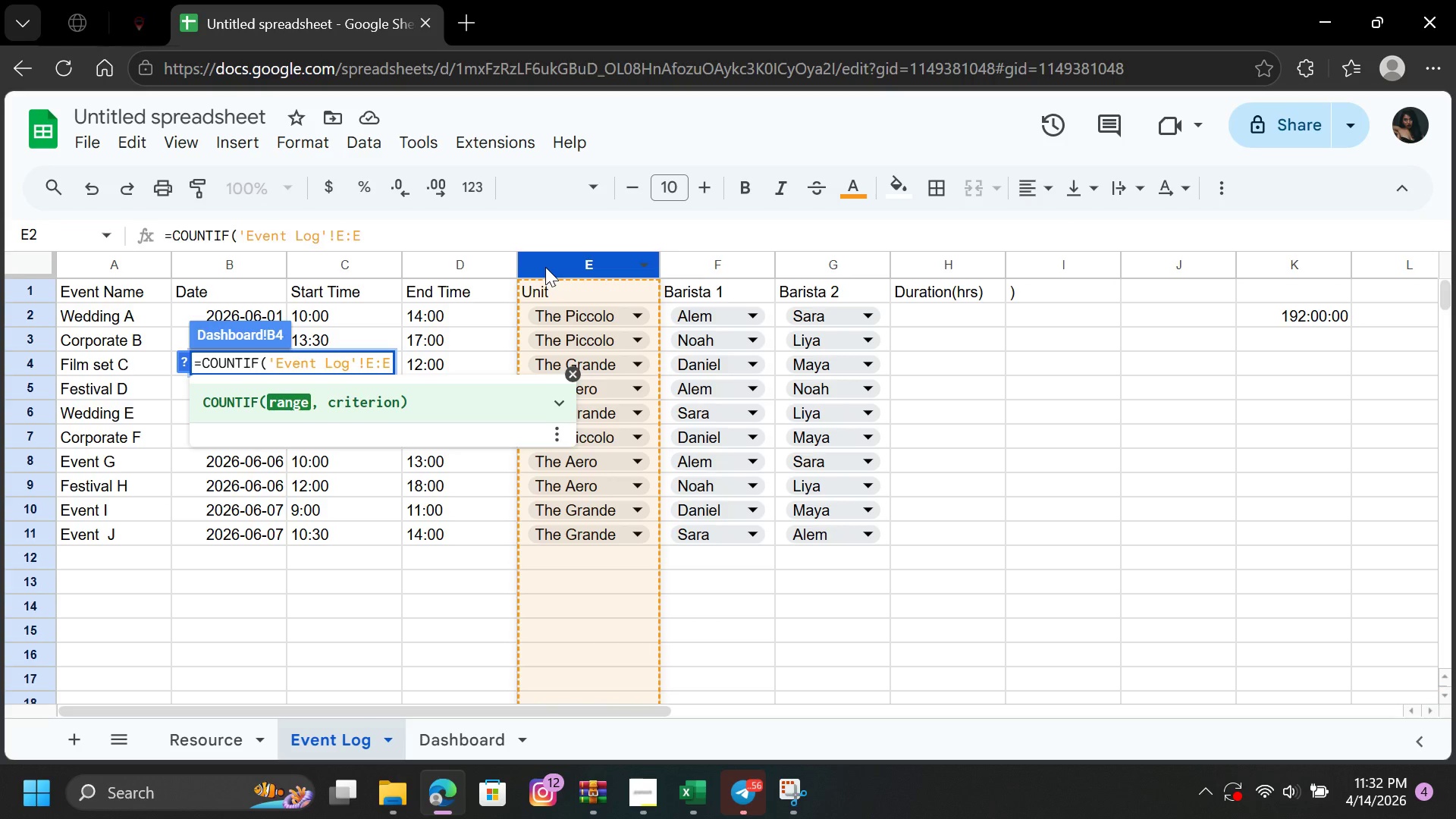 
key(Quote)
 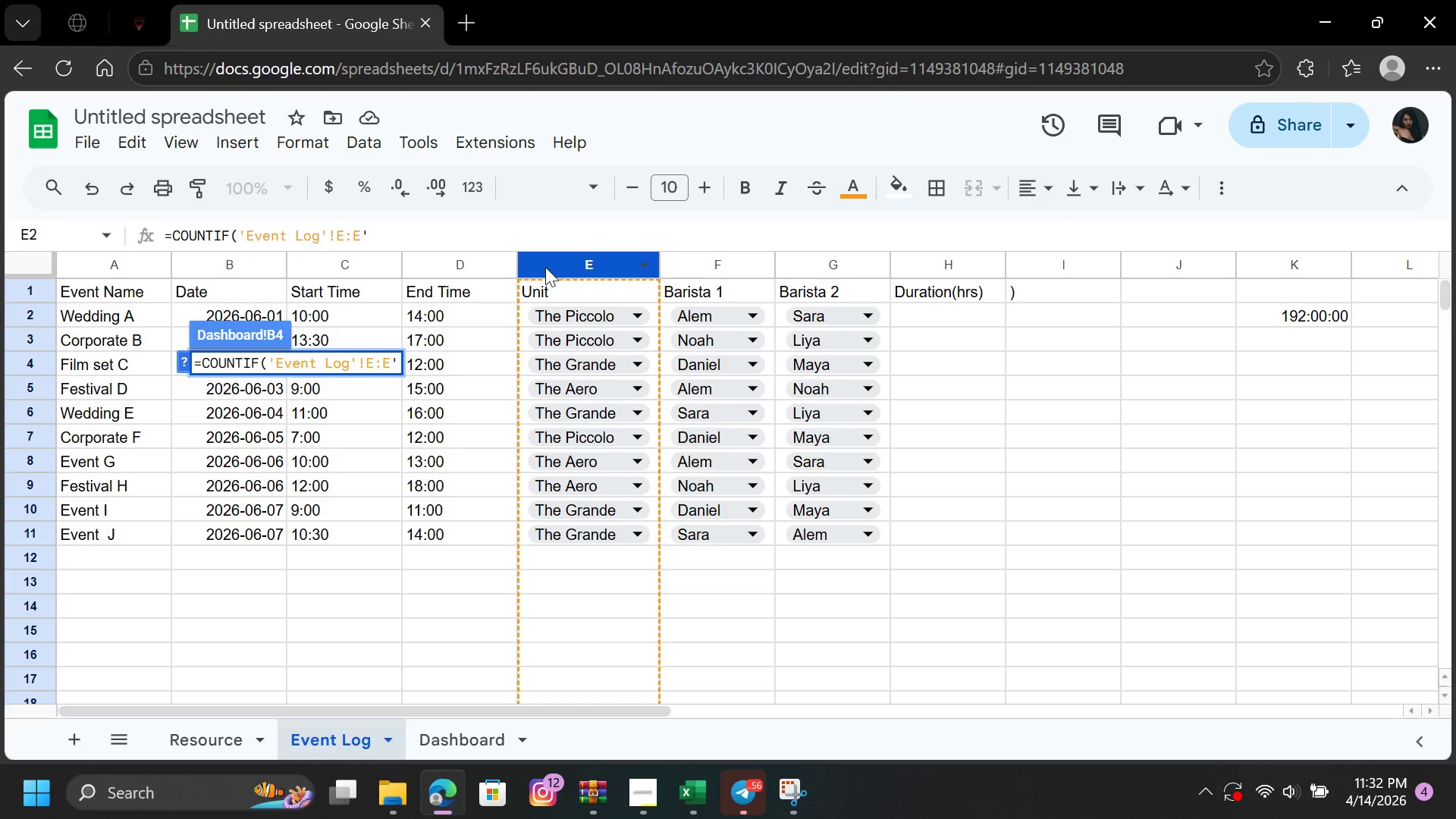 
key(Backspace)
 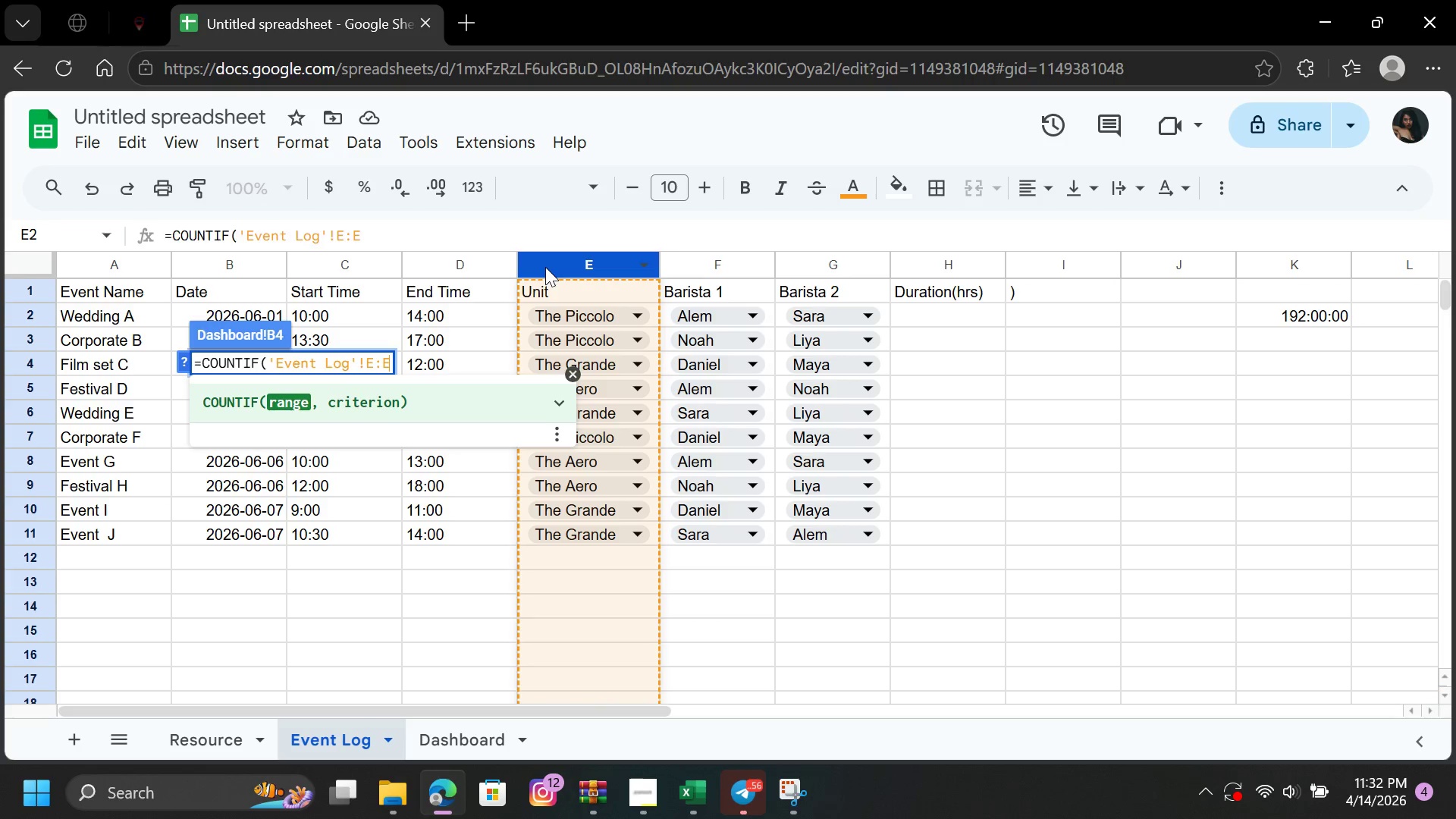 
key(Semicolon)
 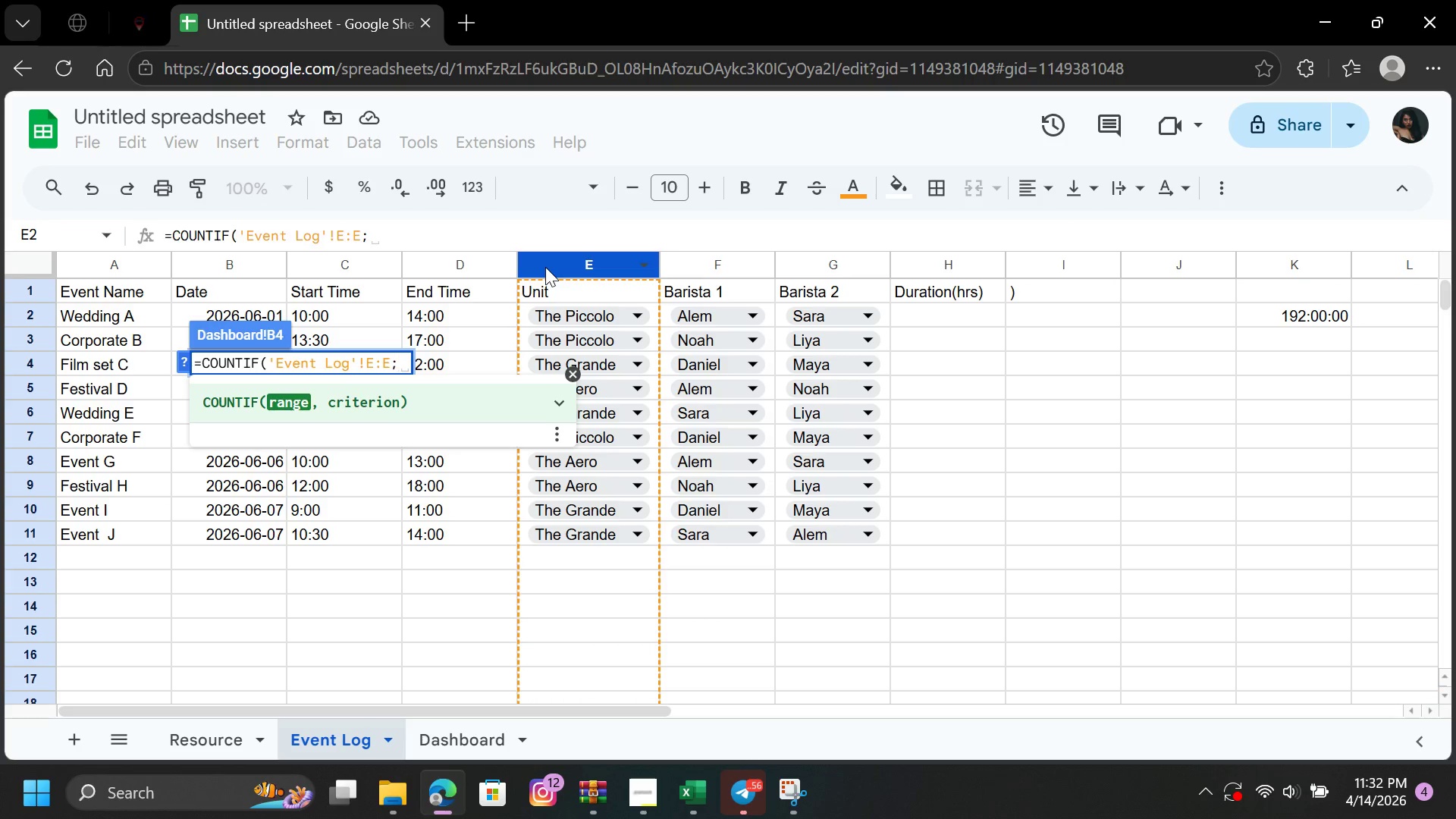 
key(Backspace)
 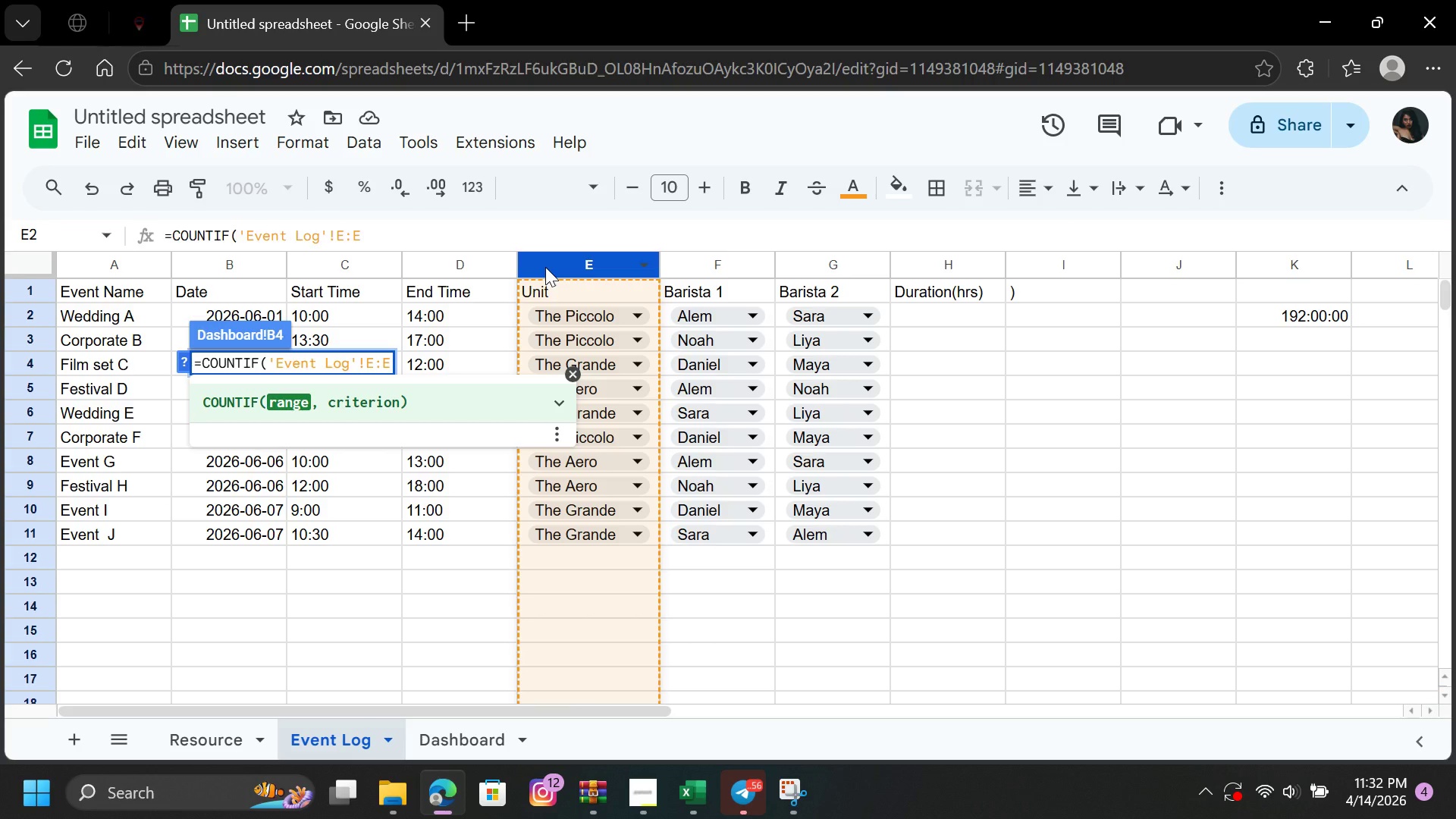 
key(Comma)
 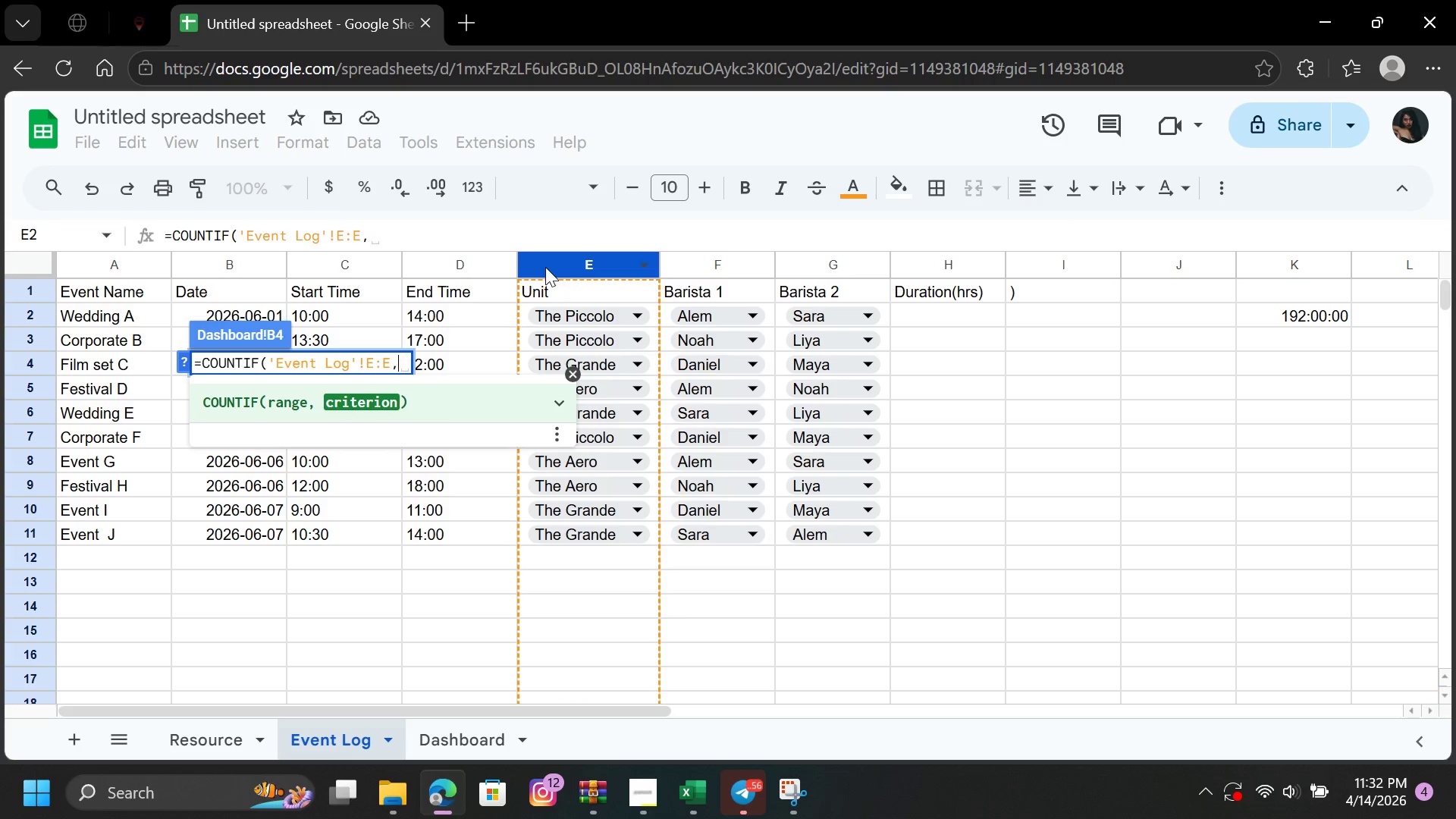 
key(A)
 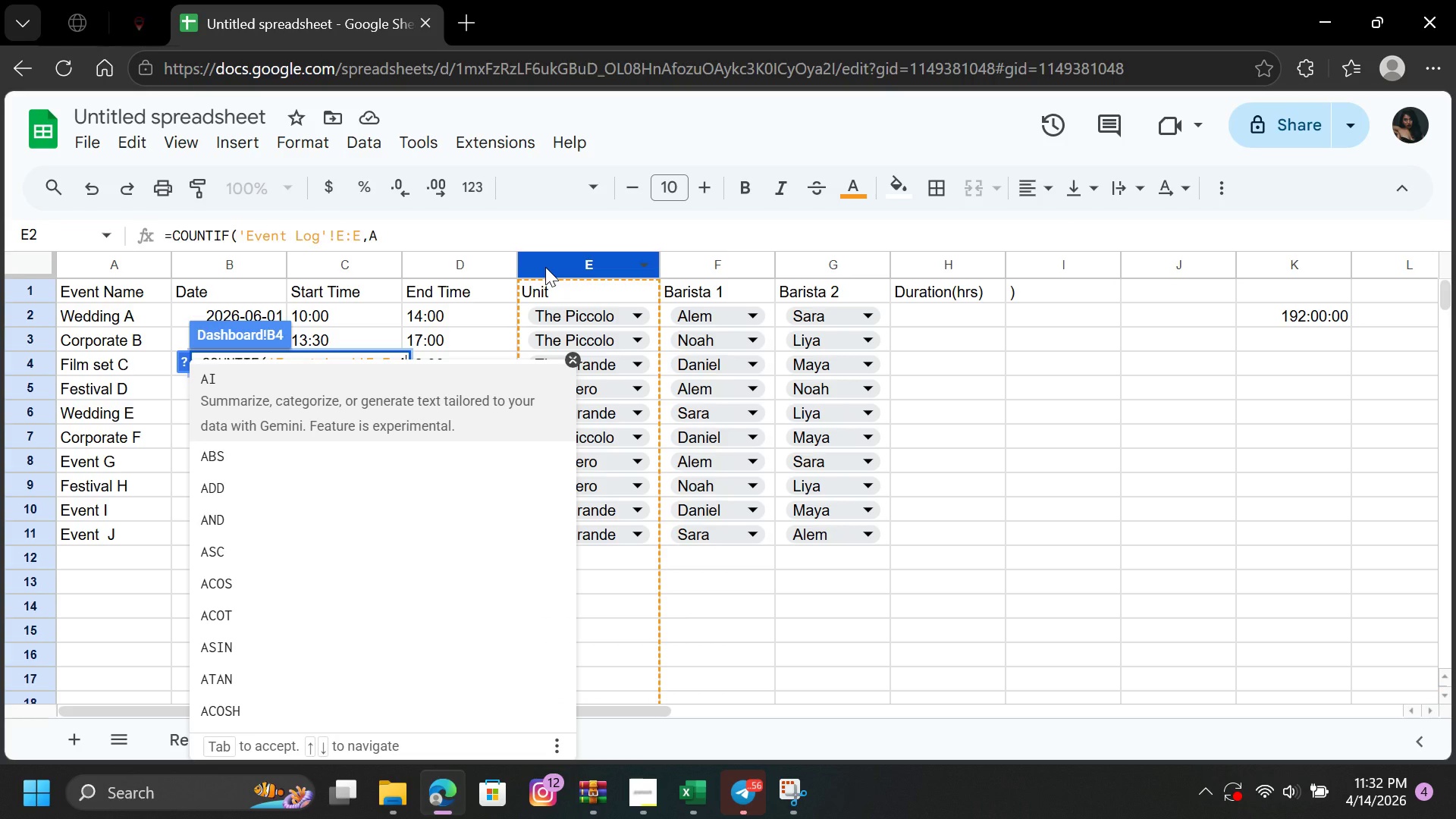 
type(8))
 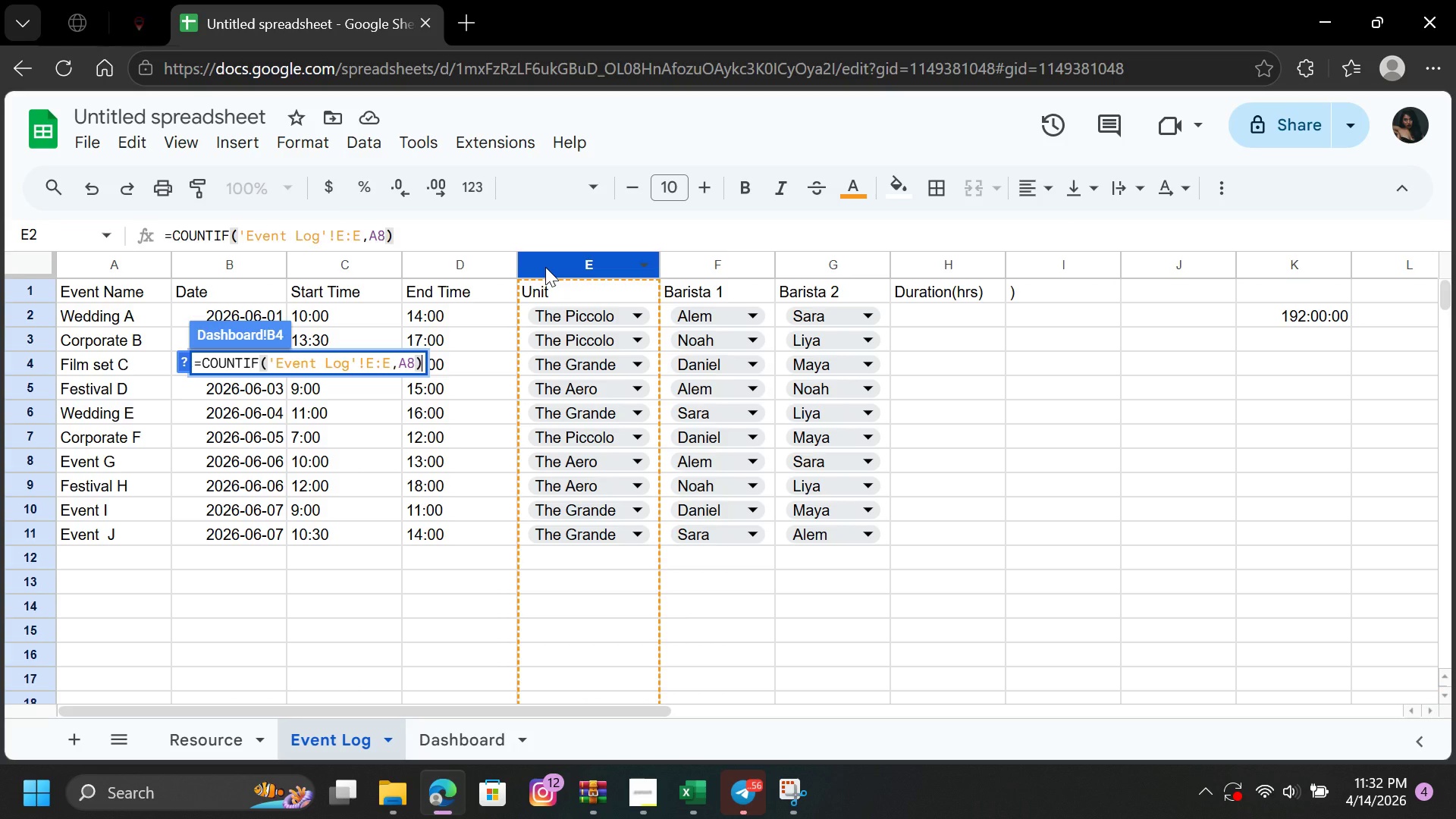 
key(Enter)
 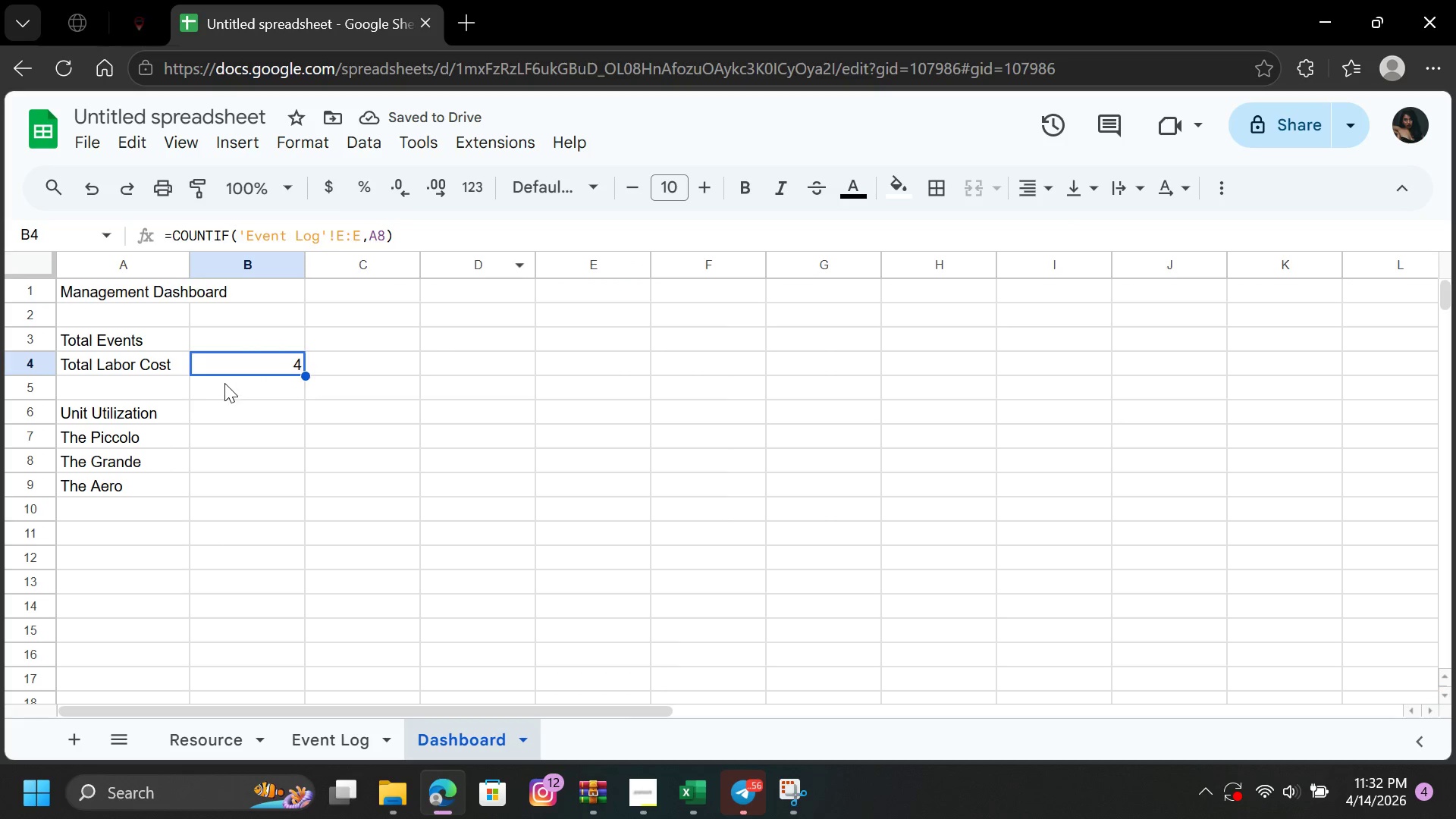 
wait(5.31)
 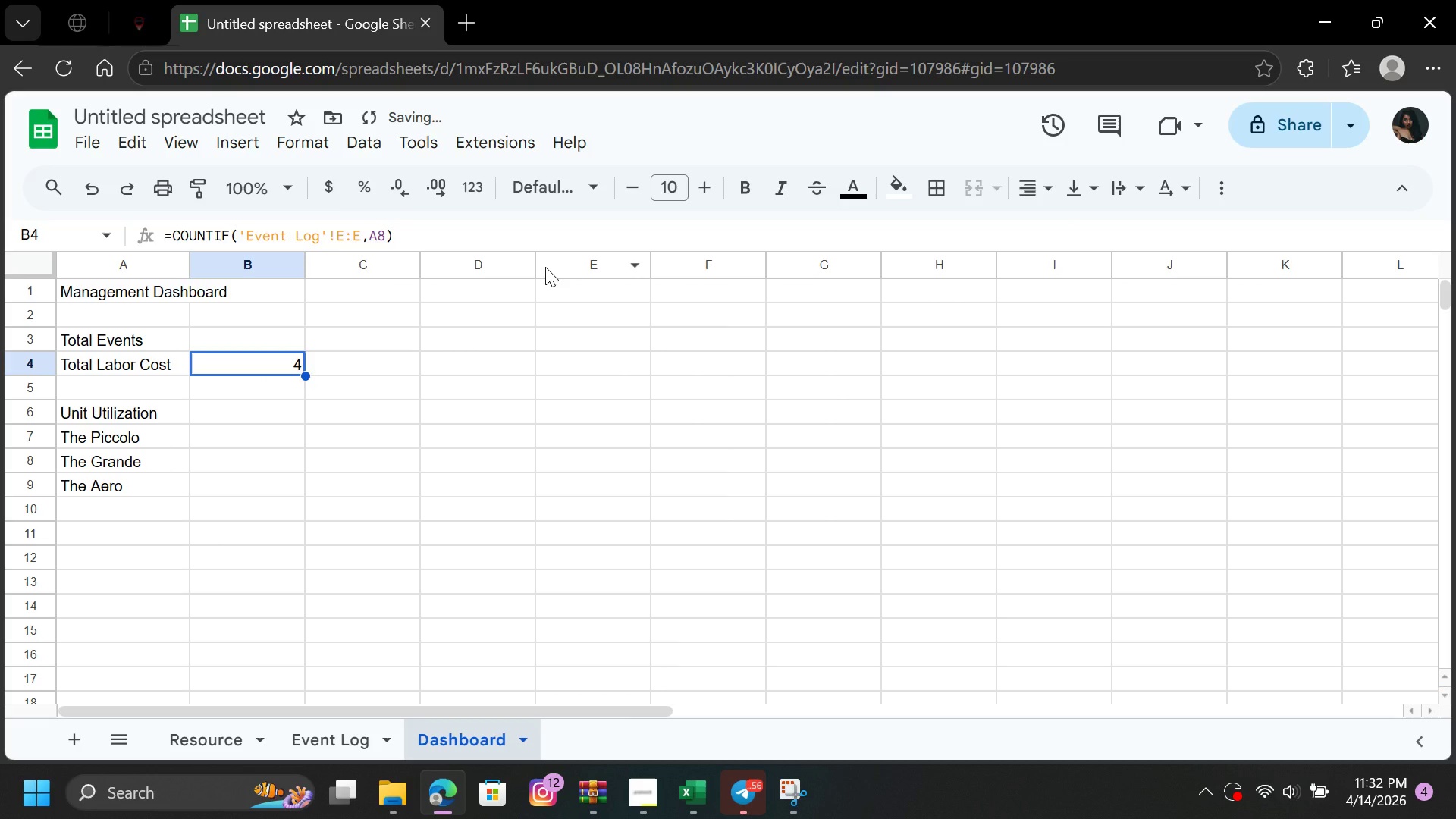 
double_click([231, 333])
 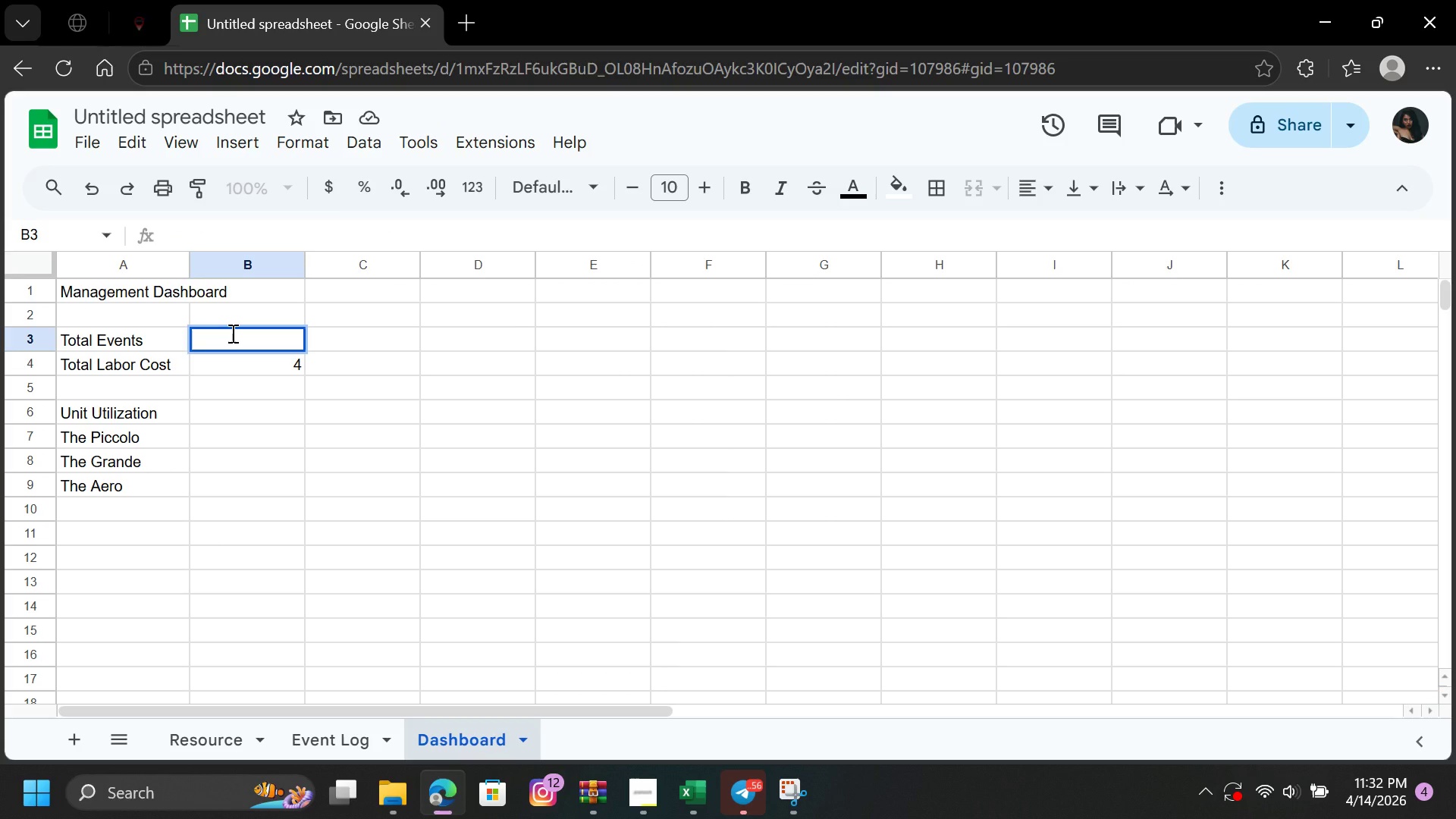 
type(=COUN)
 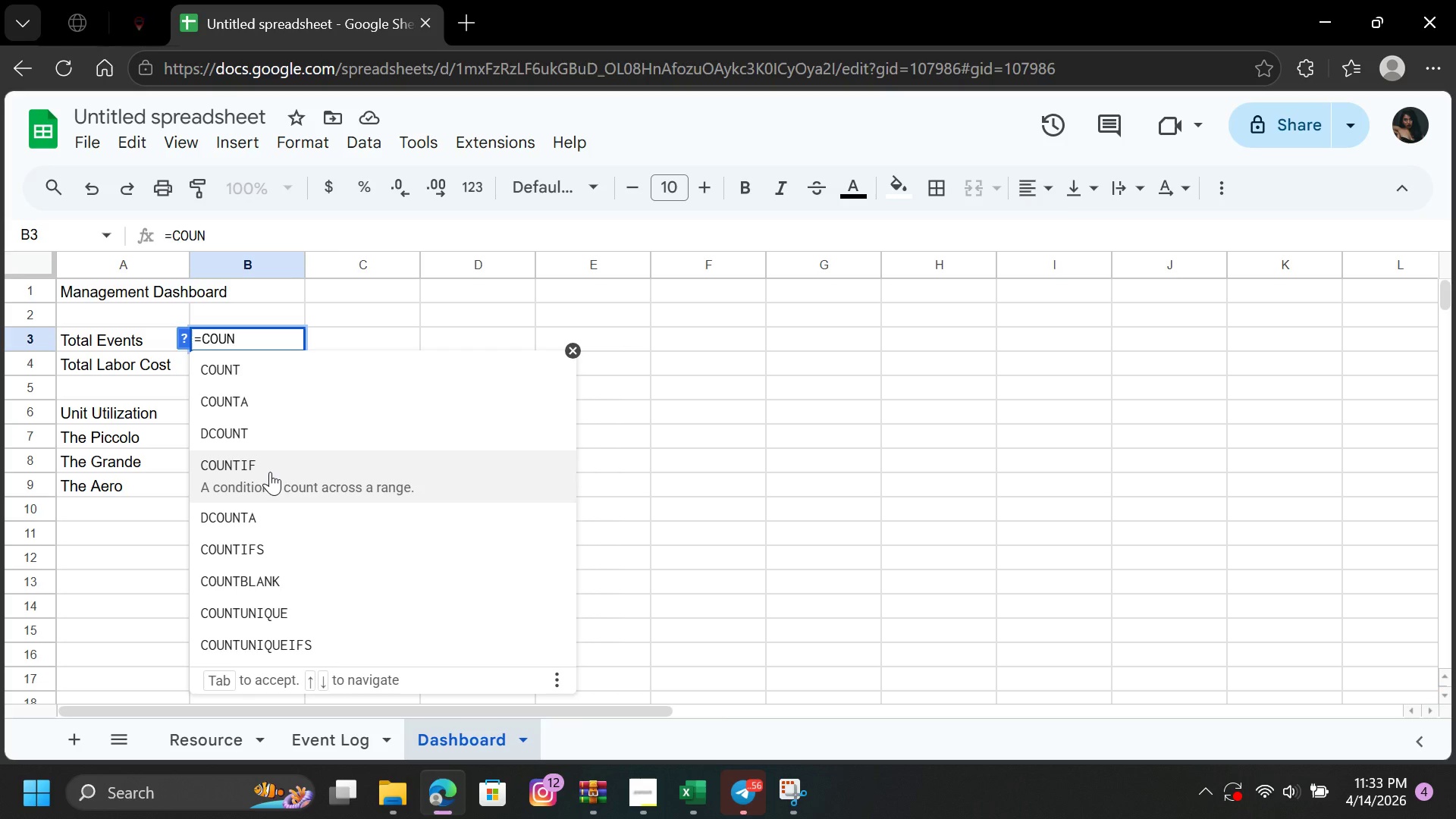 
wait(5.53)
 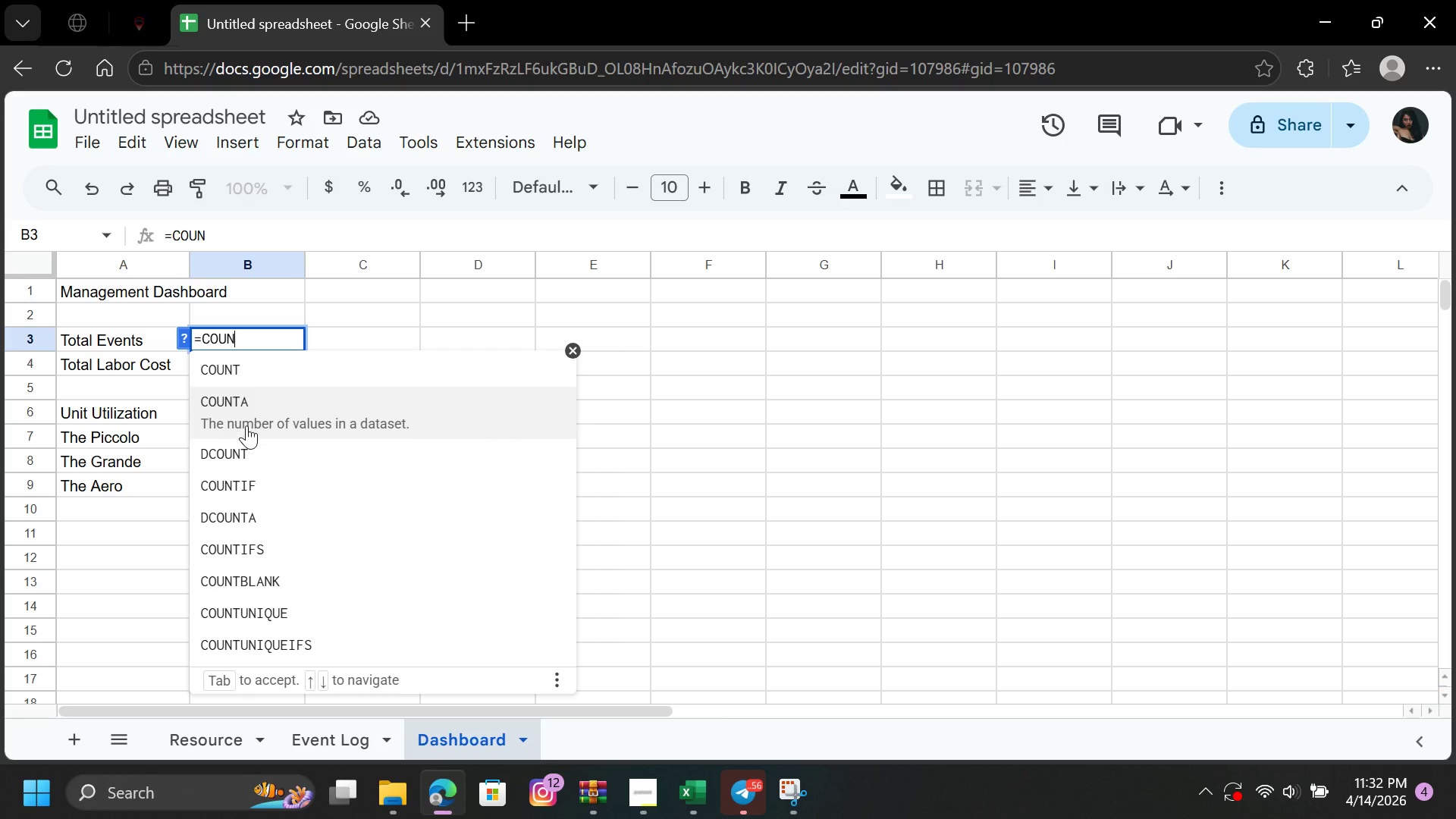 
left_click([270, 472])
 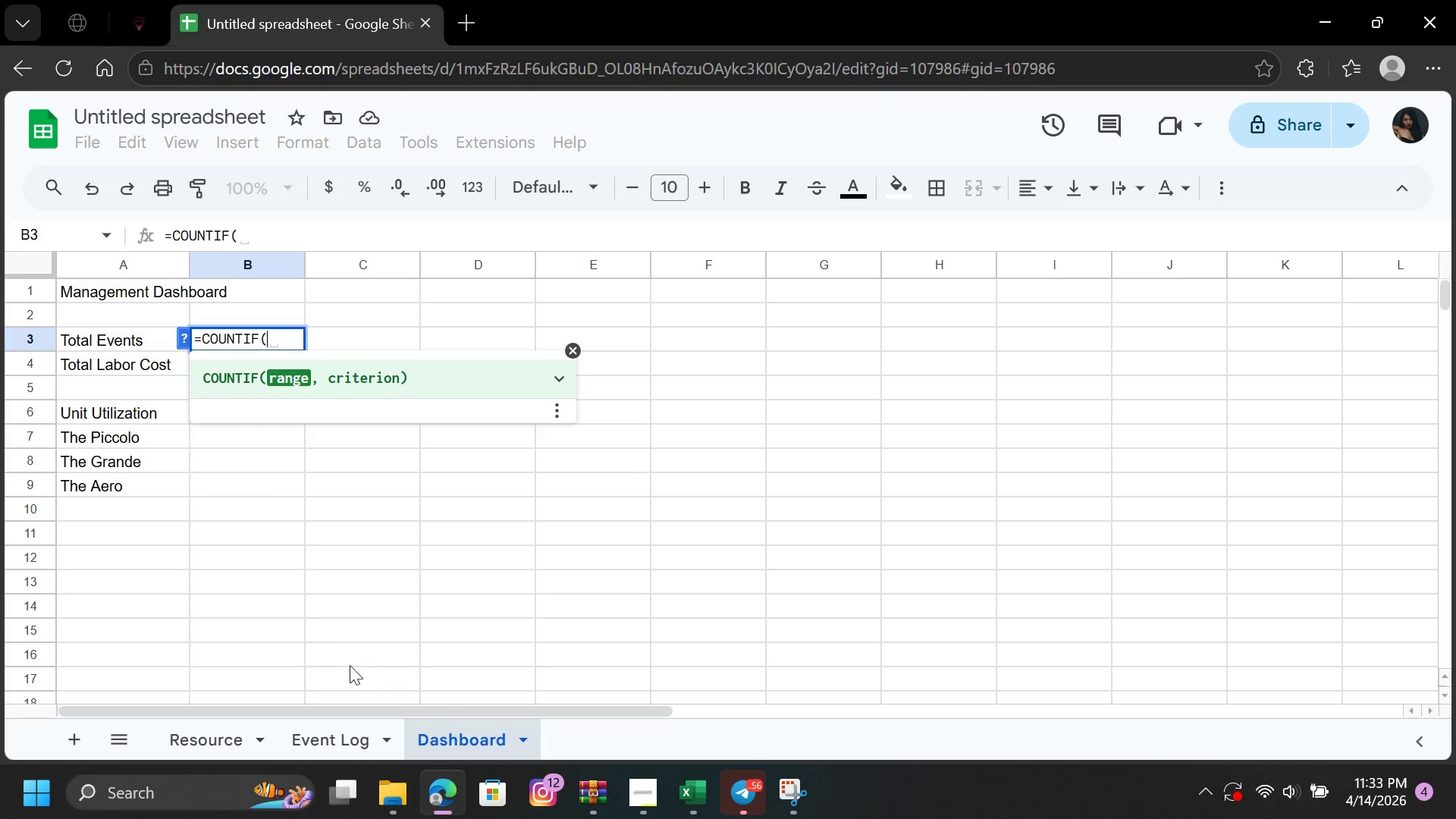 
left_click([333, 742])
 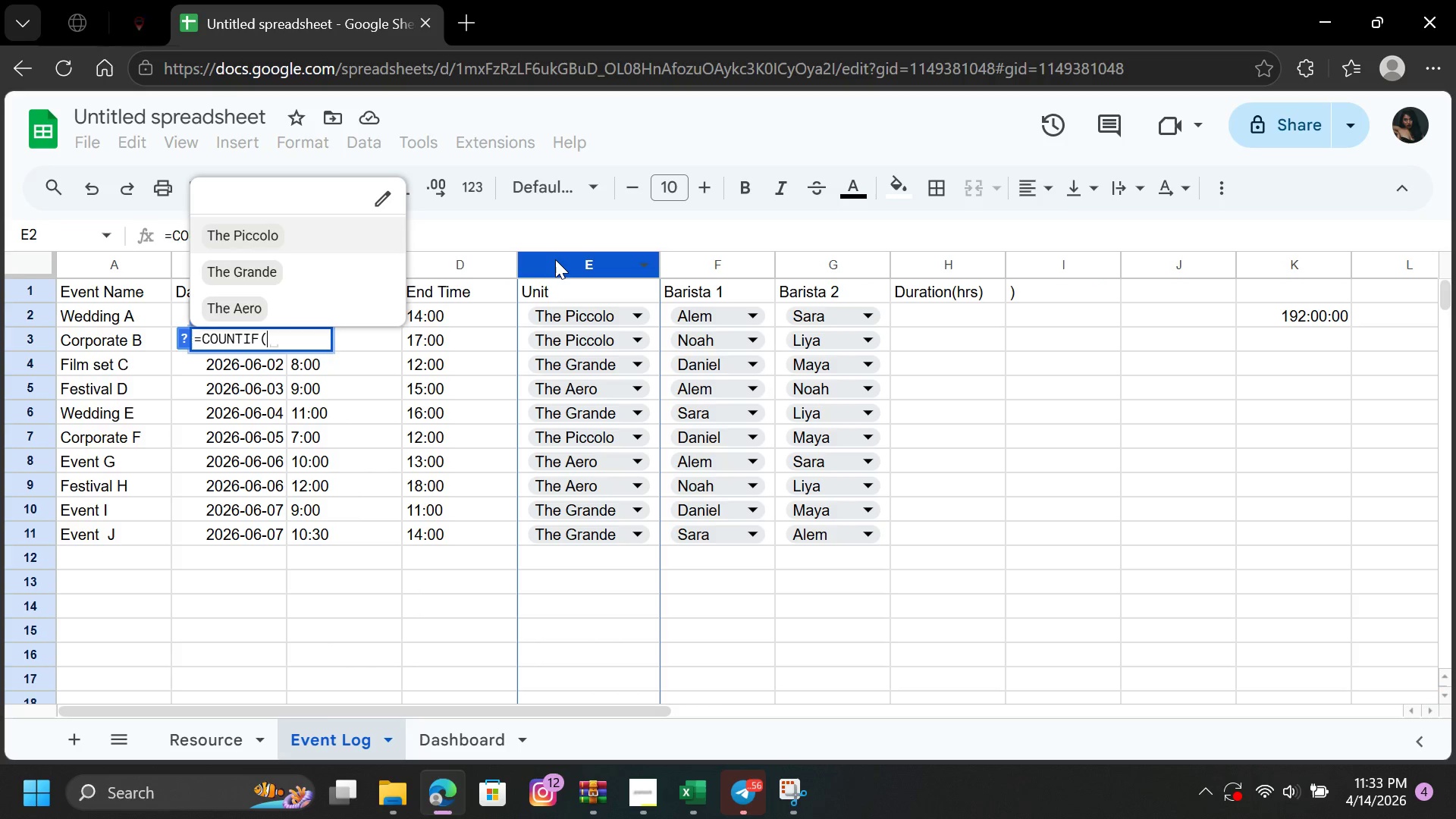 
left_click([561, 261])
 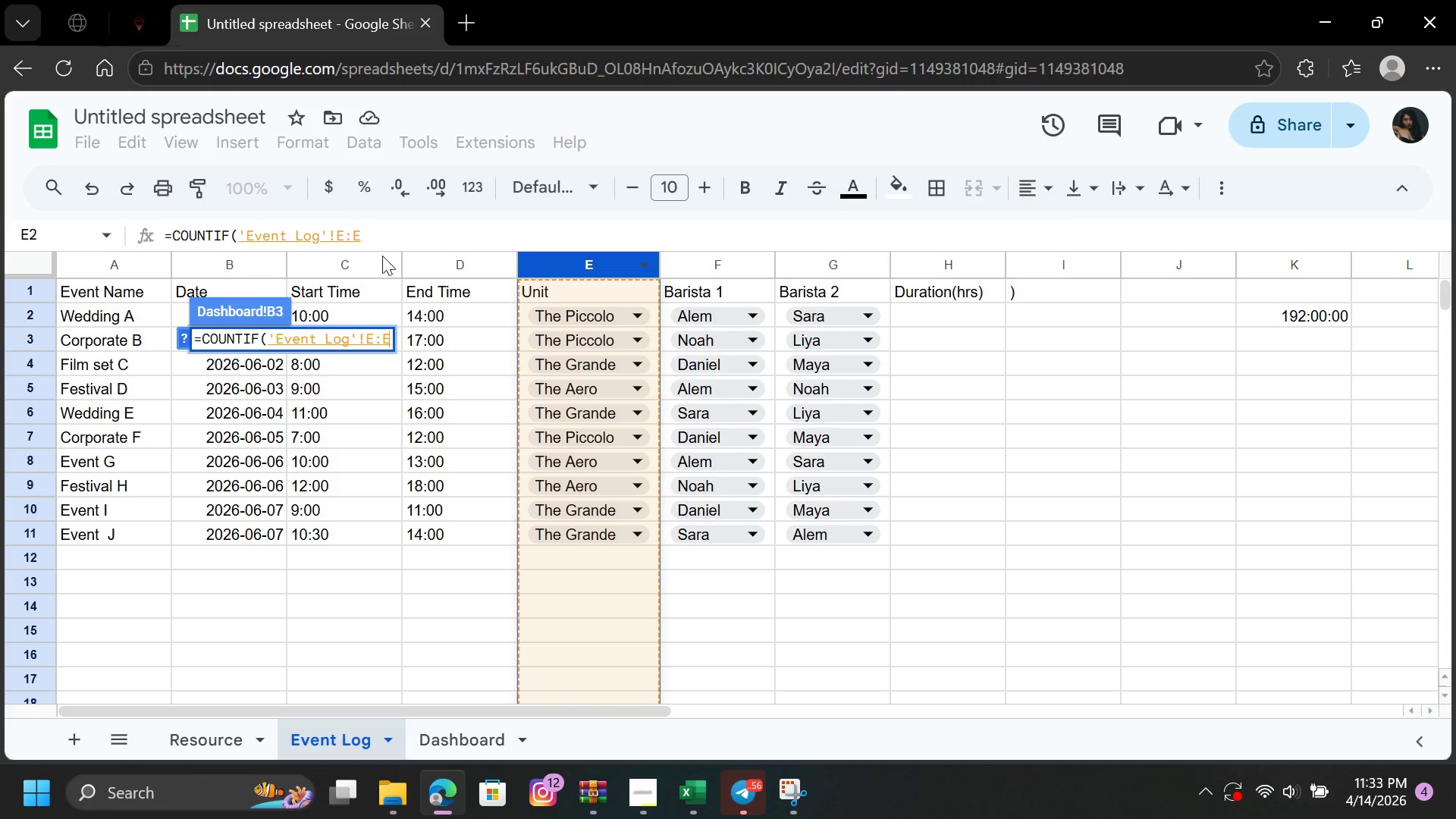 
left_click([381, 233])
 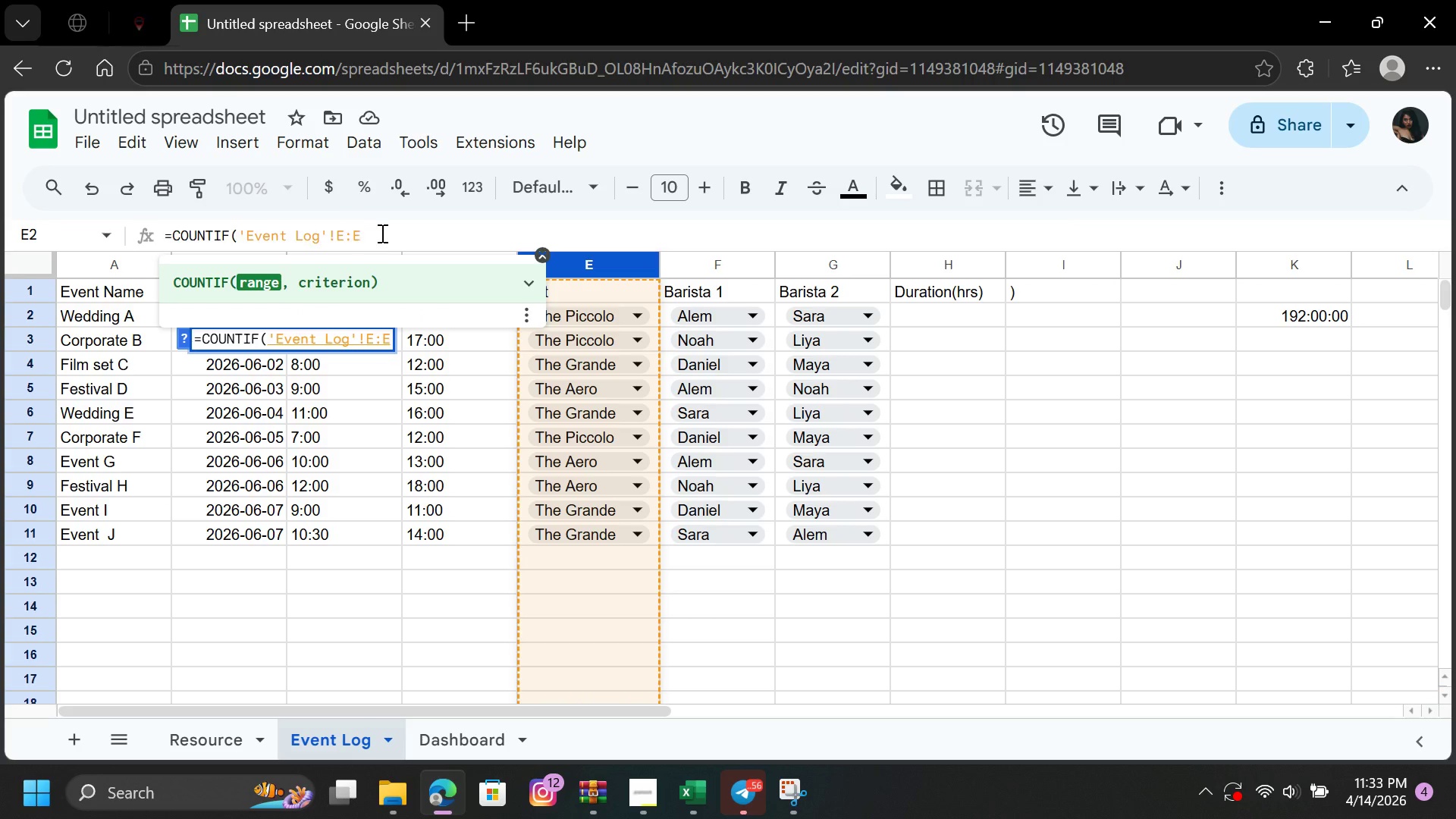 
wait(7.84)
 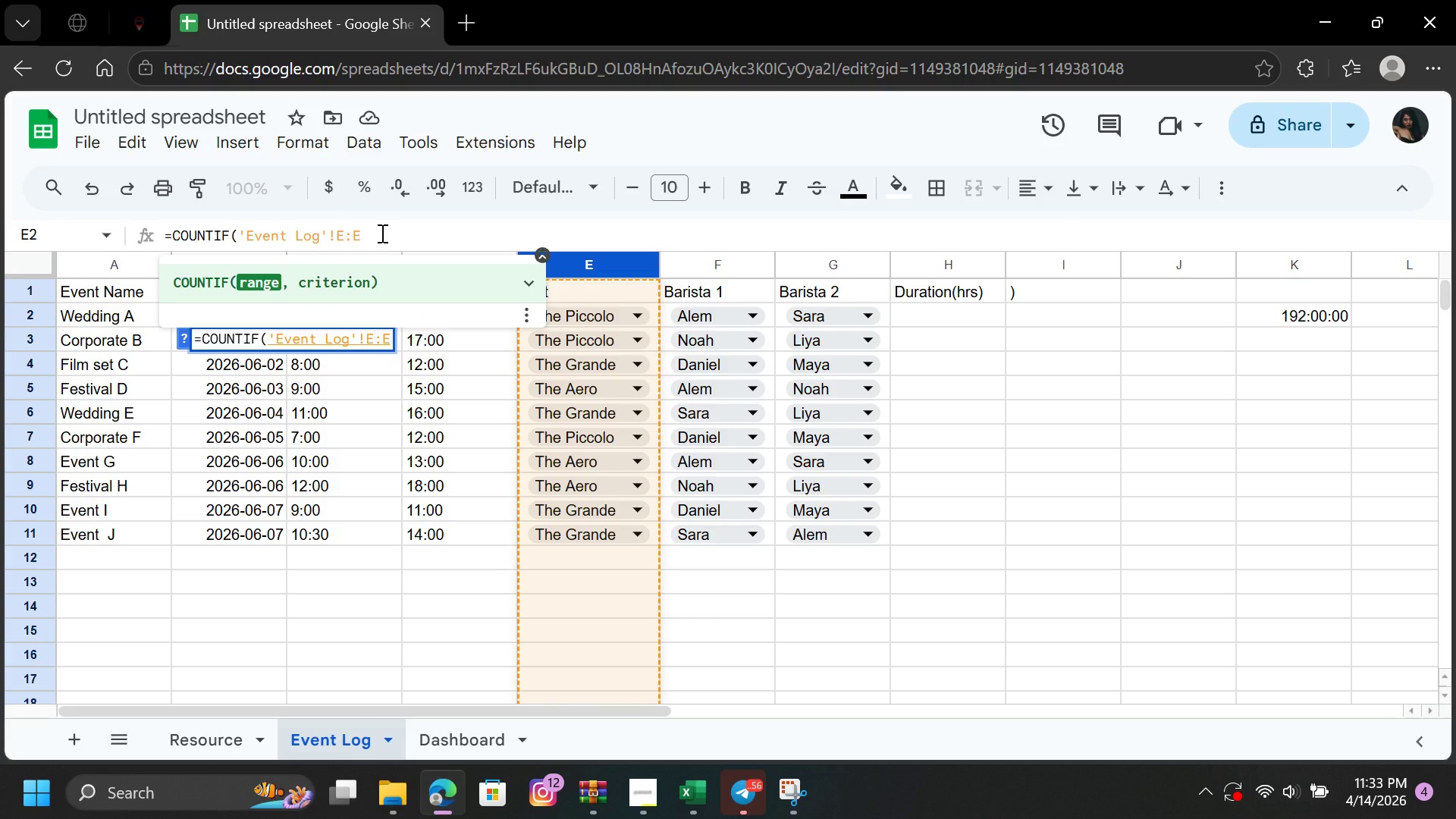 
left_click([94, 268])
 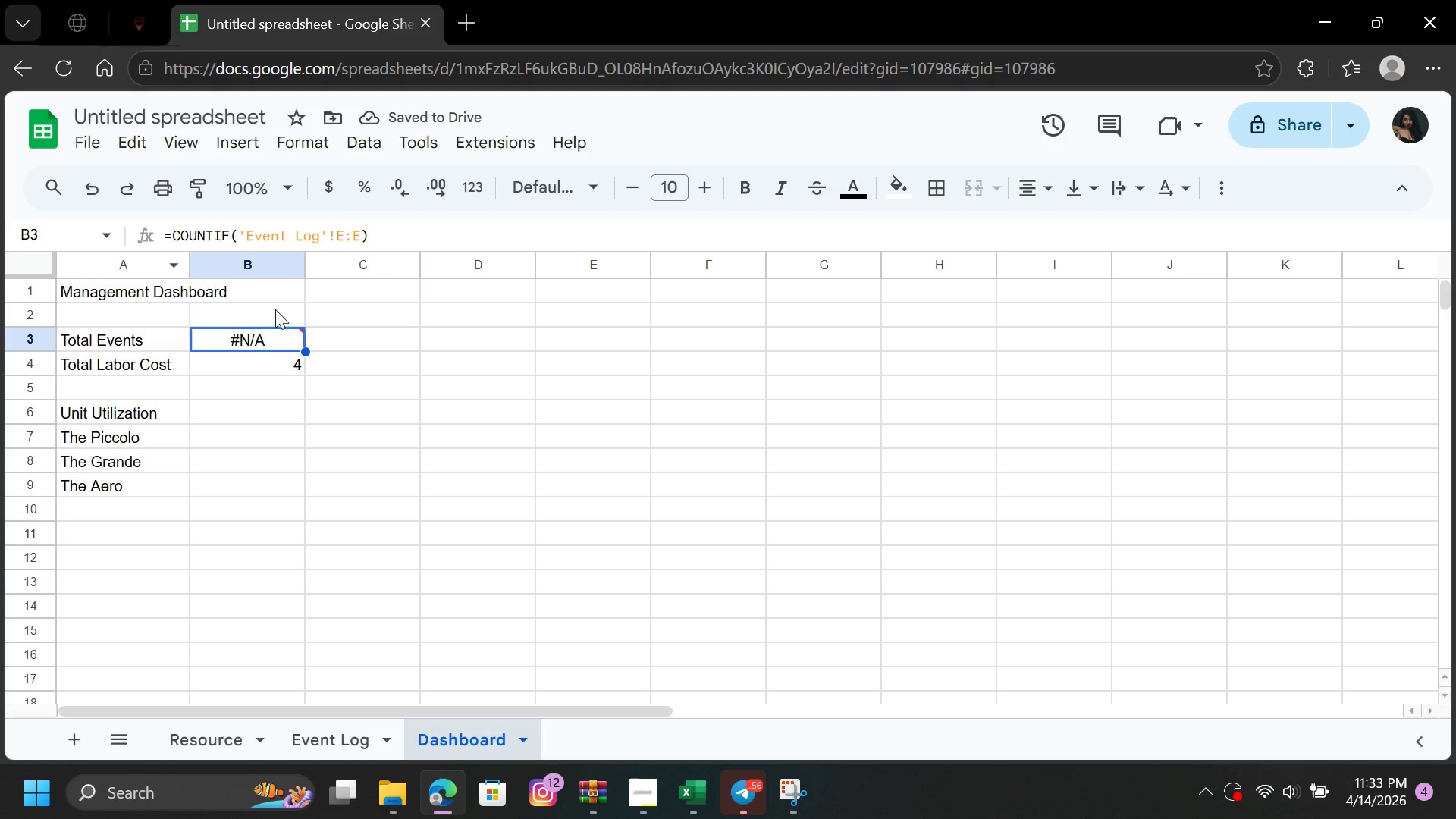 
left_click([357, 231])
 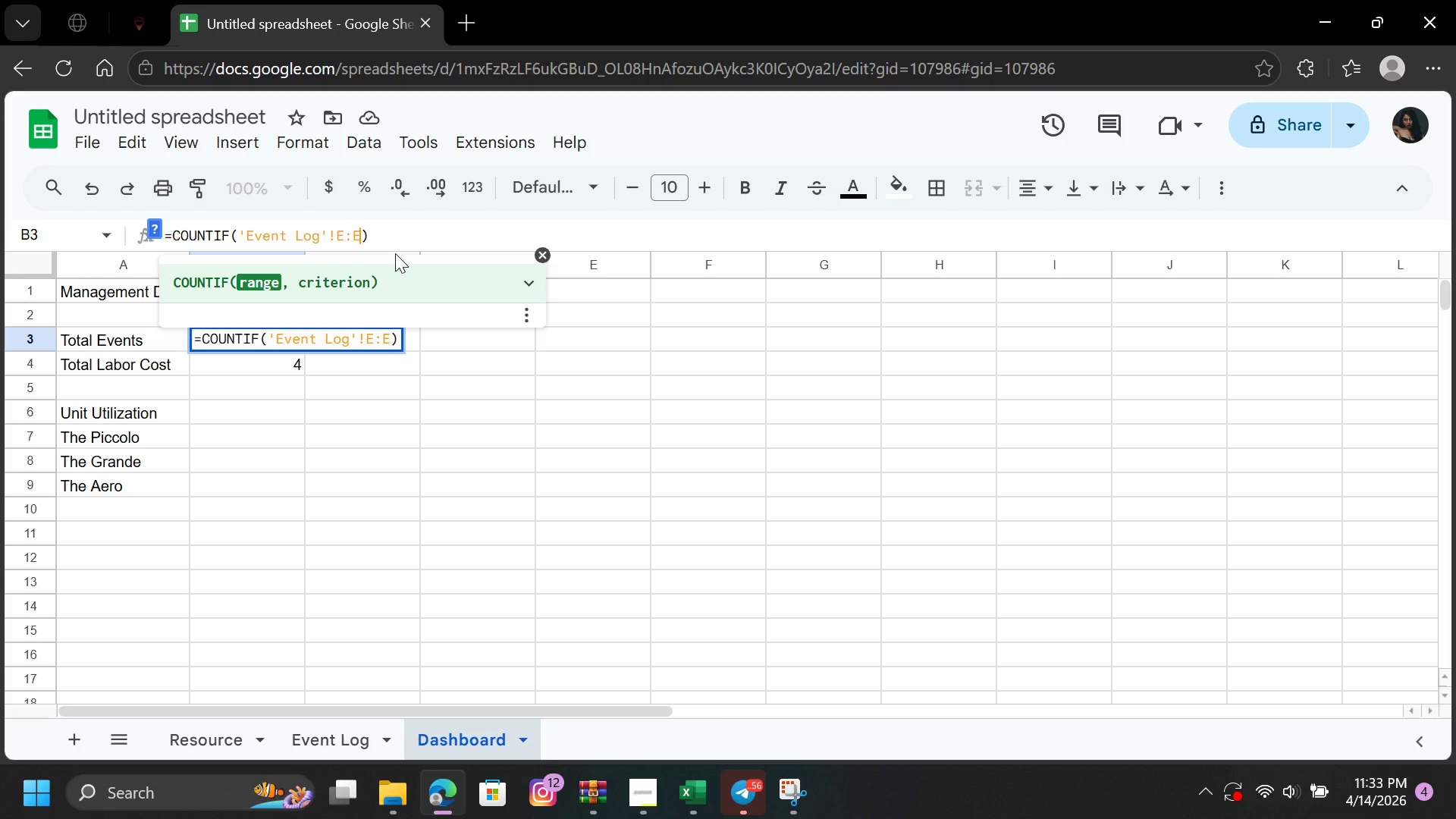 
type(,A7)
 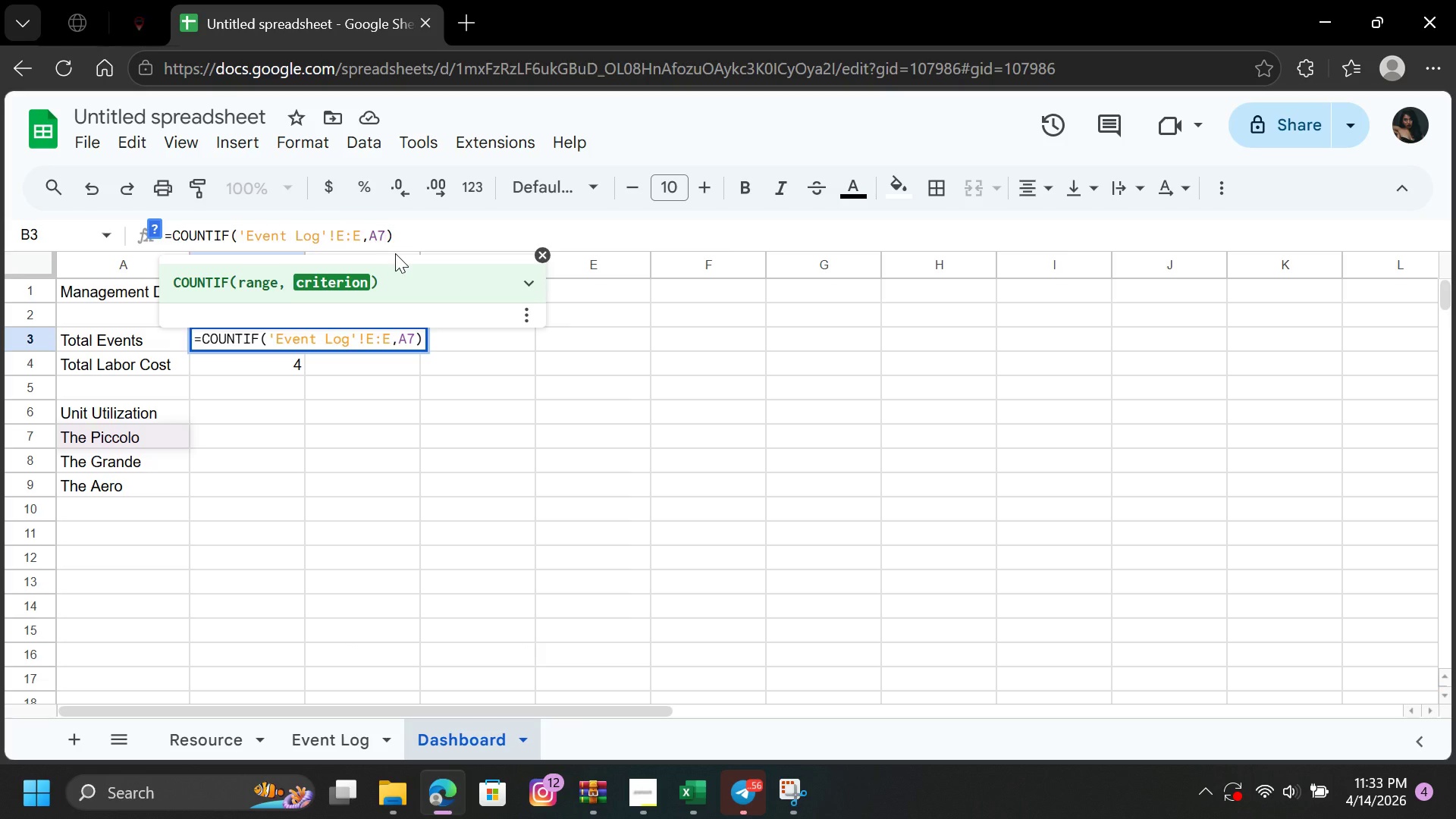 
key(Enter)
 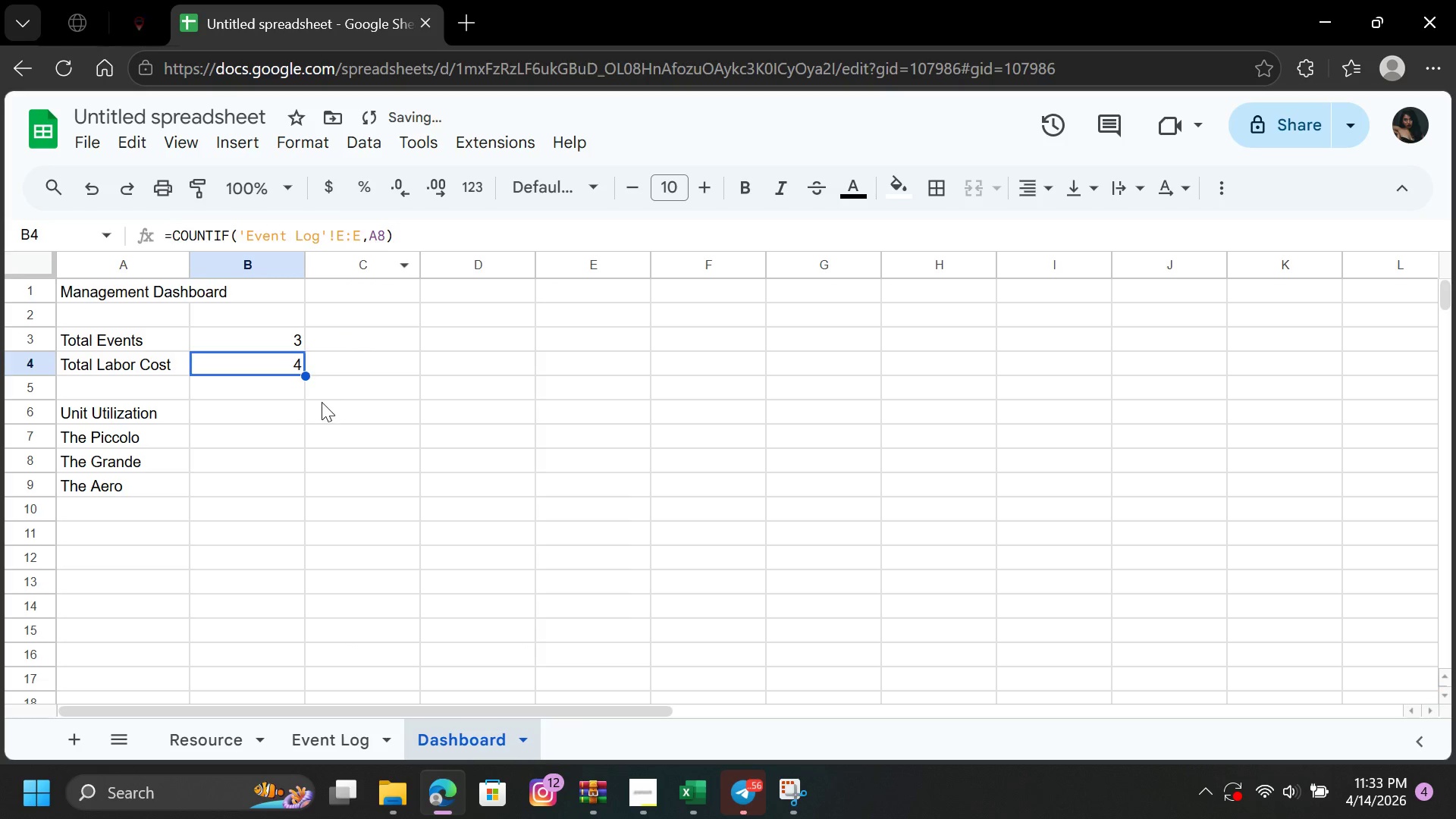 
left_click([322, 402])
 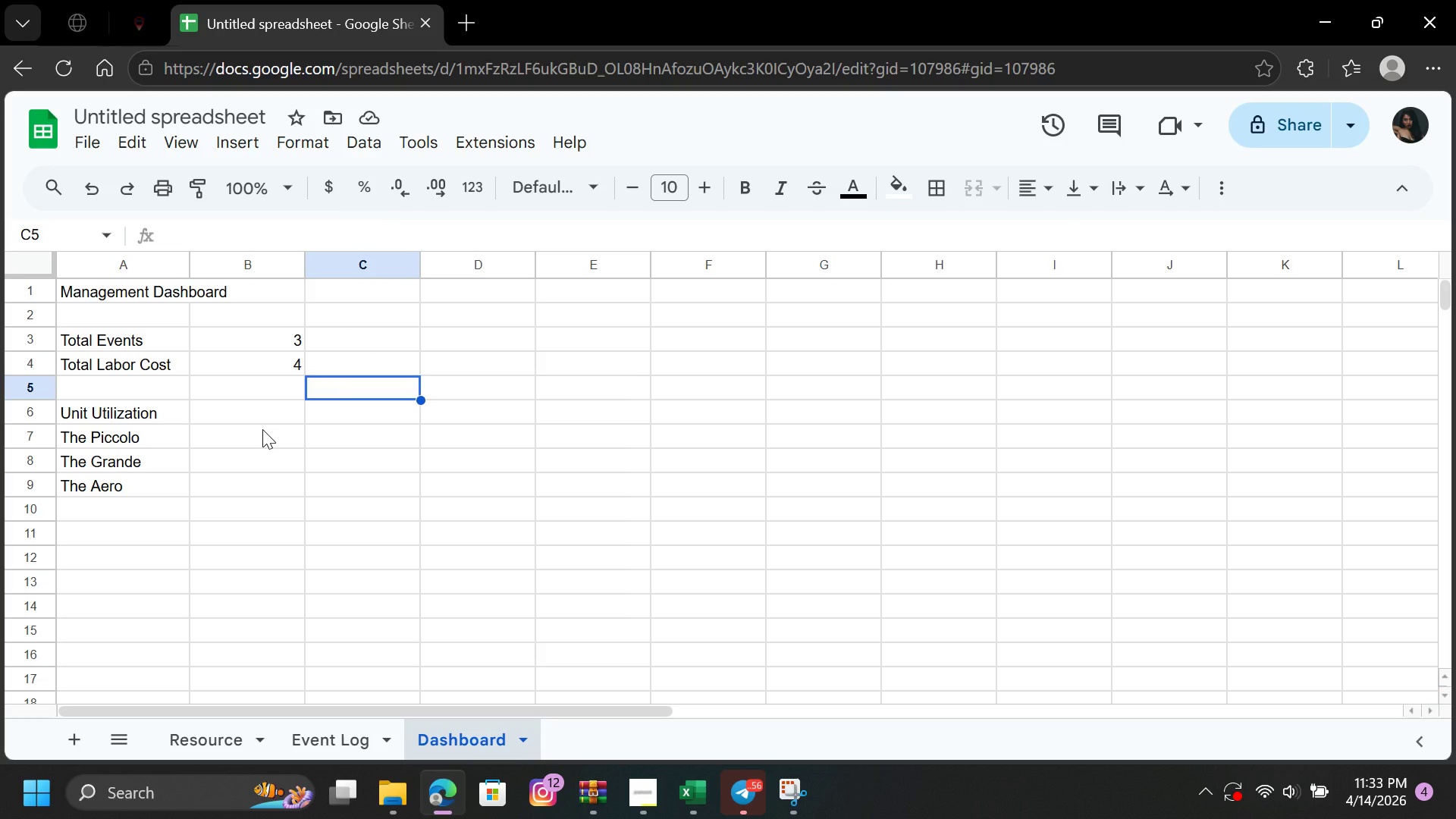 
wait(25.59)
 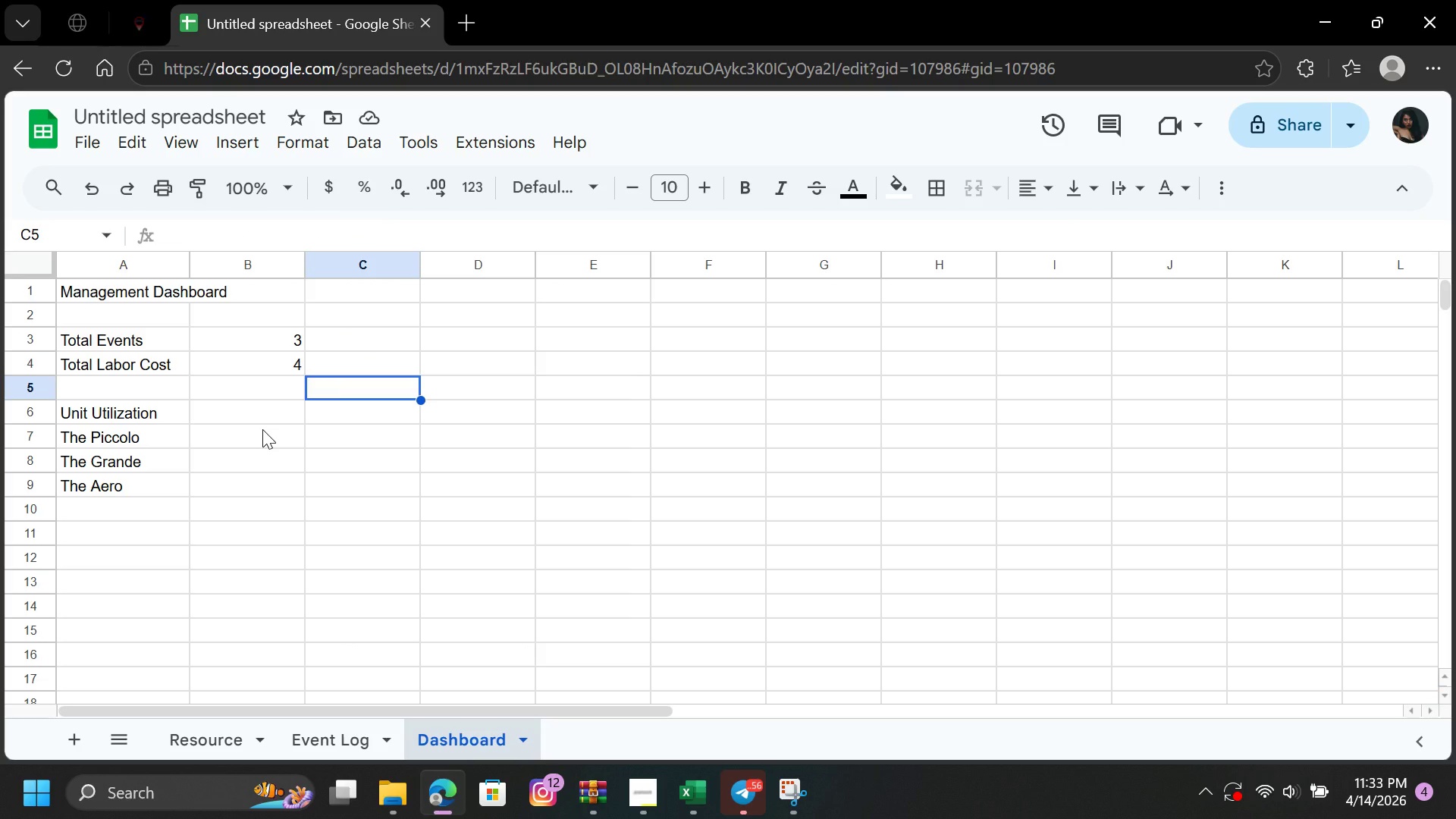 
double_click([271, 431])
 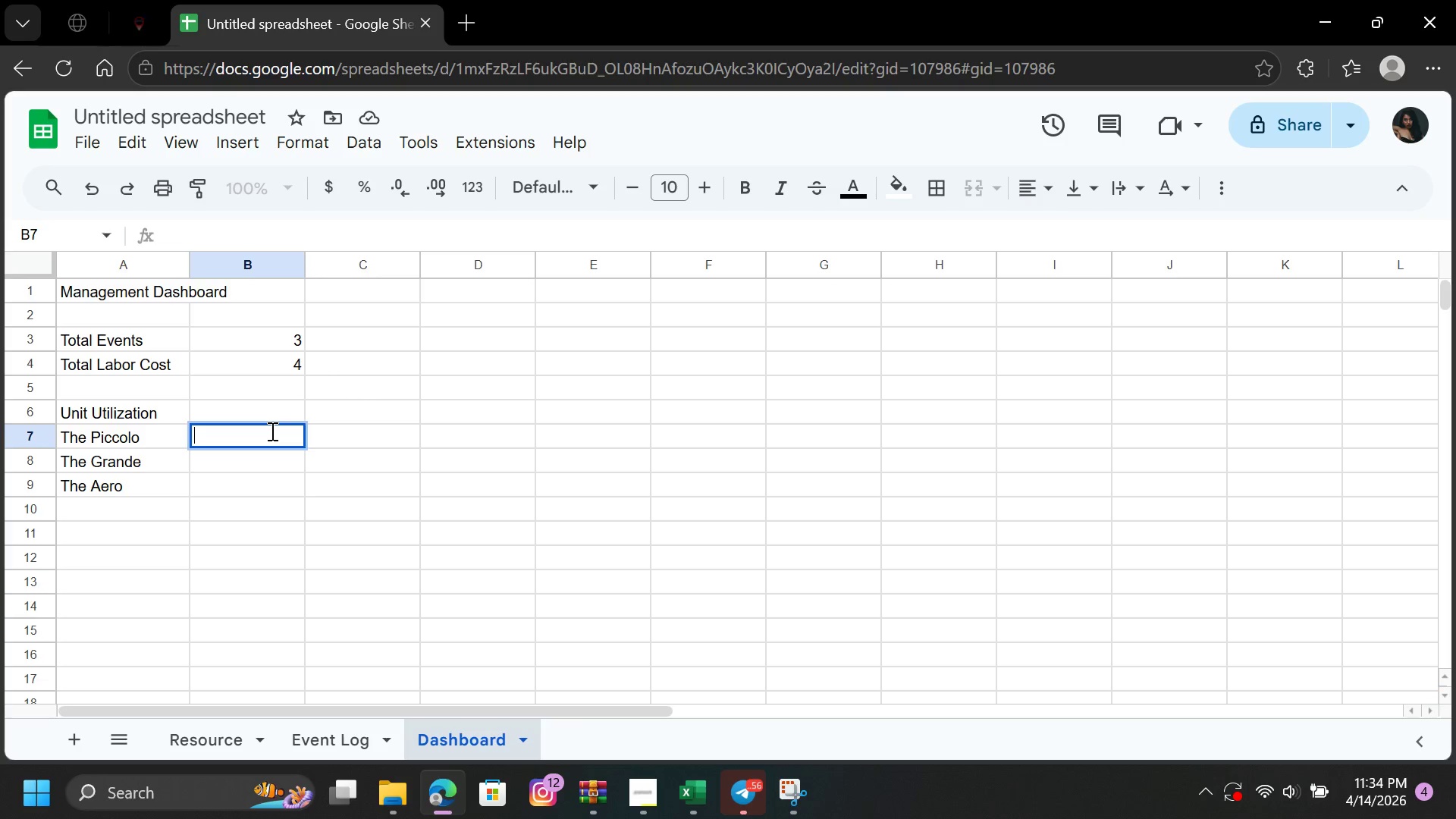 
type(=CO)
 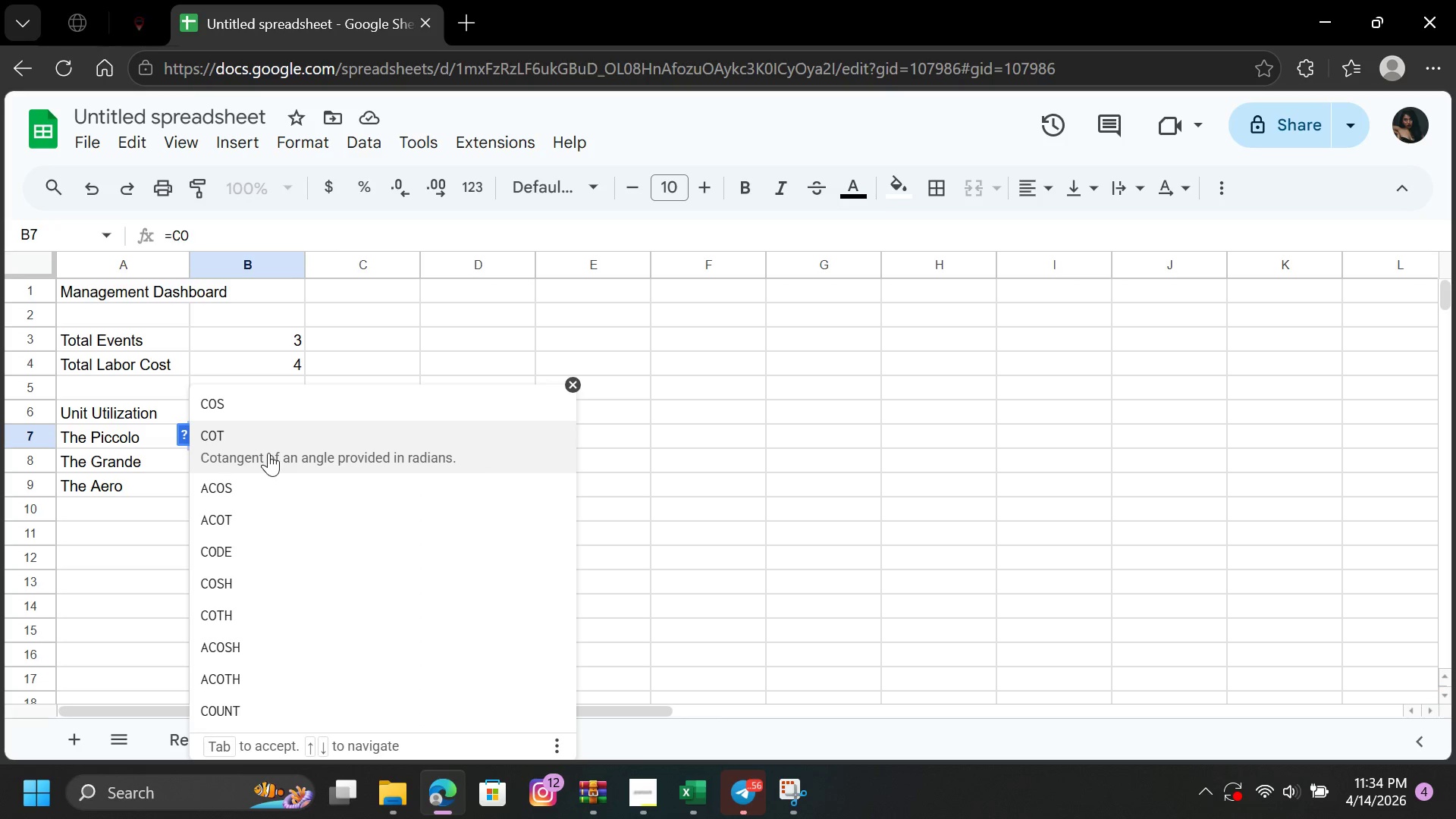 
key(Backspace)
type(UN)
key(Backspace)
key(Backspace)
type(OUN)
 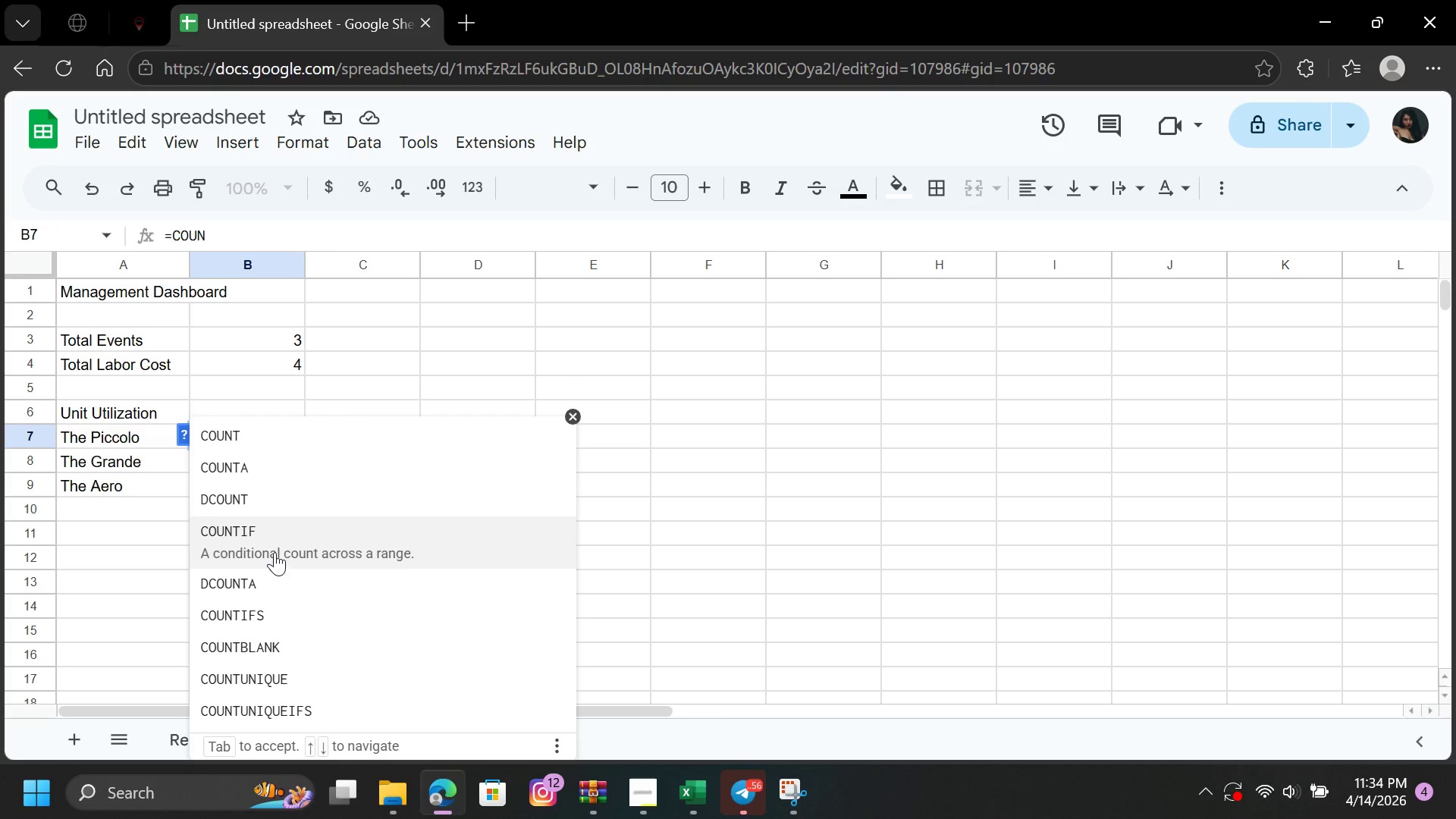 
left_click([275, 544])
 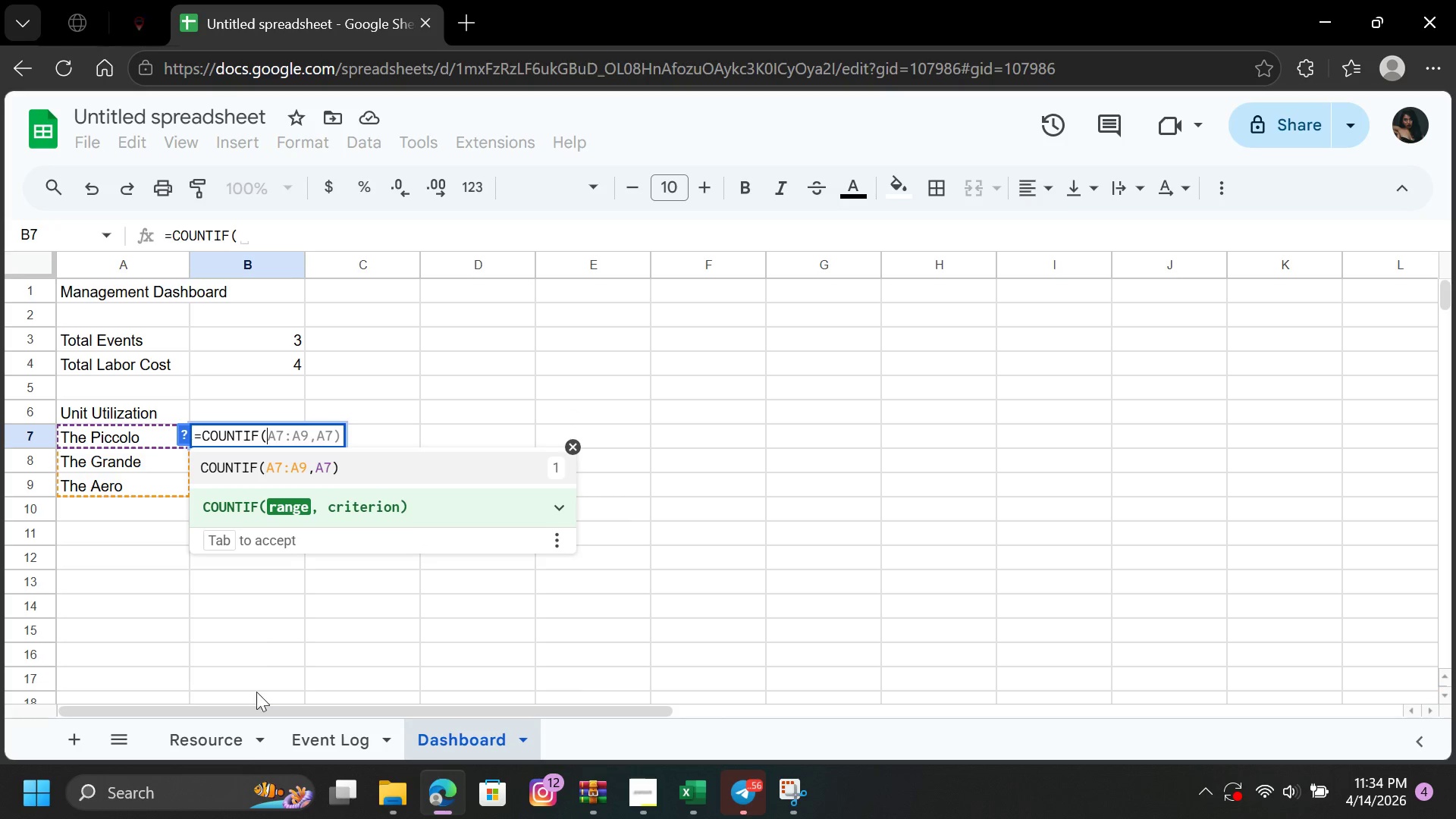 
left_click([308, 748])
 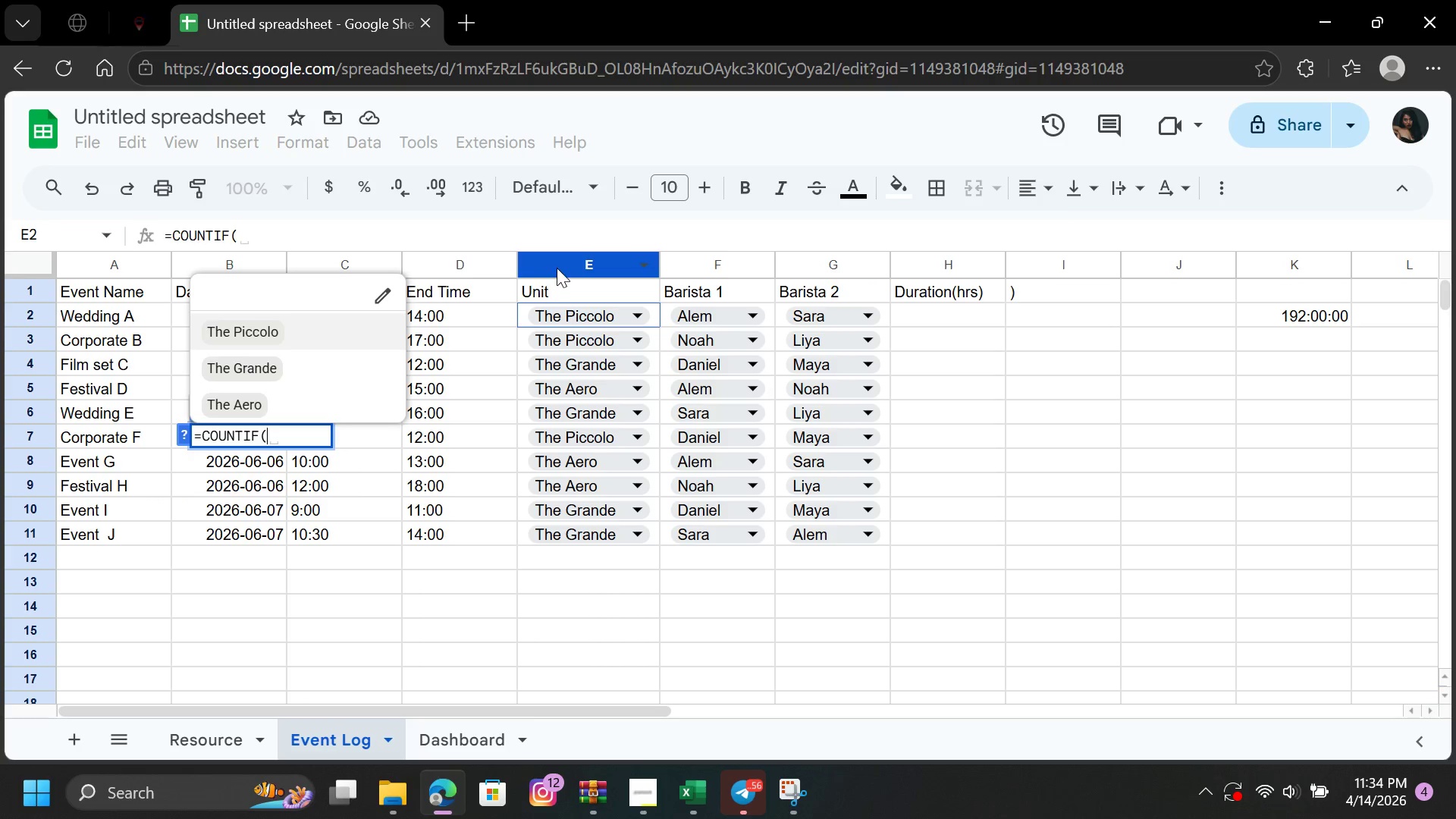 
left_click([559, 265])
 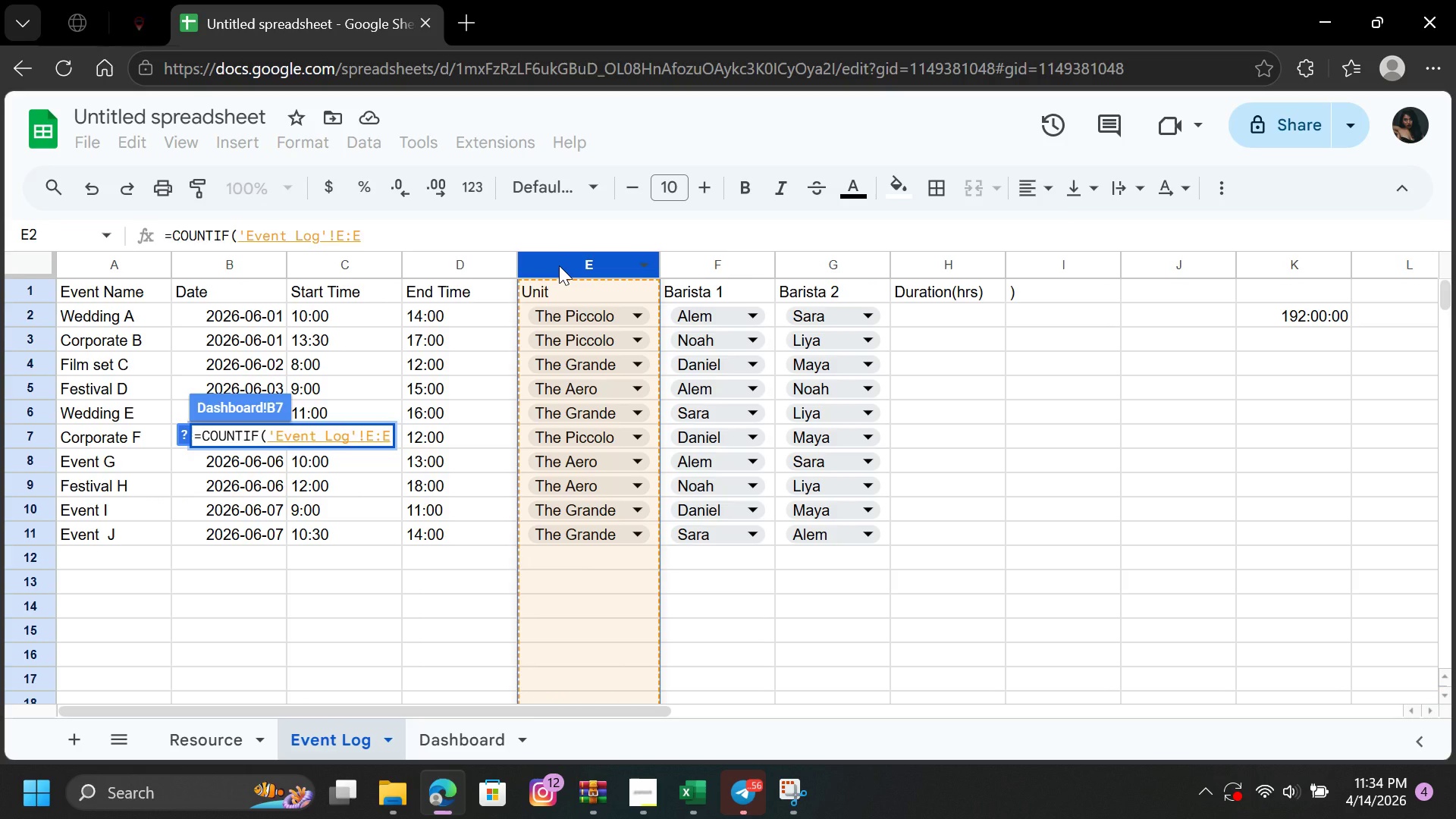 
wait(6.84)
 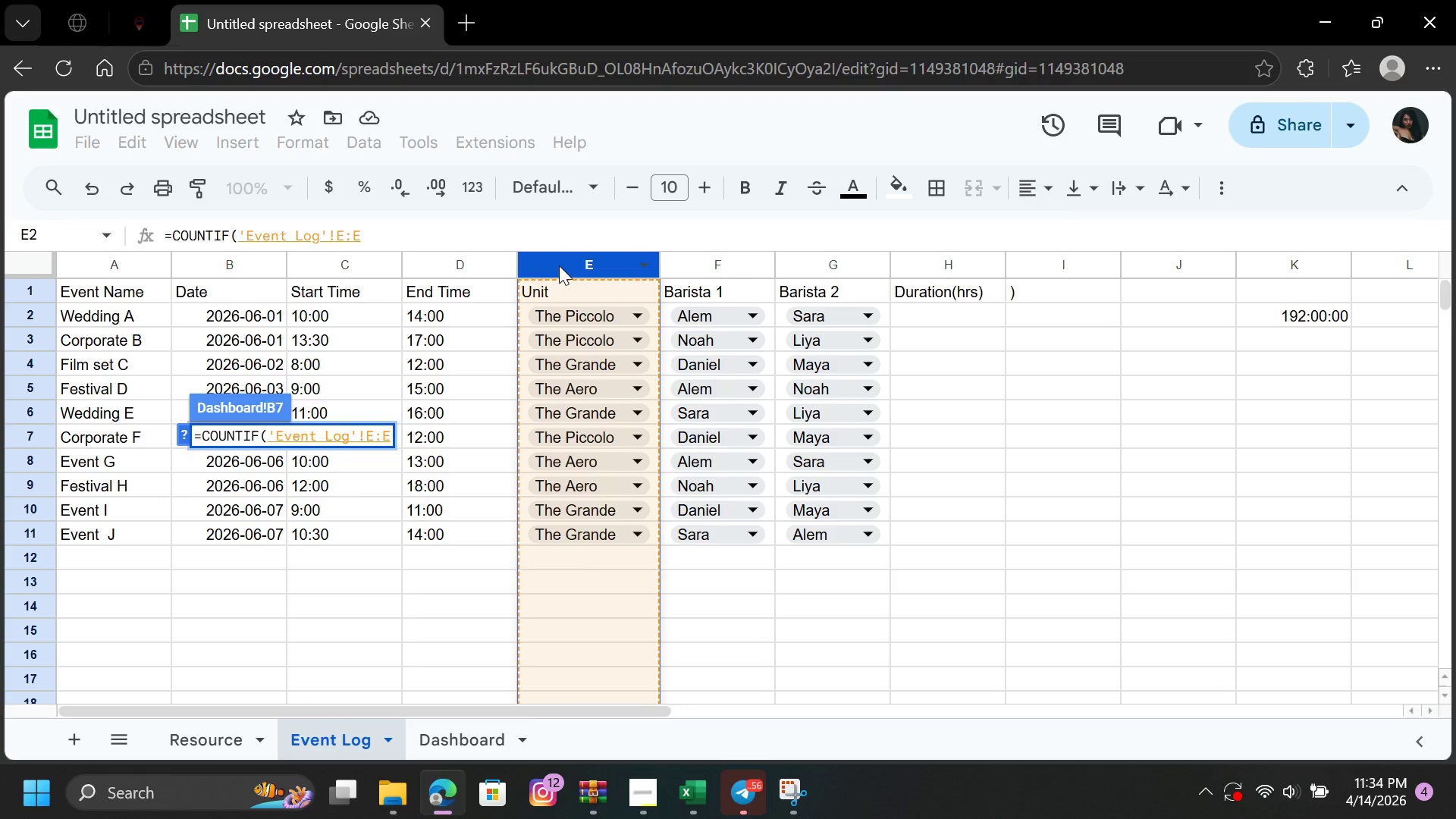 
left_click([222, 744])
 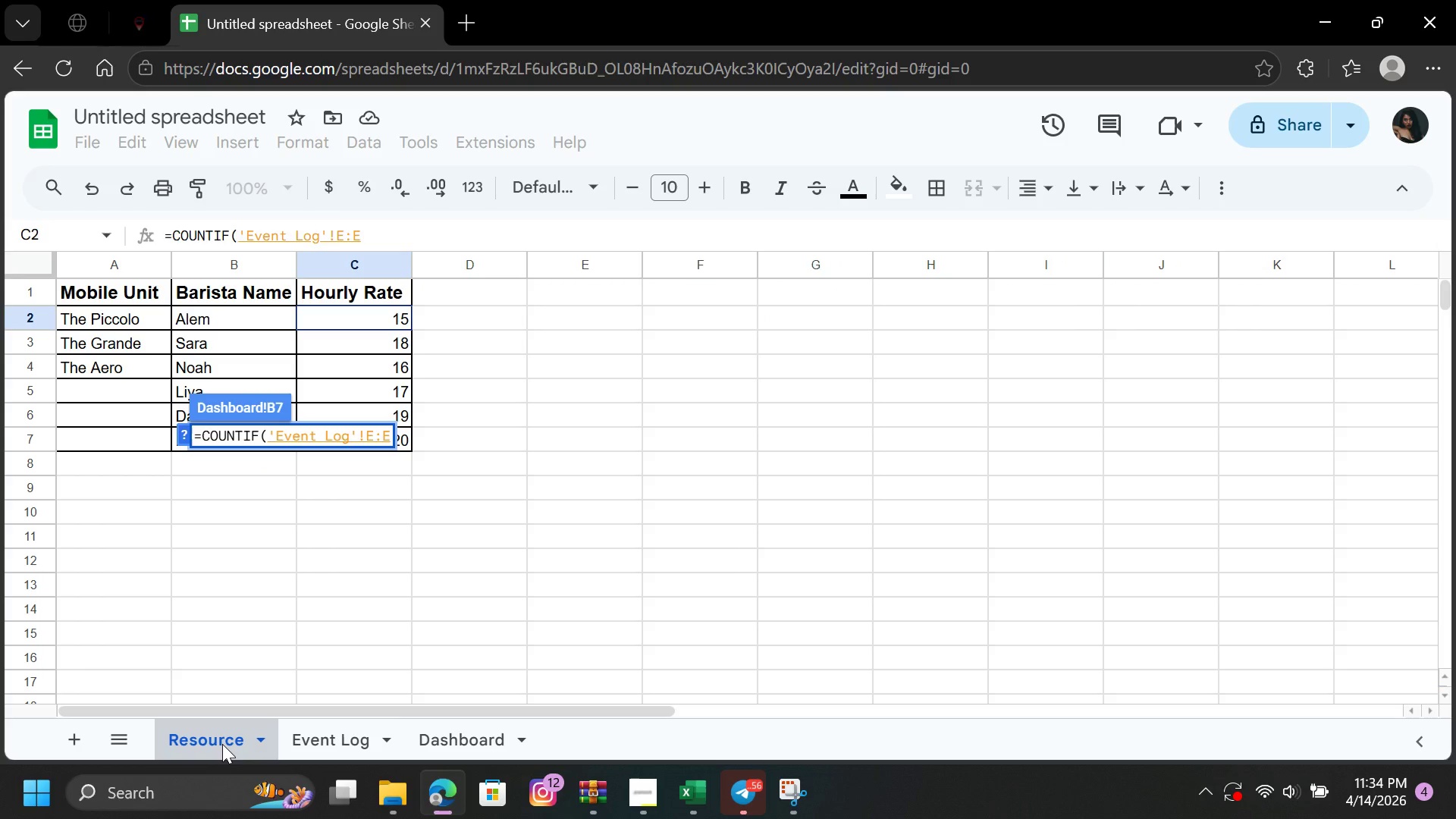 
wait(5.66)
 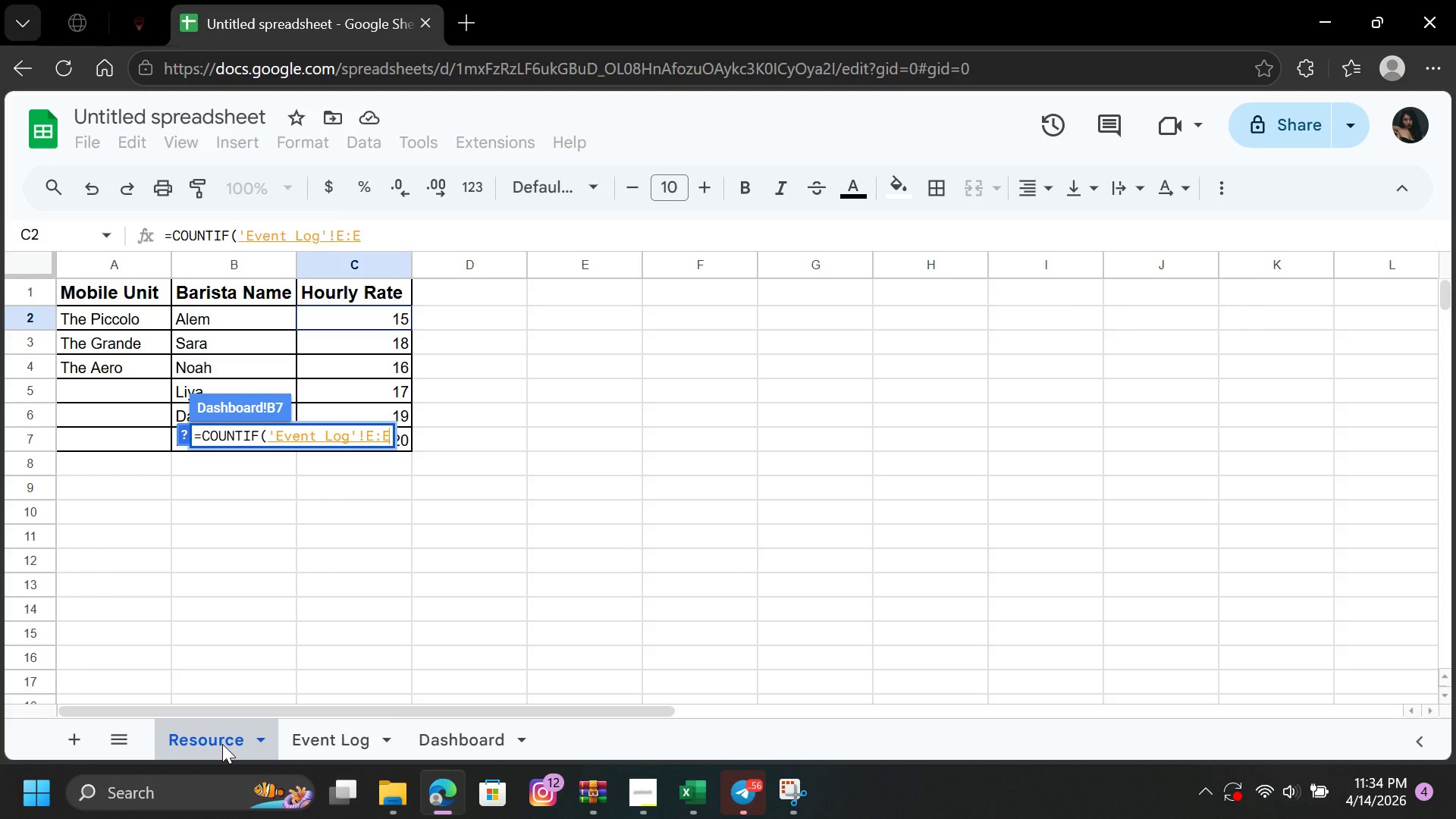 
mouse_move([2, 824])
 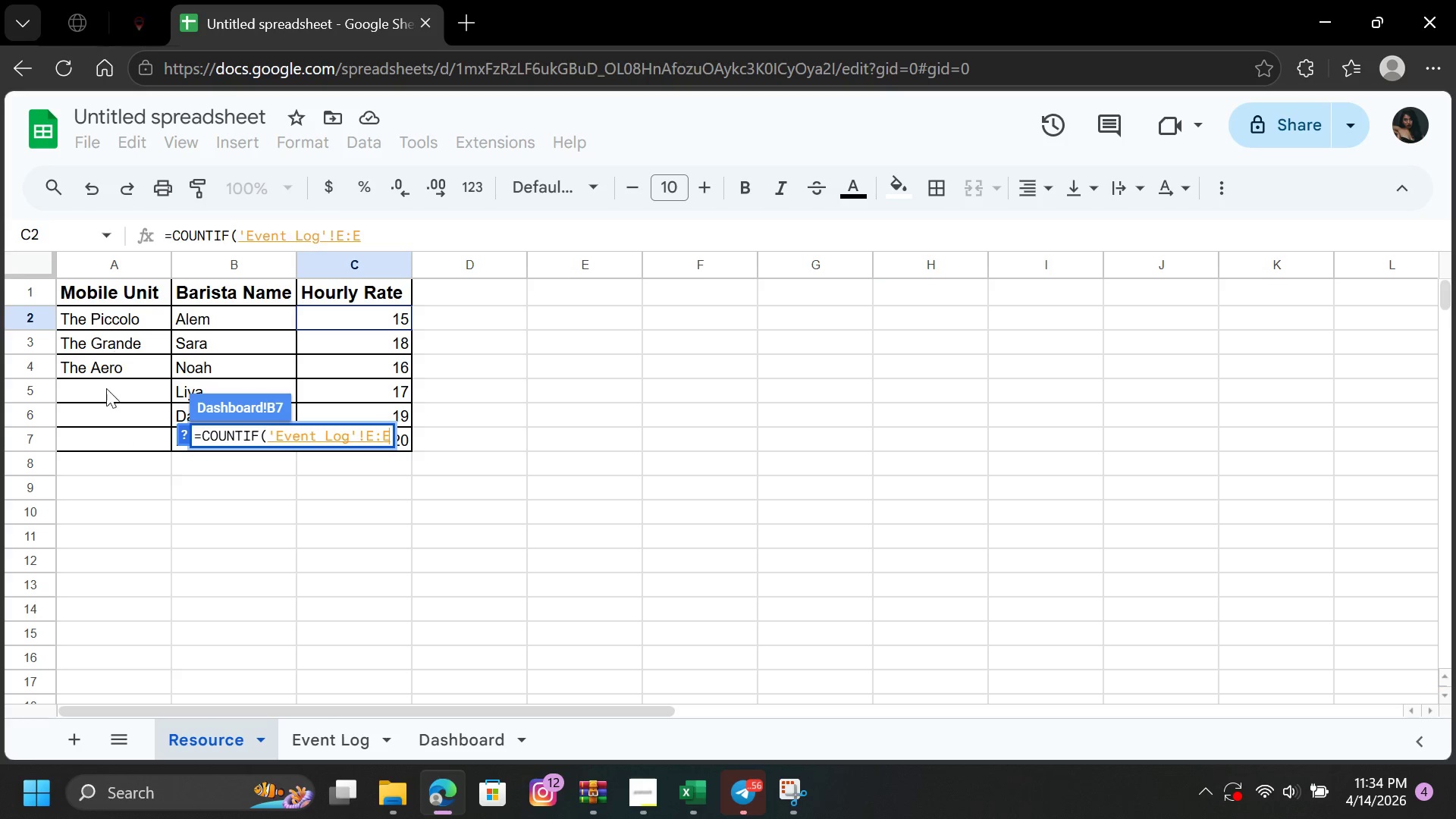 
wait(7.79)
 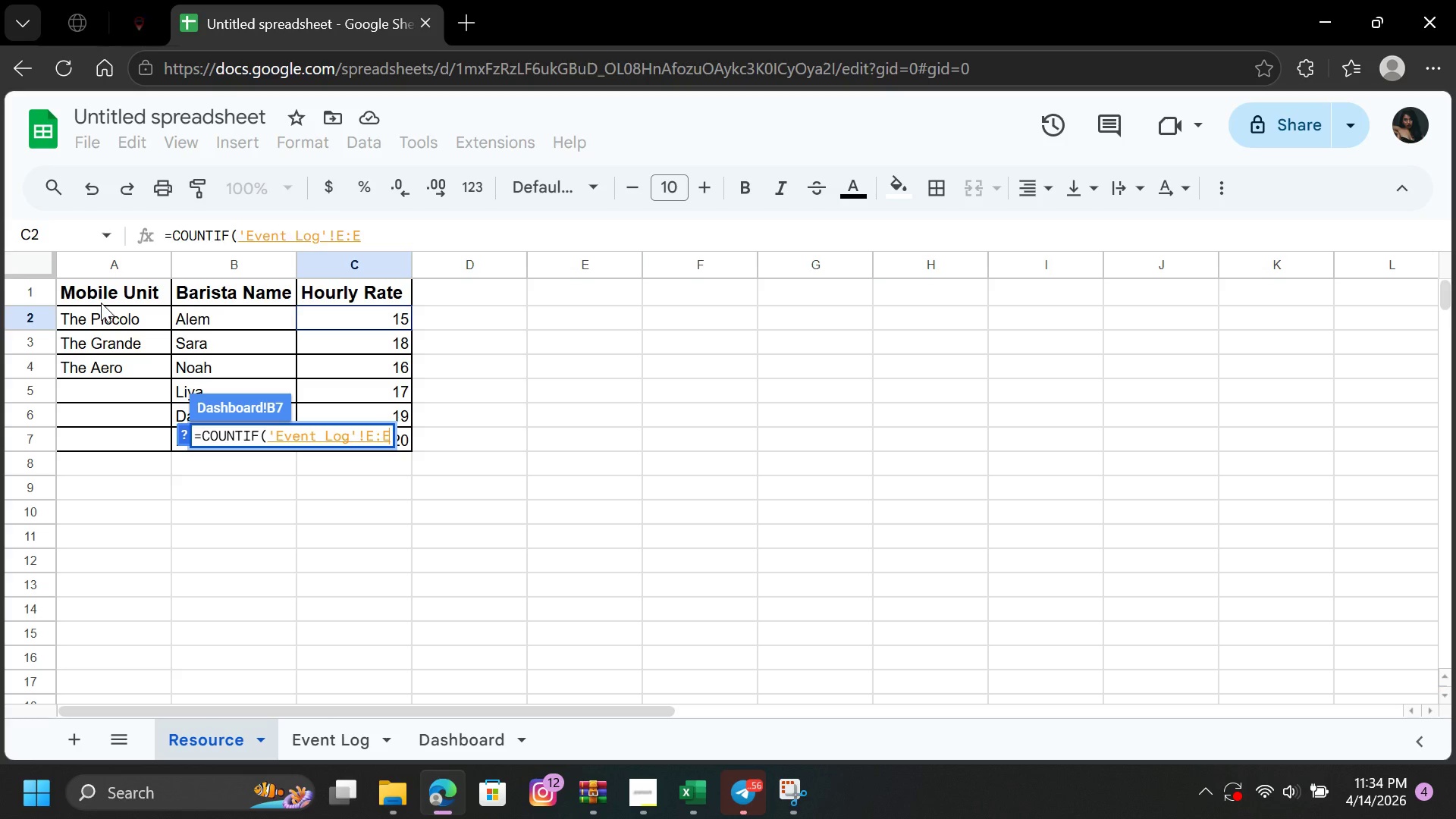 
left_click([130, 318])
 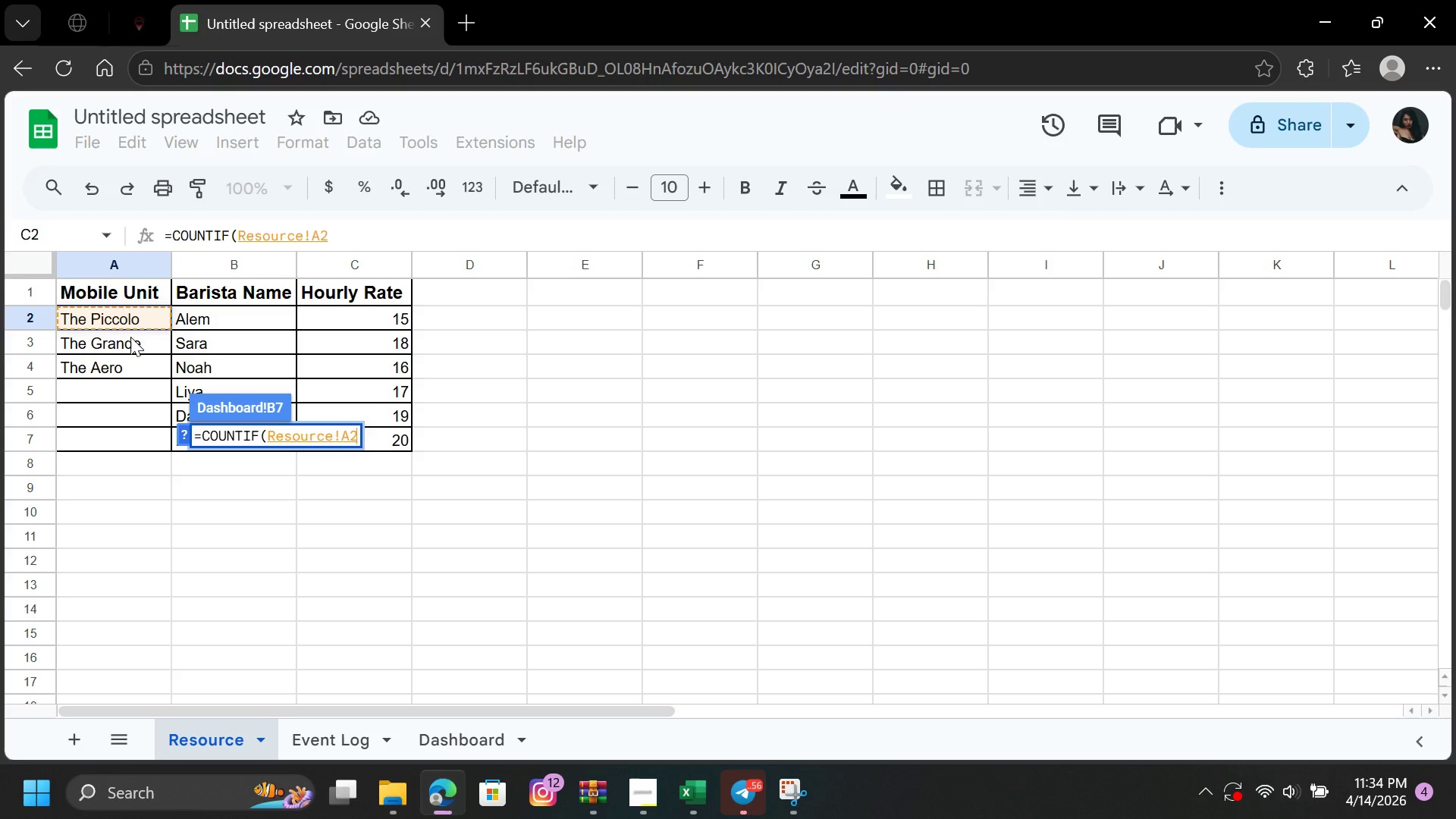 
left_click([130, 338])
 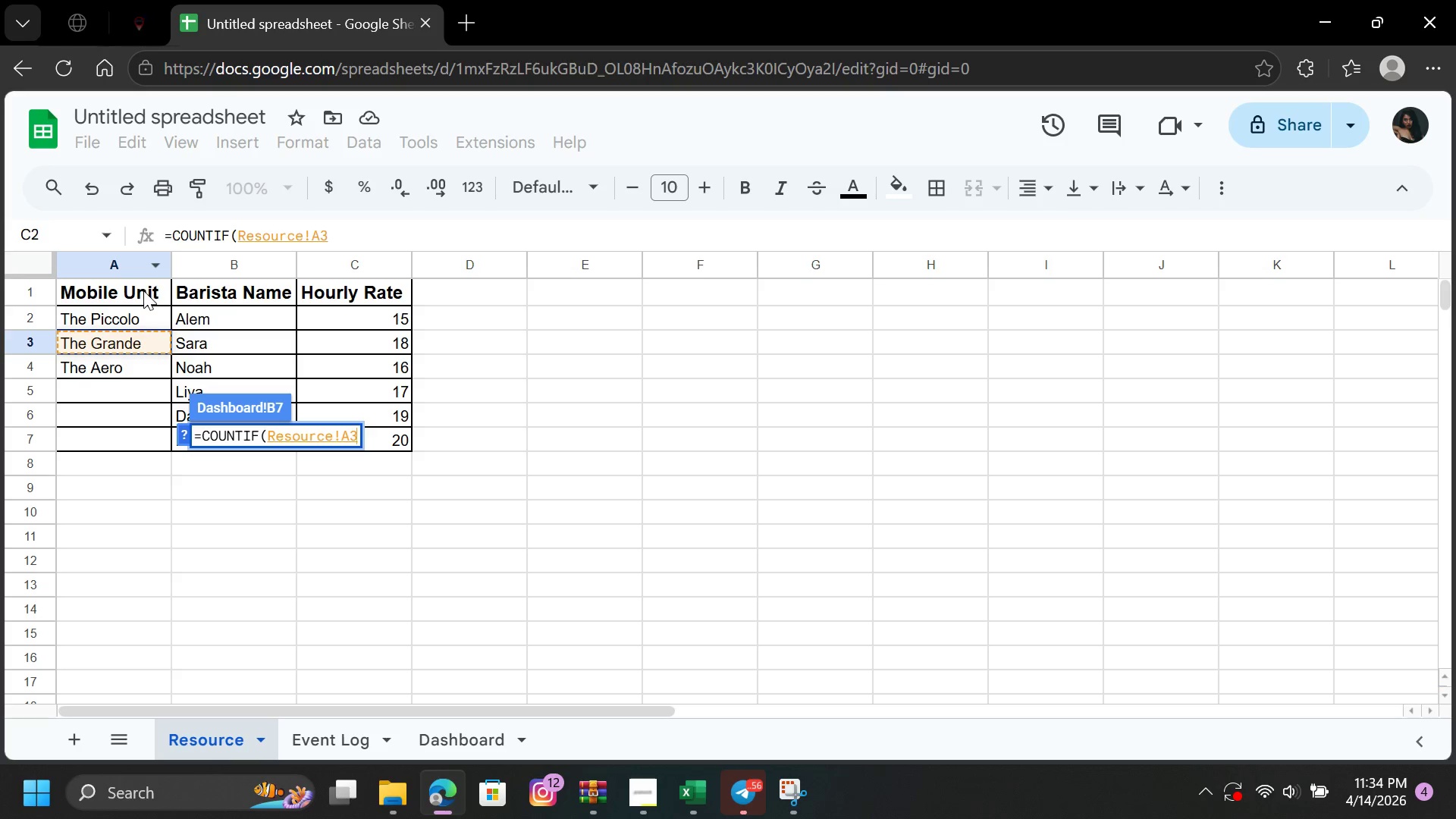 
left_click([143, 290])
 